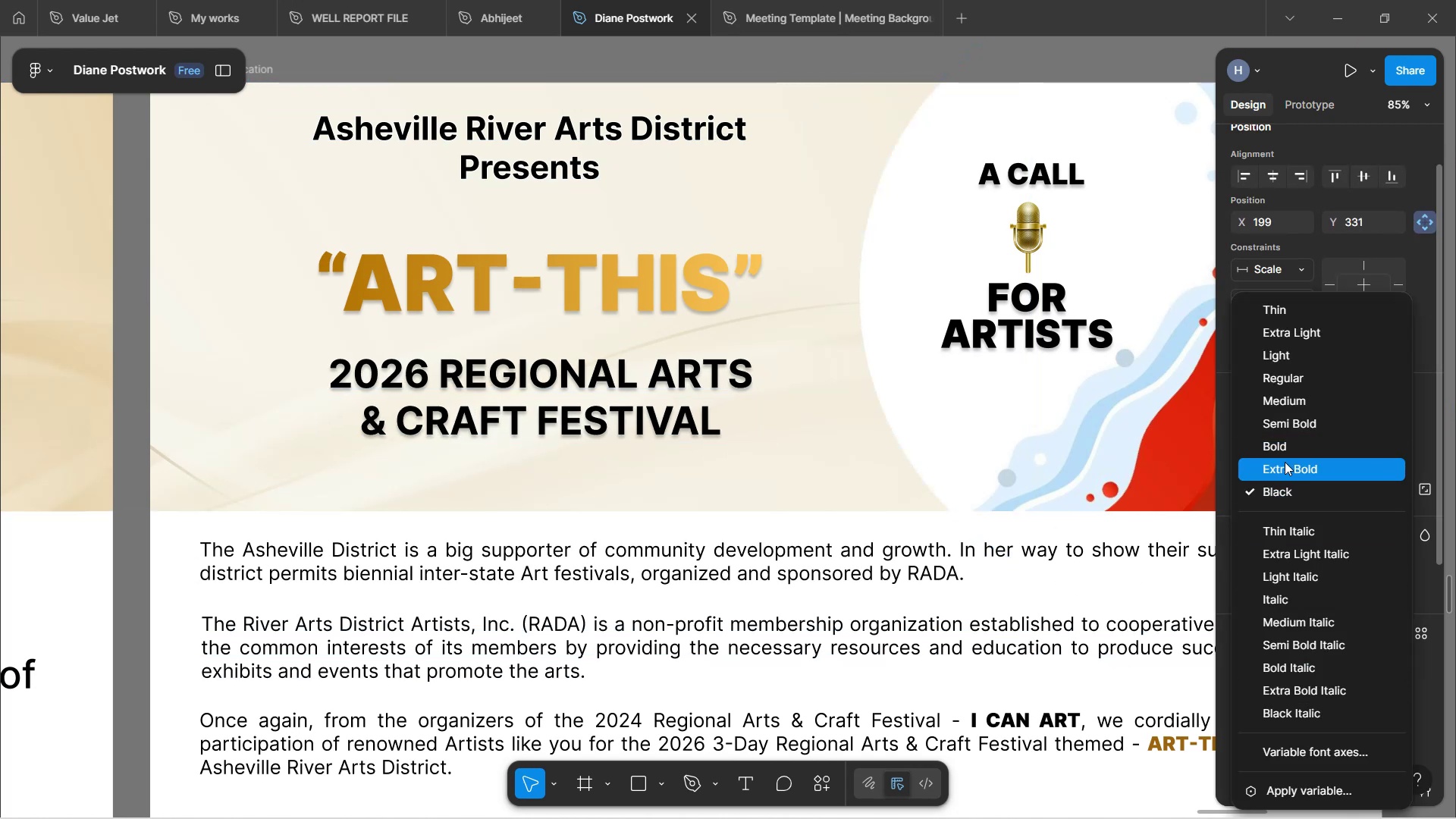 
left_click([1285, 449])
 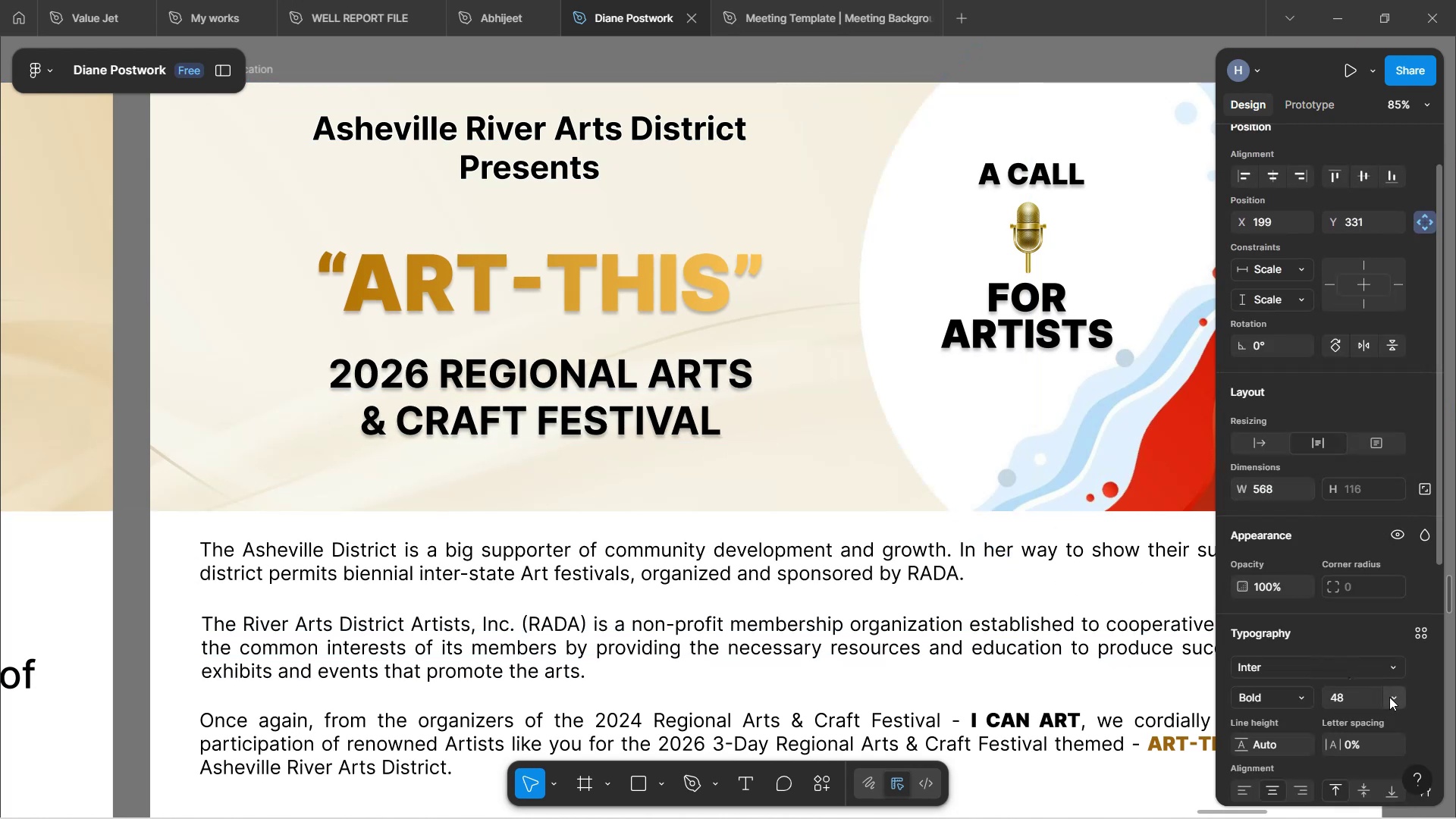 
left_click([1389, 697])
 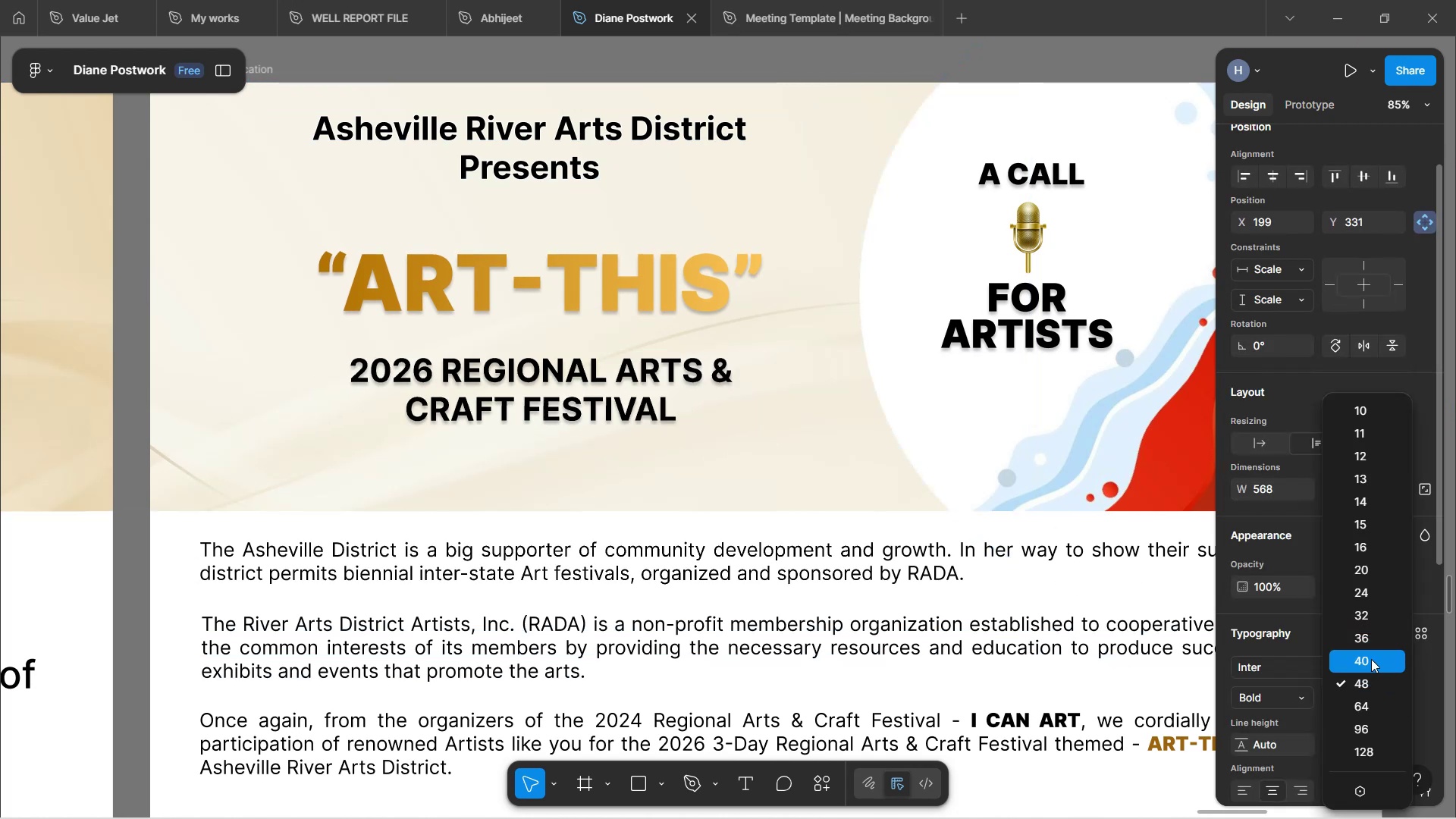 
left_click([1371, 661])
 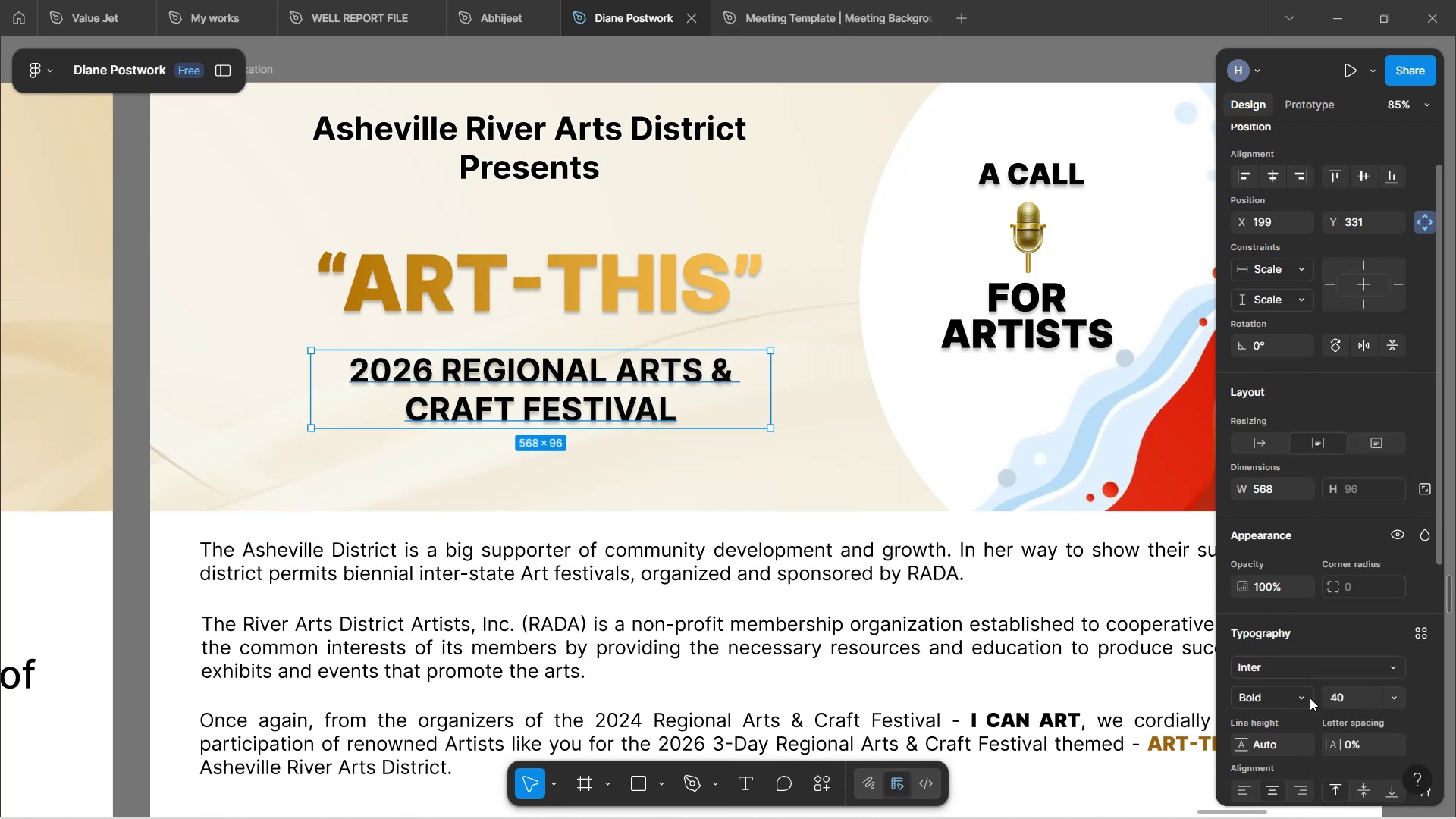 
left_click([1309, 698])
 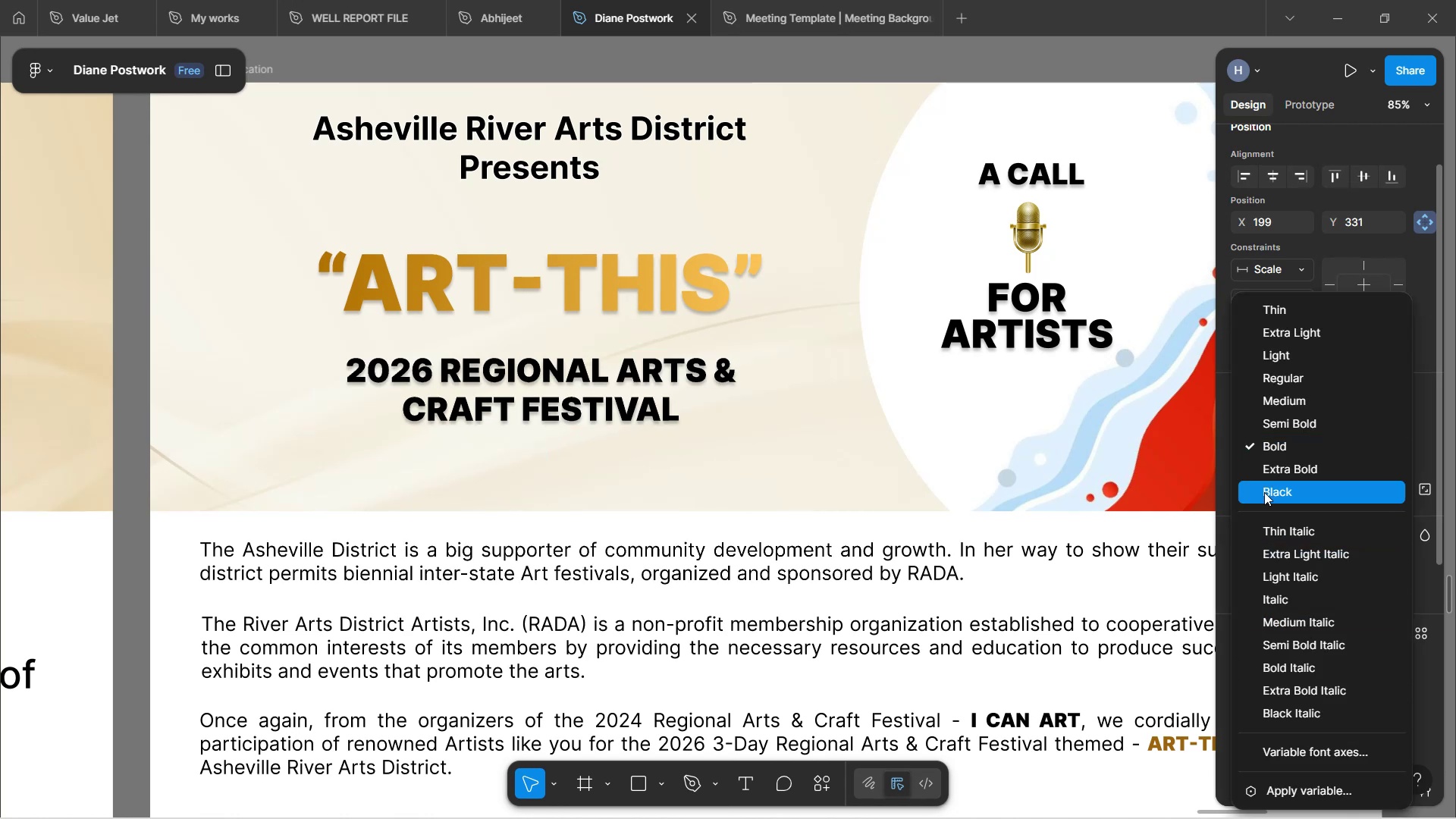 
left_click([1264, 492])
 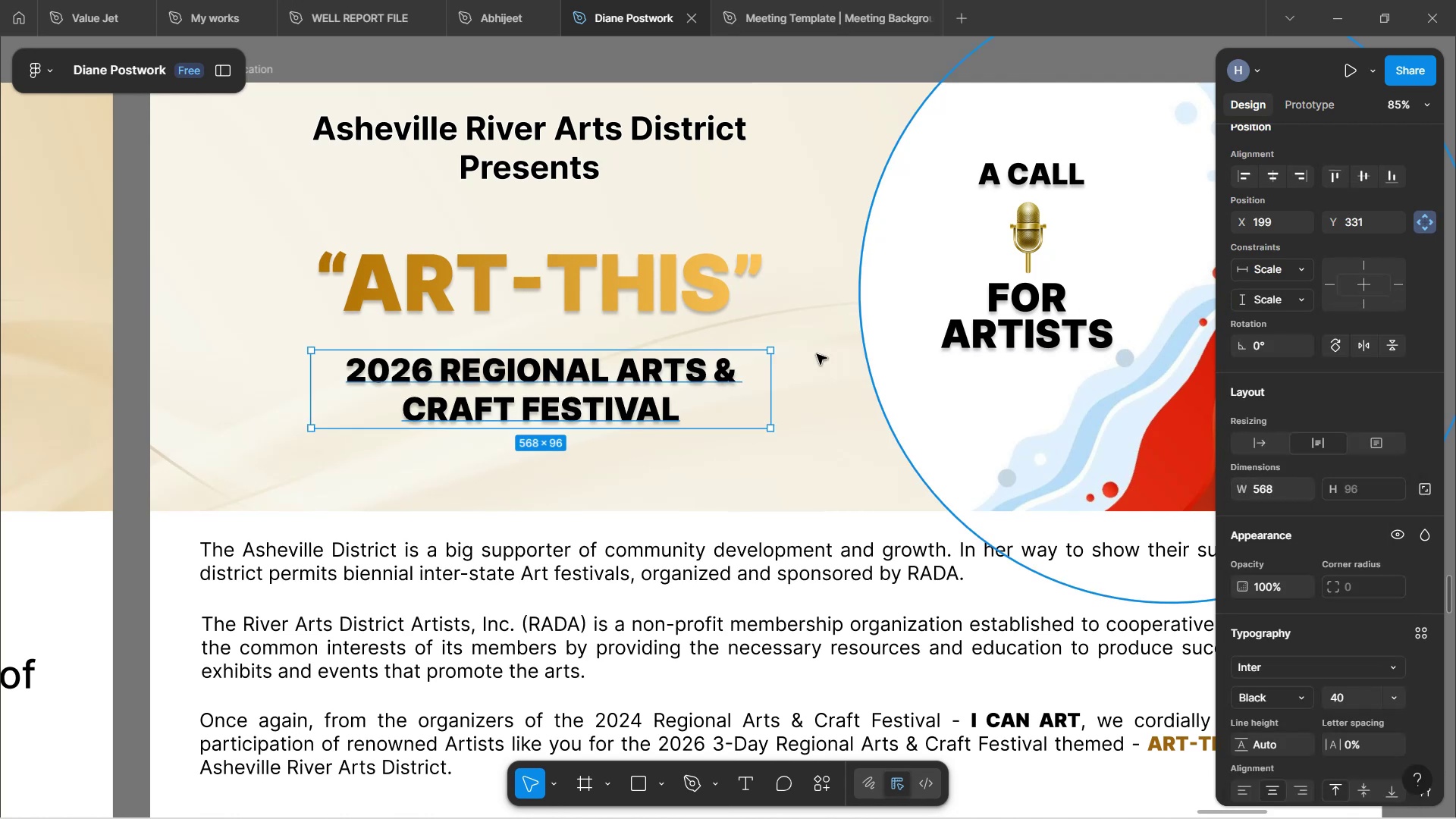 
scroll: coordinate [793, 372], scroll_direction: up, amount: 3.0
 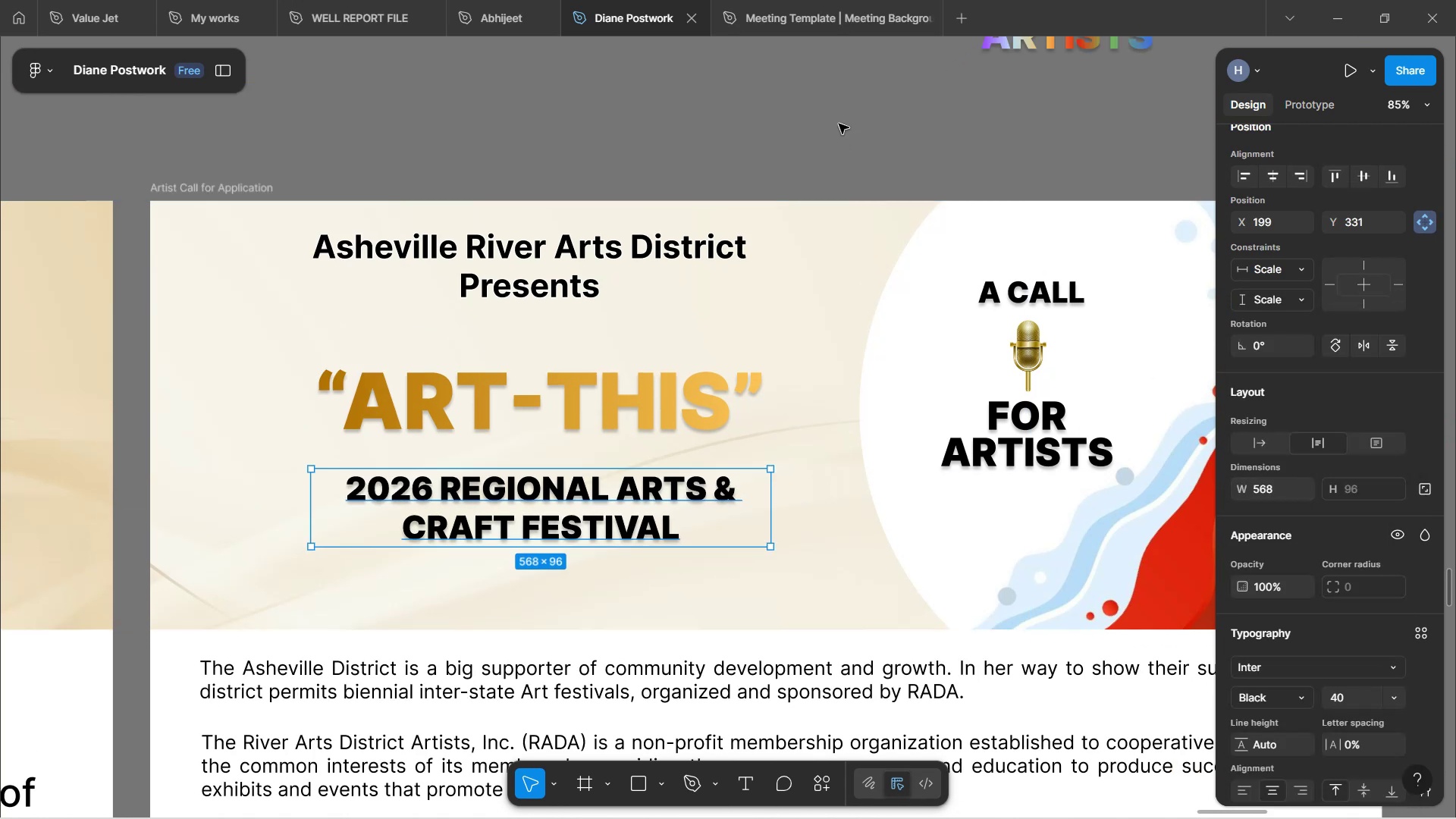 
left_click([839, 117])
 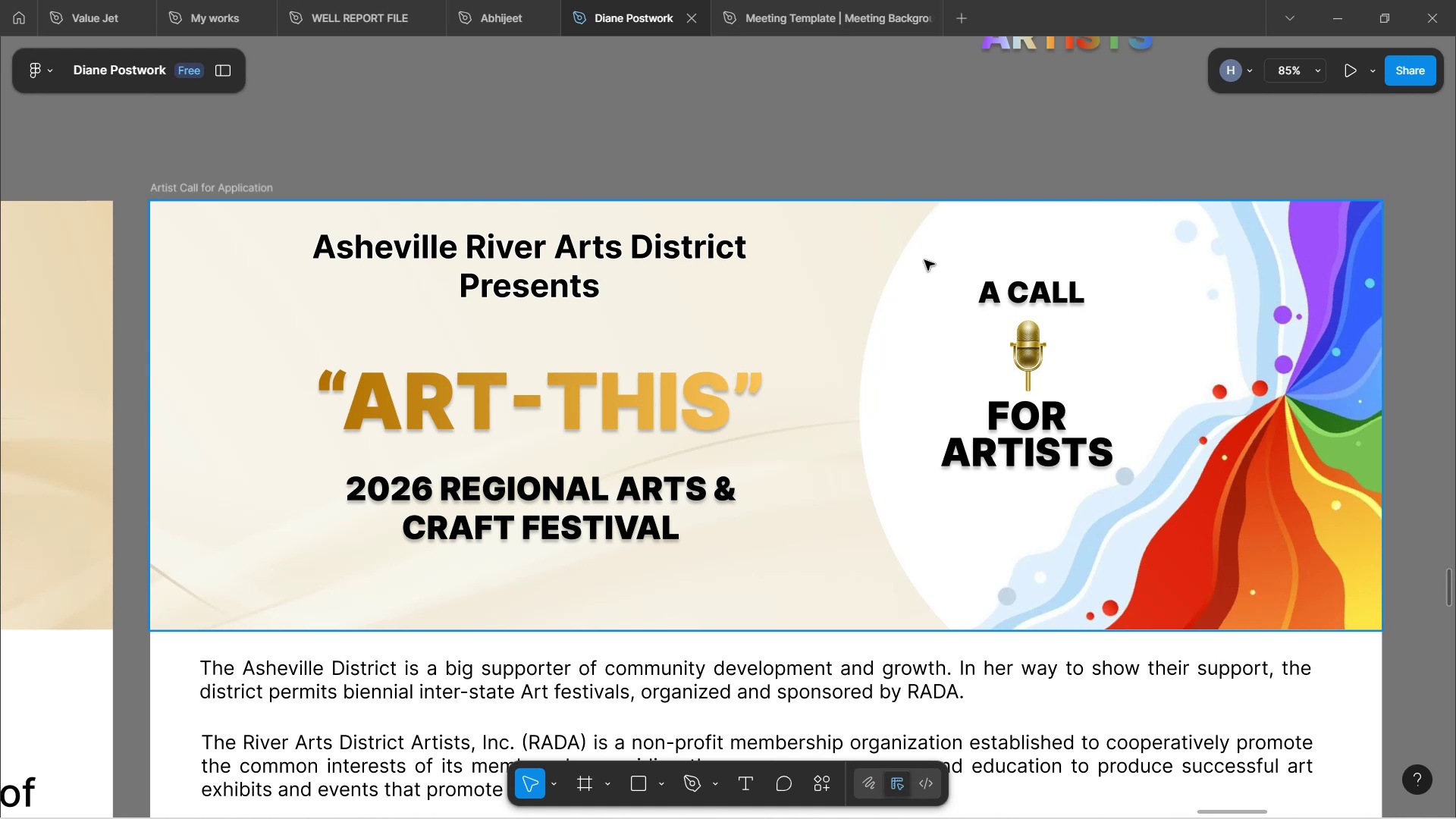 
wait(11.15)
 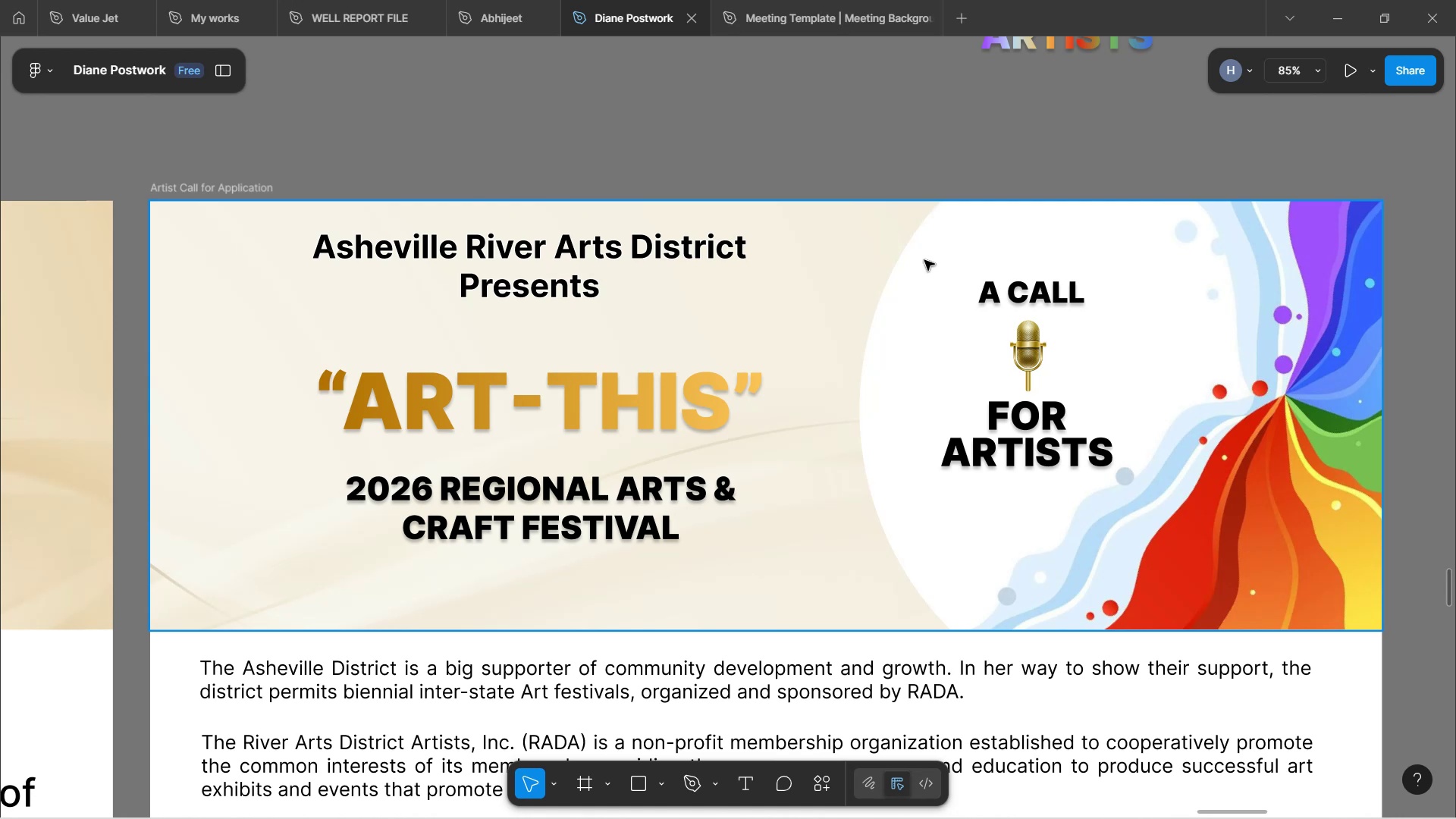 
left_click([579, 239])
 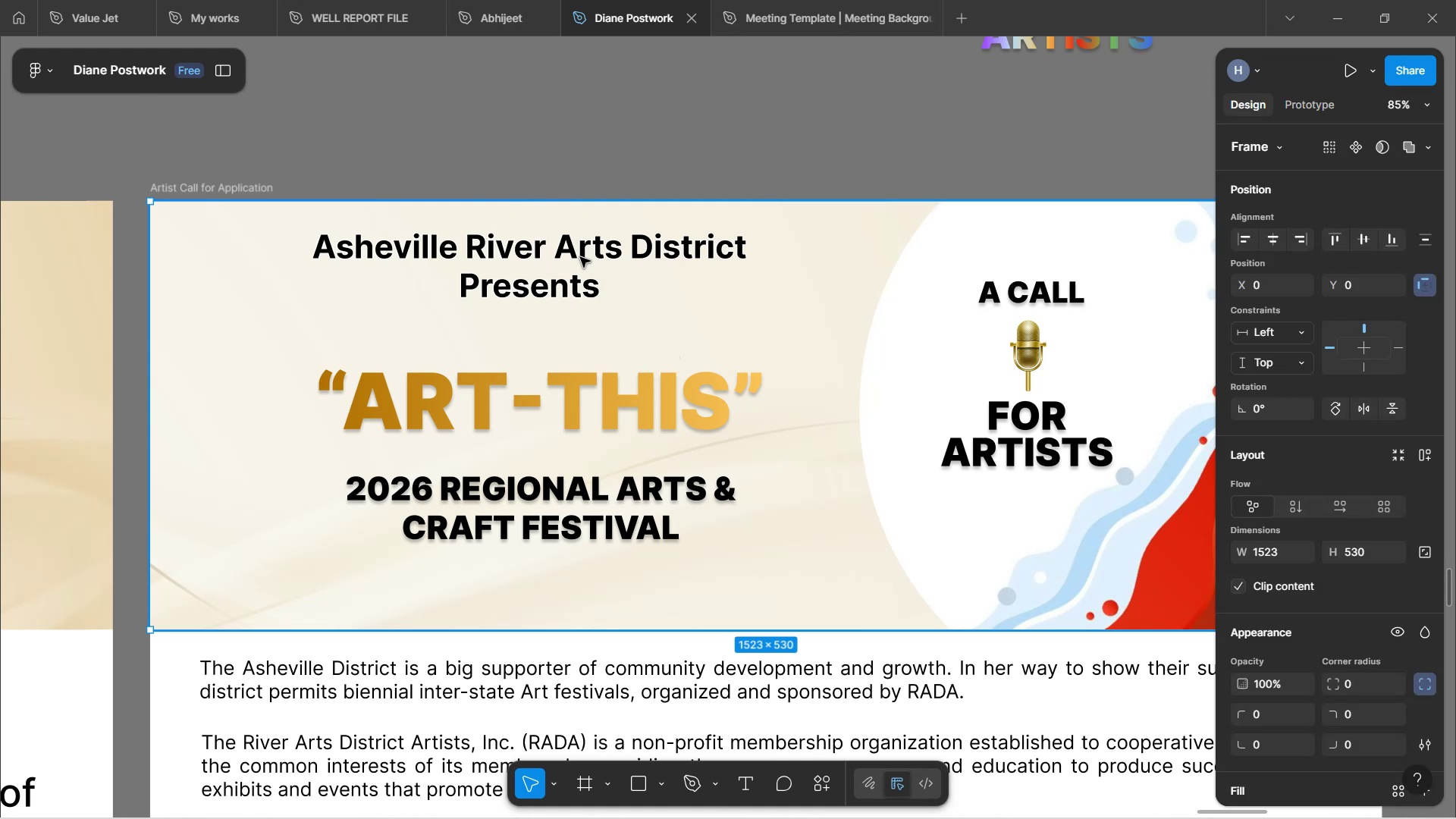 
double_click([580, 257])
 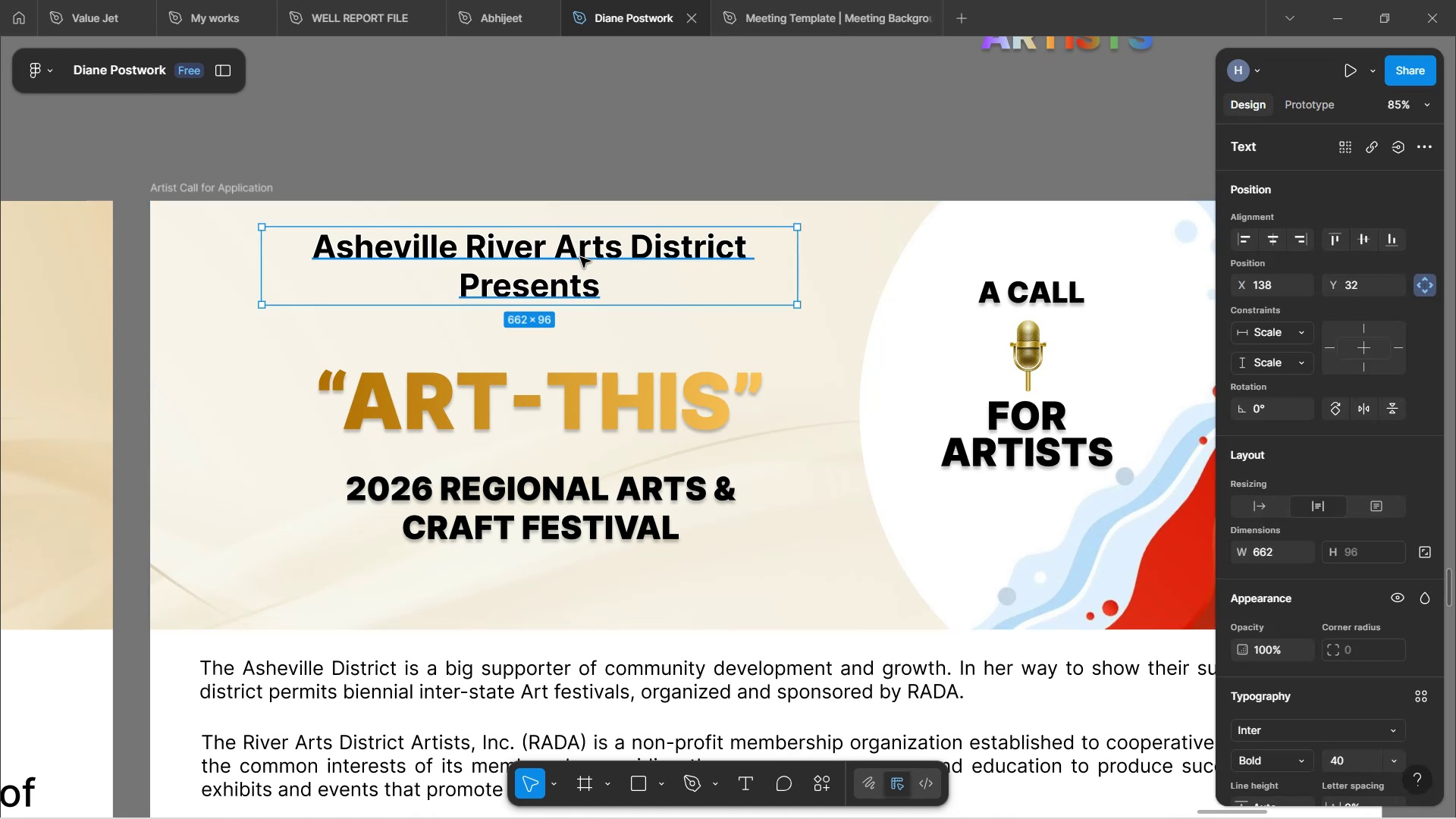 
hold_key(key=ArrowDown, duration=0.7)
 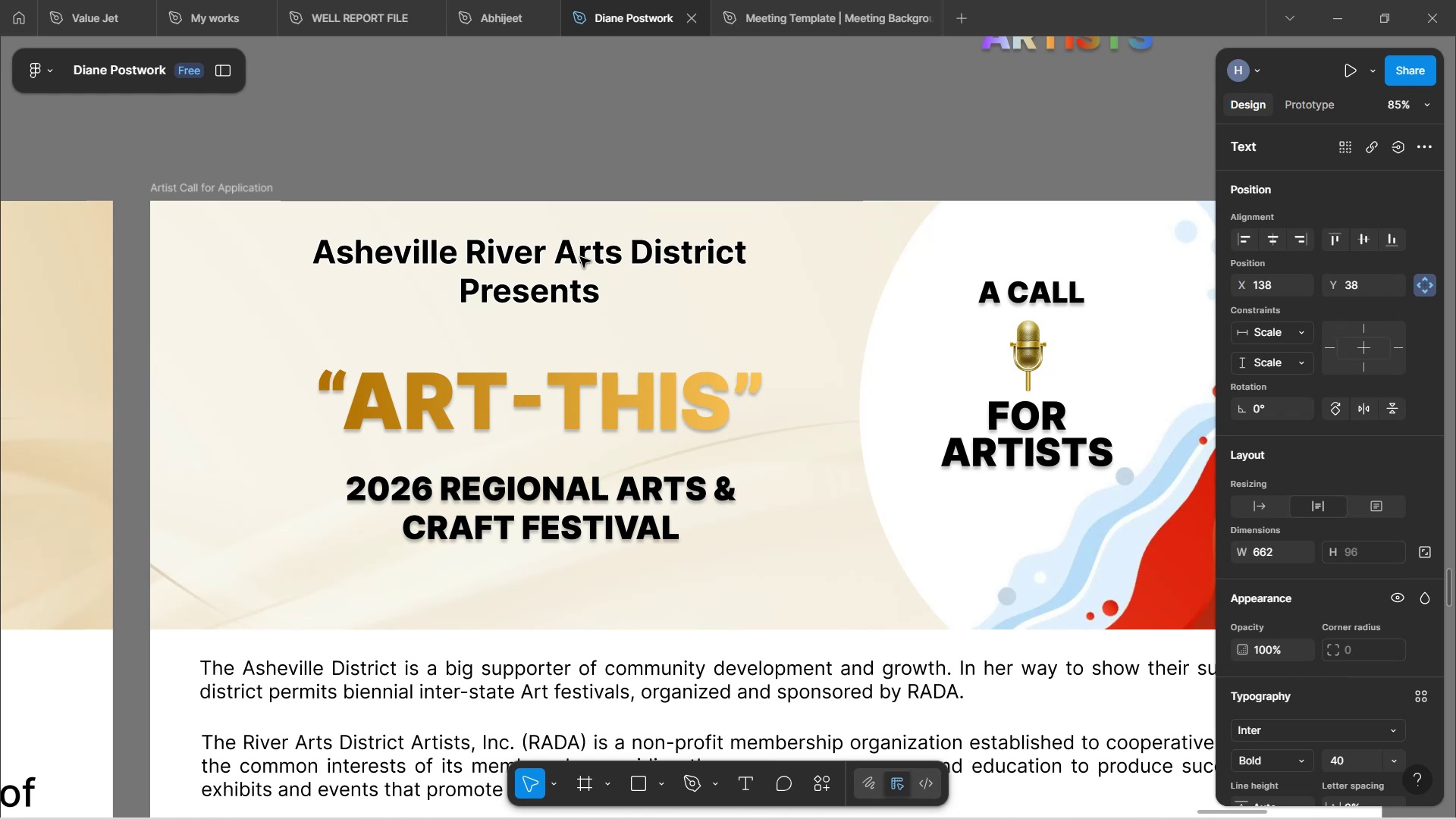 
key(ArrowDown)
 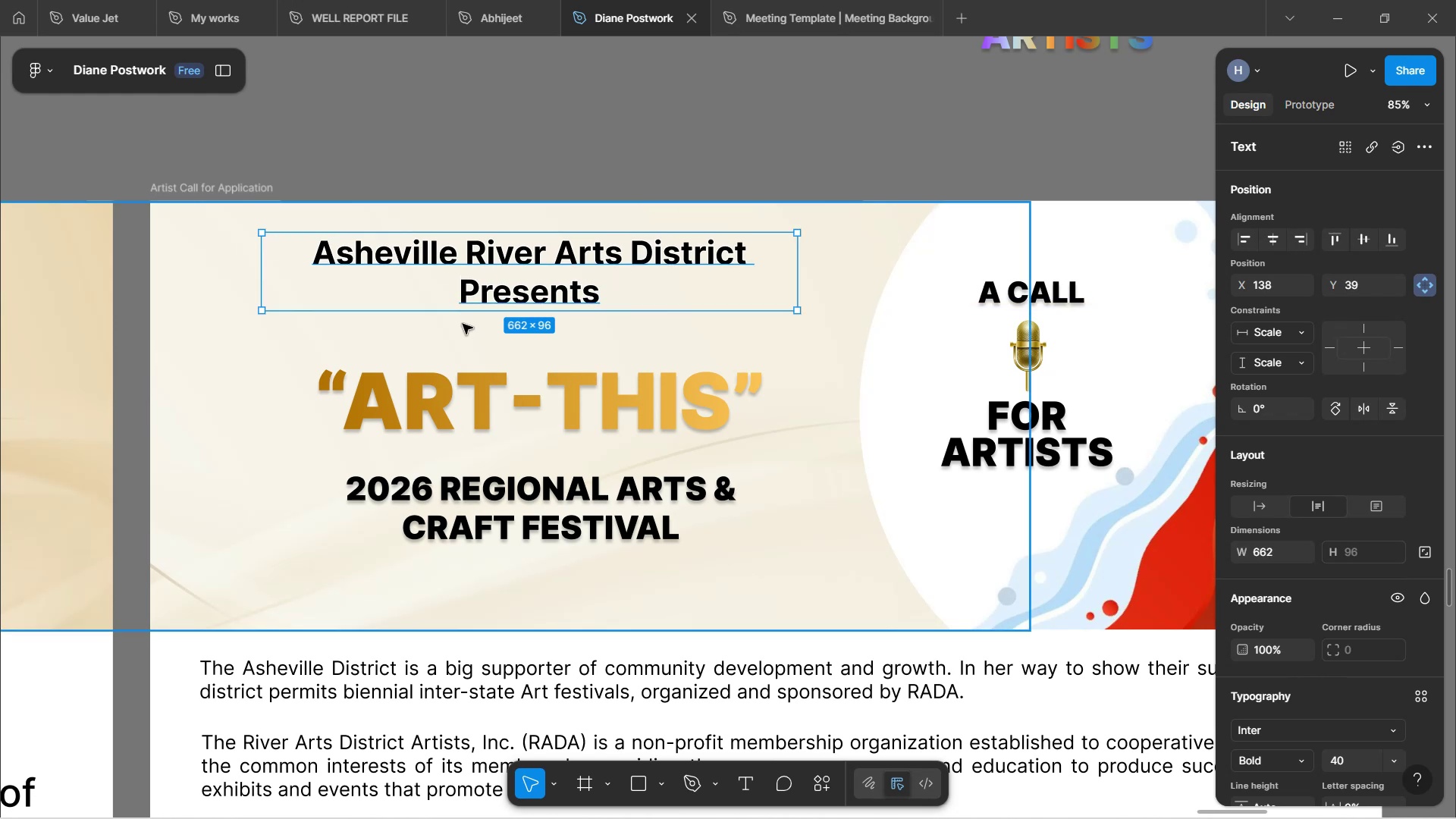 
left_click([552, 125])
 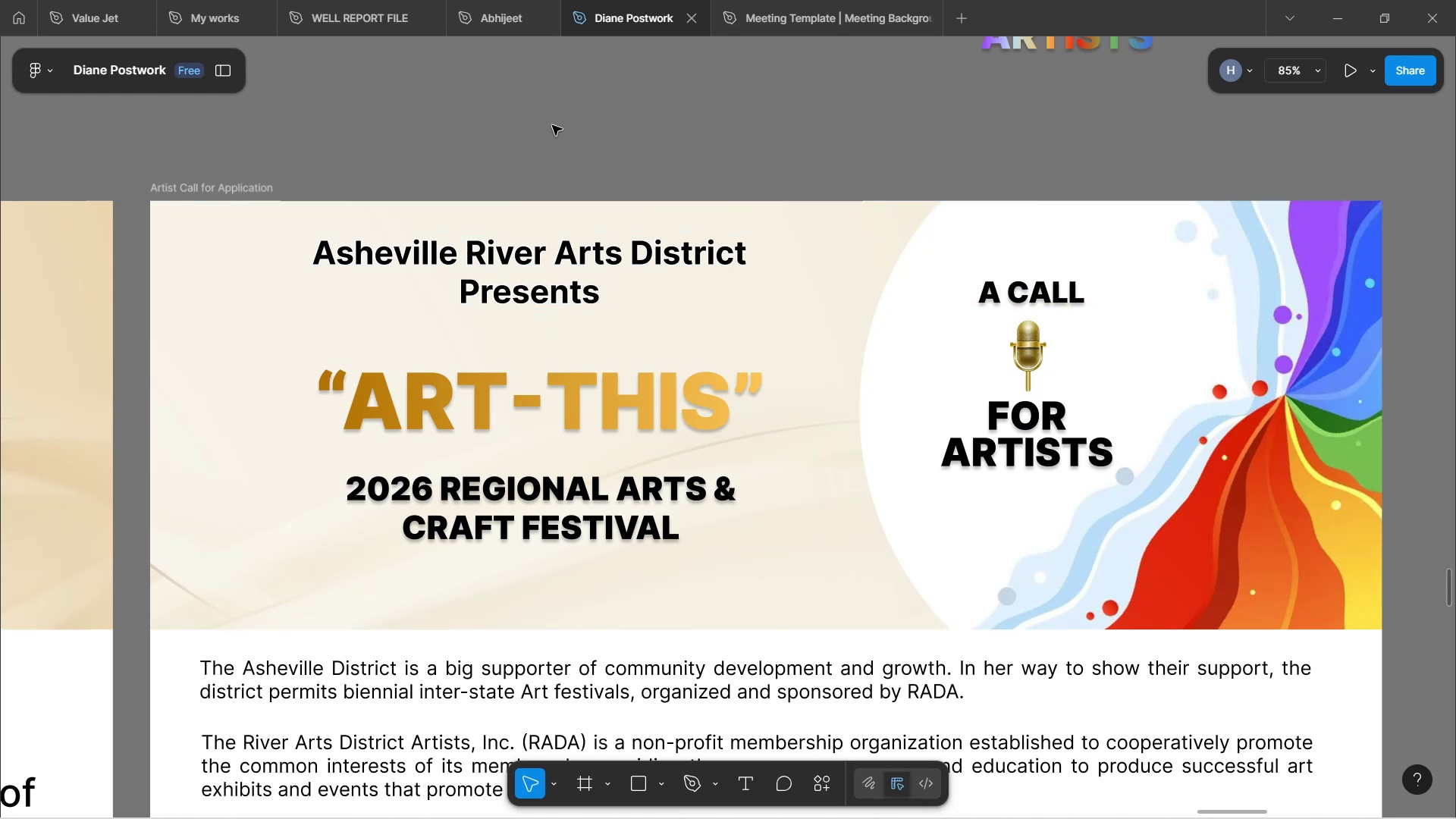 
hold_key(key=ControlLeft, duration=0.58)
scroll: coordinate [975, 430], scroll_direction: down, amount: 8.0
 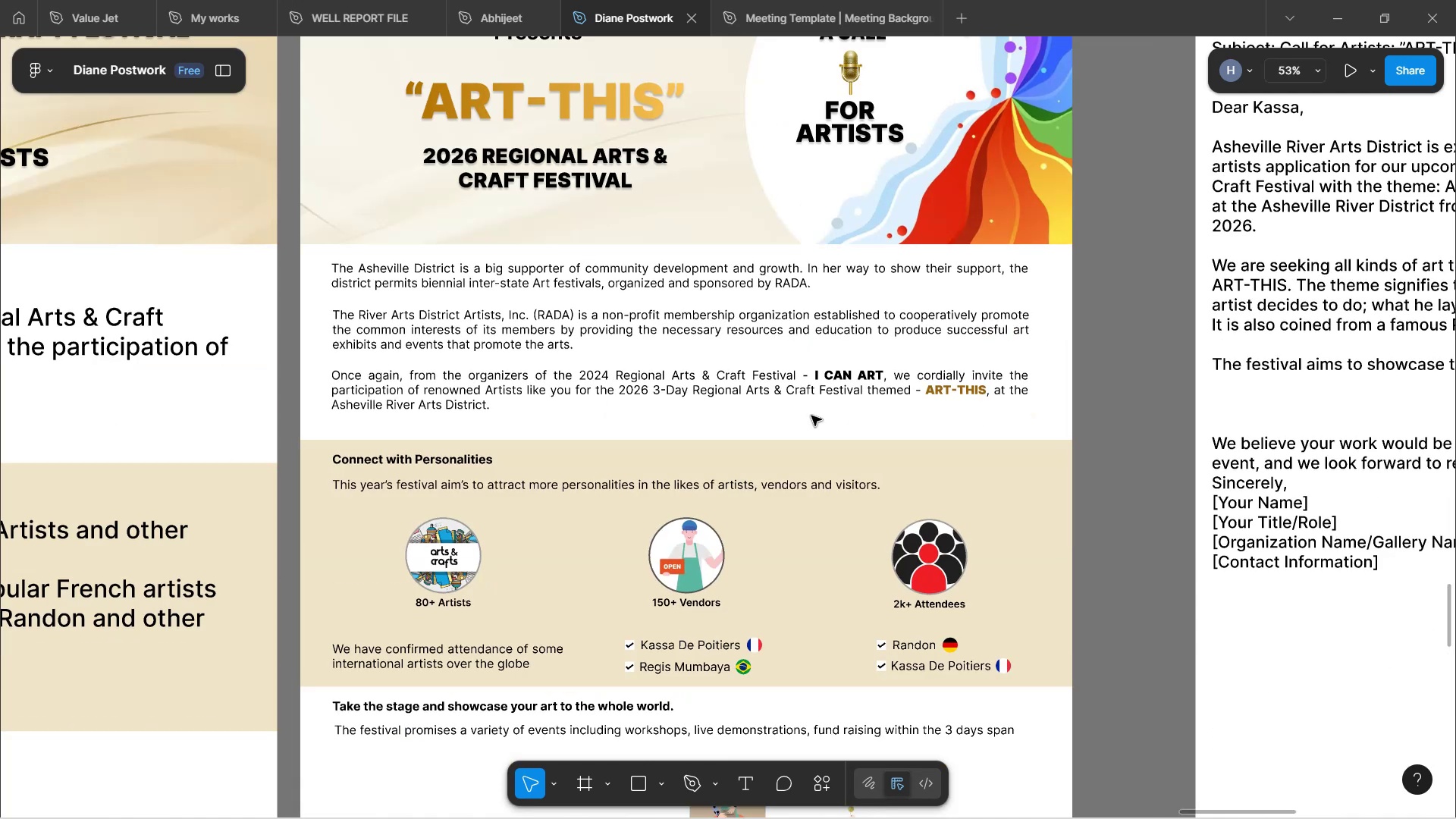 
scroll: coordinate [812, 416], scroll_direction: up, amount: 5.0
 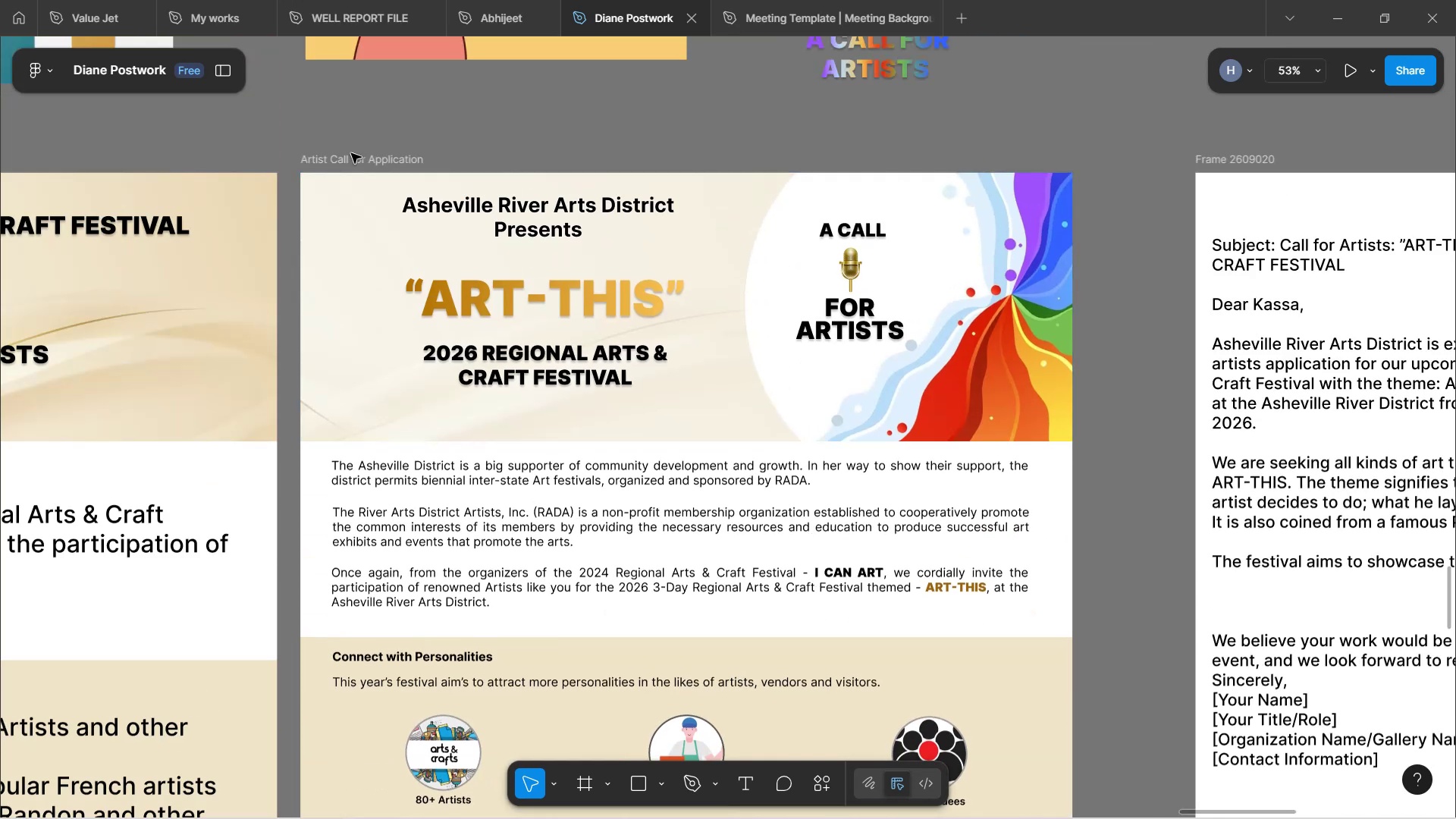 
left_click([353, 158])
 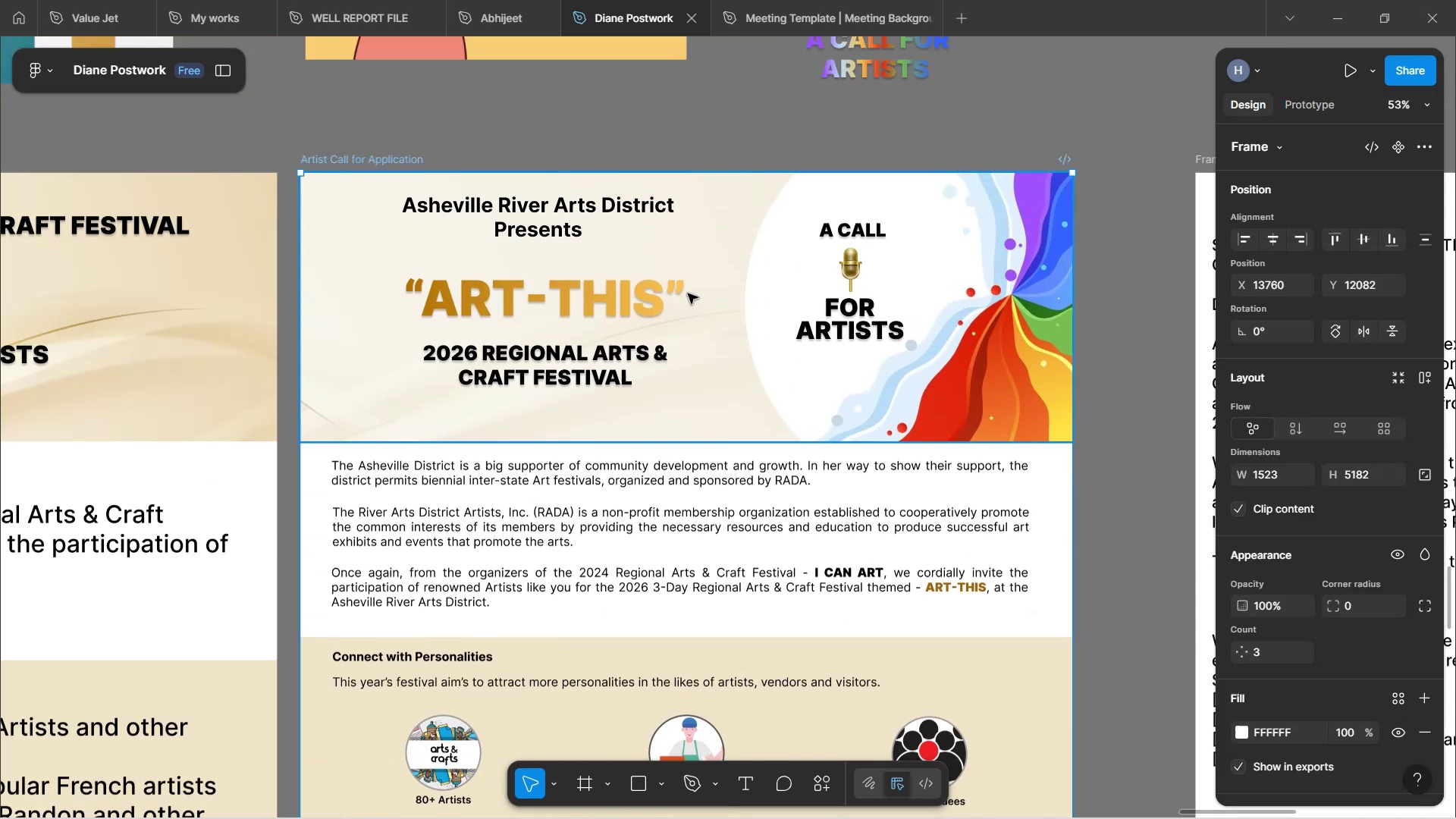 
scroll: coordinate [701, 299], scroll_direction: down, amount: 5.0
 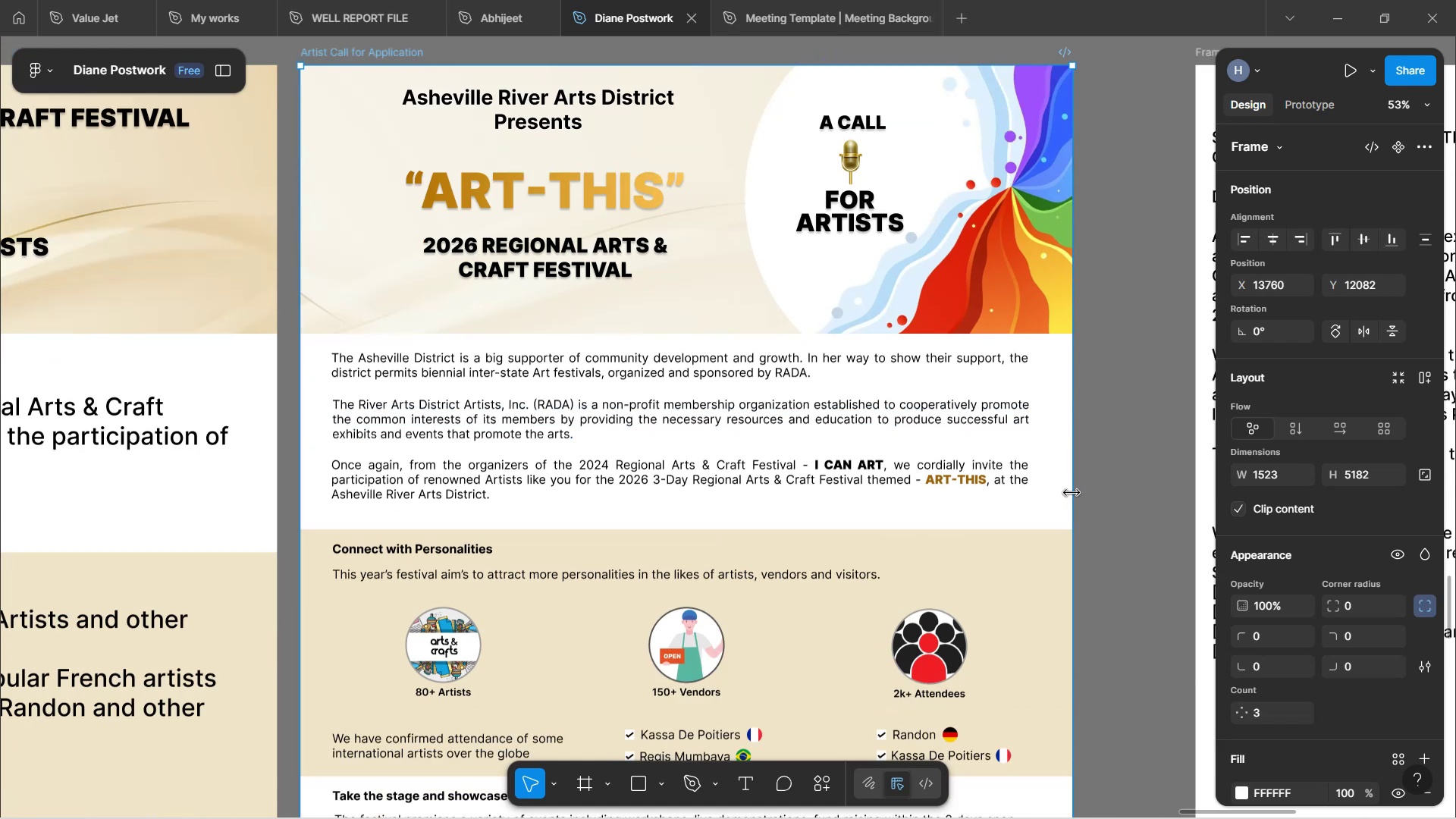 
left_click_drag(start_coordinate=[1073, 494], to_coordinate=[1024, 502])
 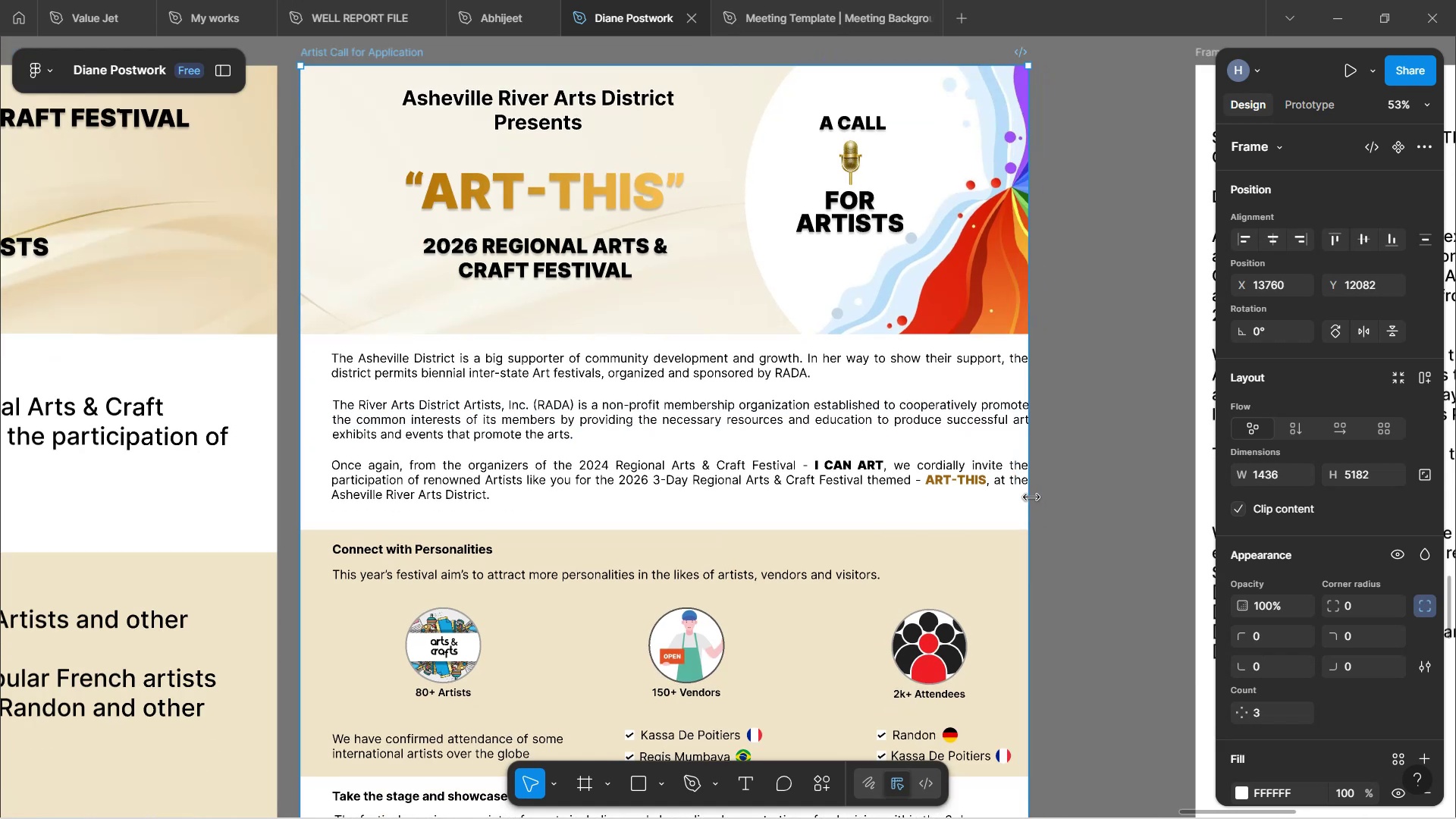 
key(Control+Z)
 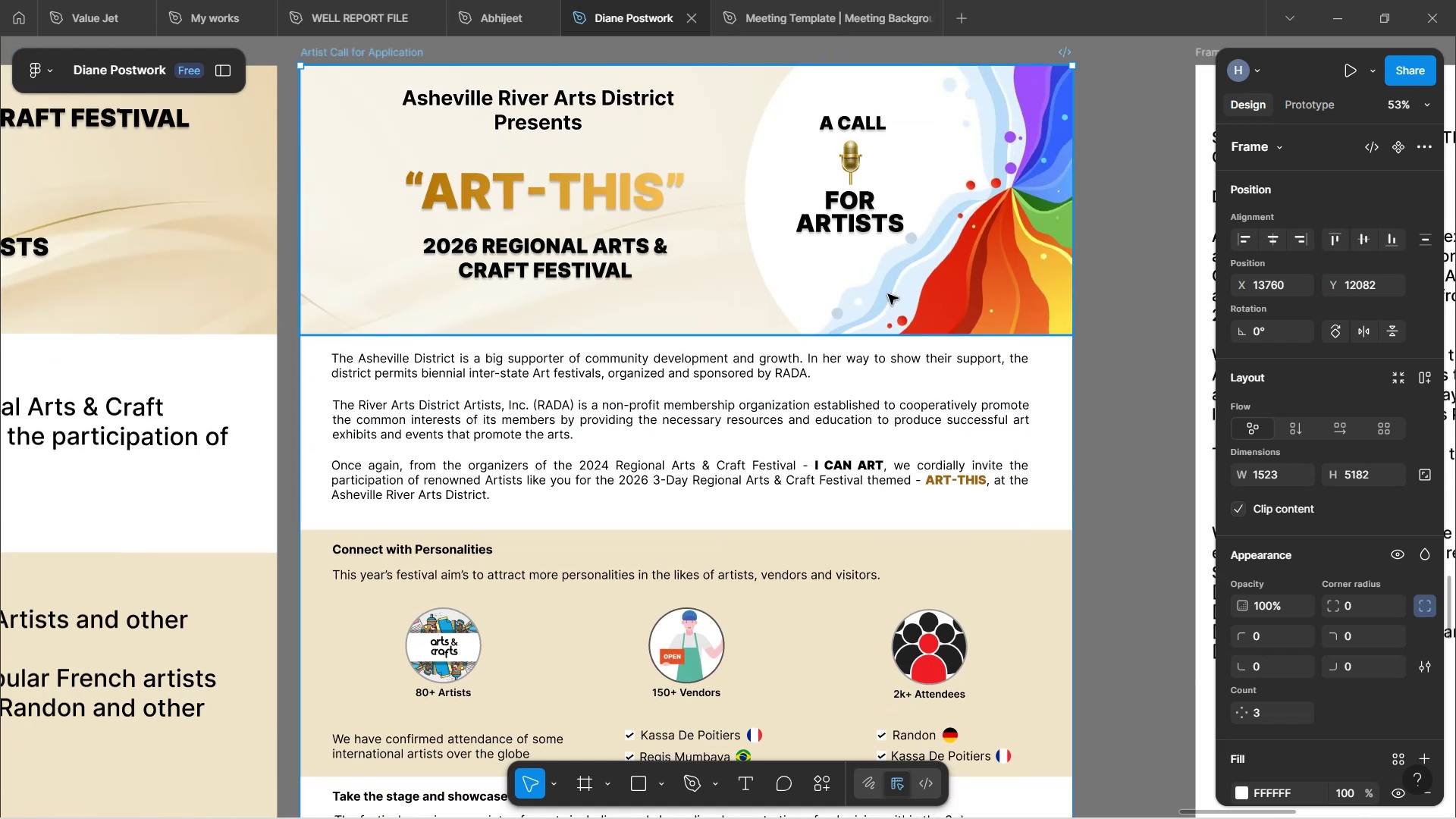 
scroll: coordinate [888, 291], scroll_direction: up, amount: 3.0
 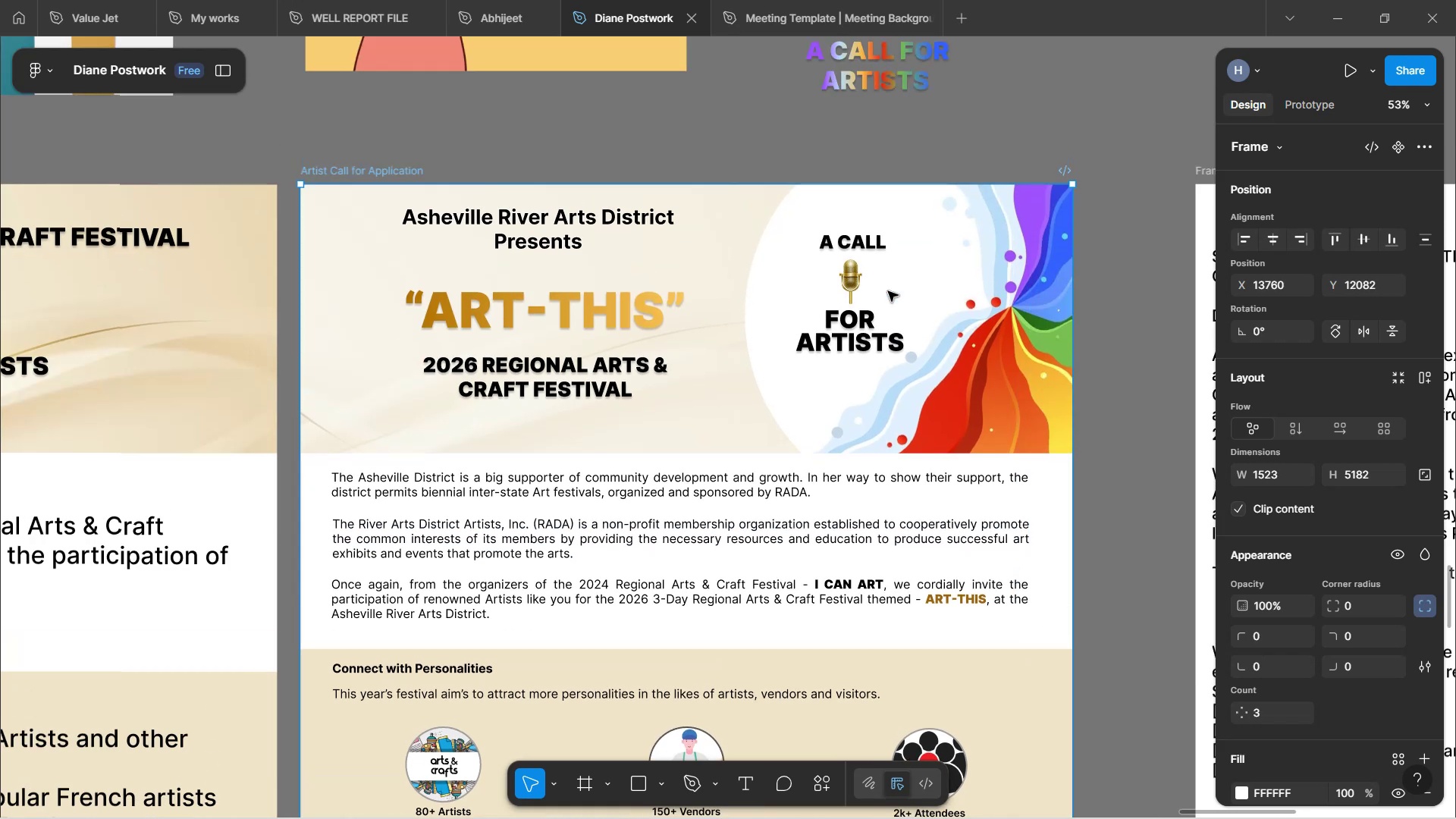 
scroll: coordinate [870, 318], scroll_direction: down, amount: 45.0
 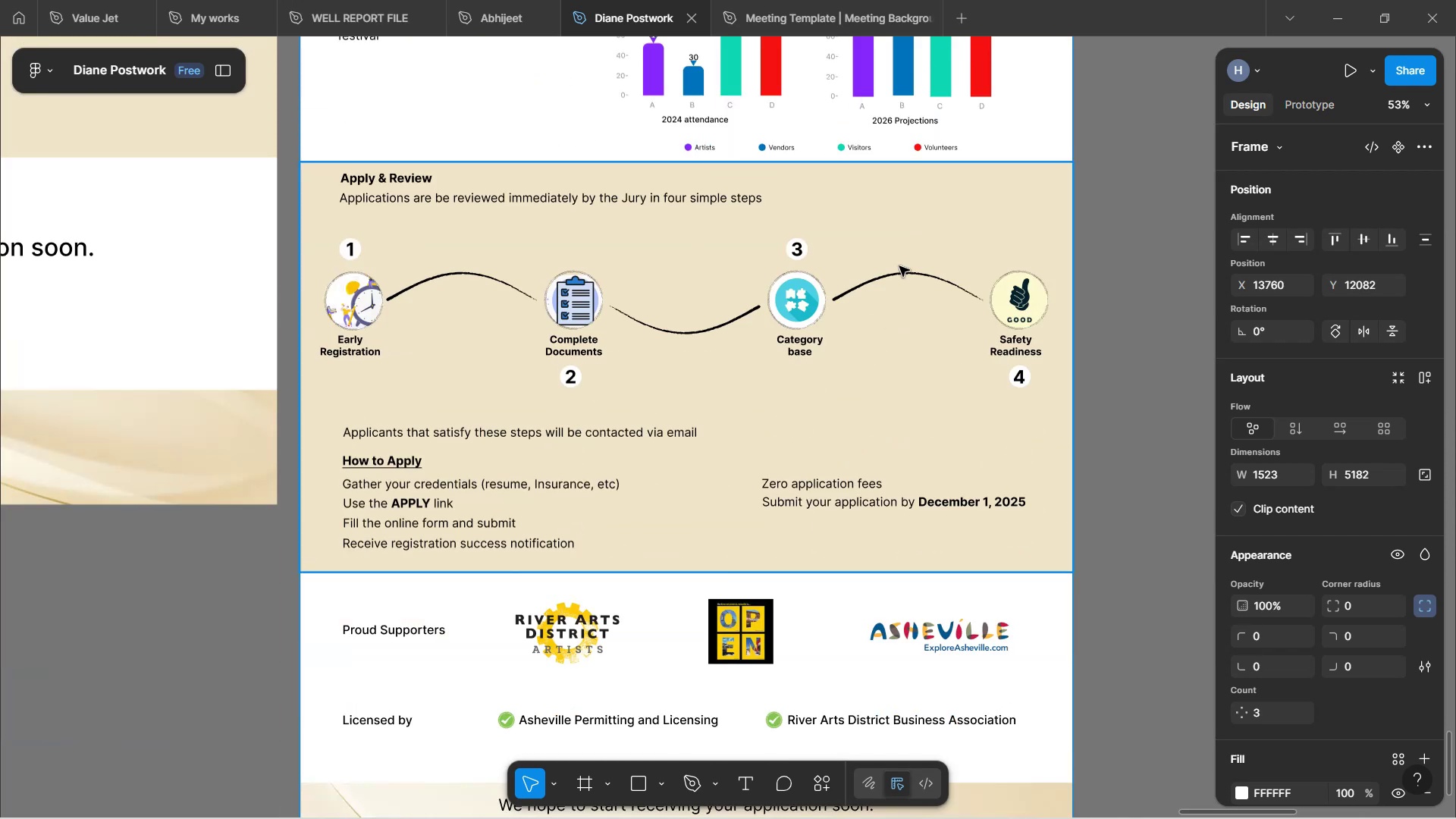 
left_click([755, 299])
 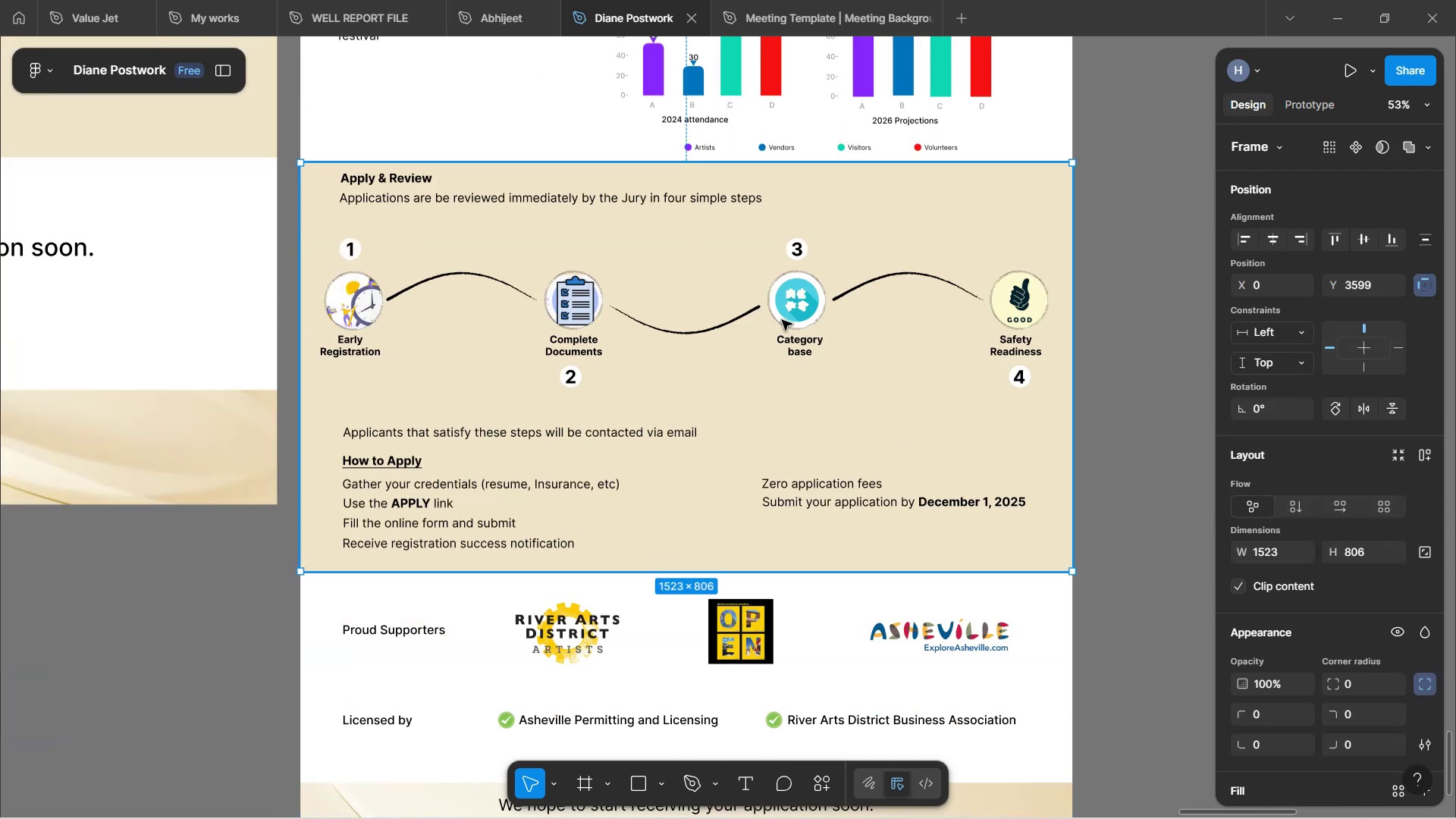 
double_click([782, 320])
 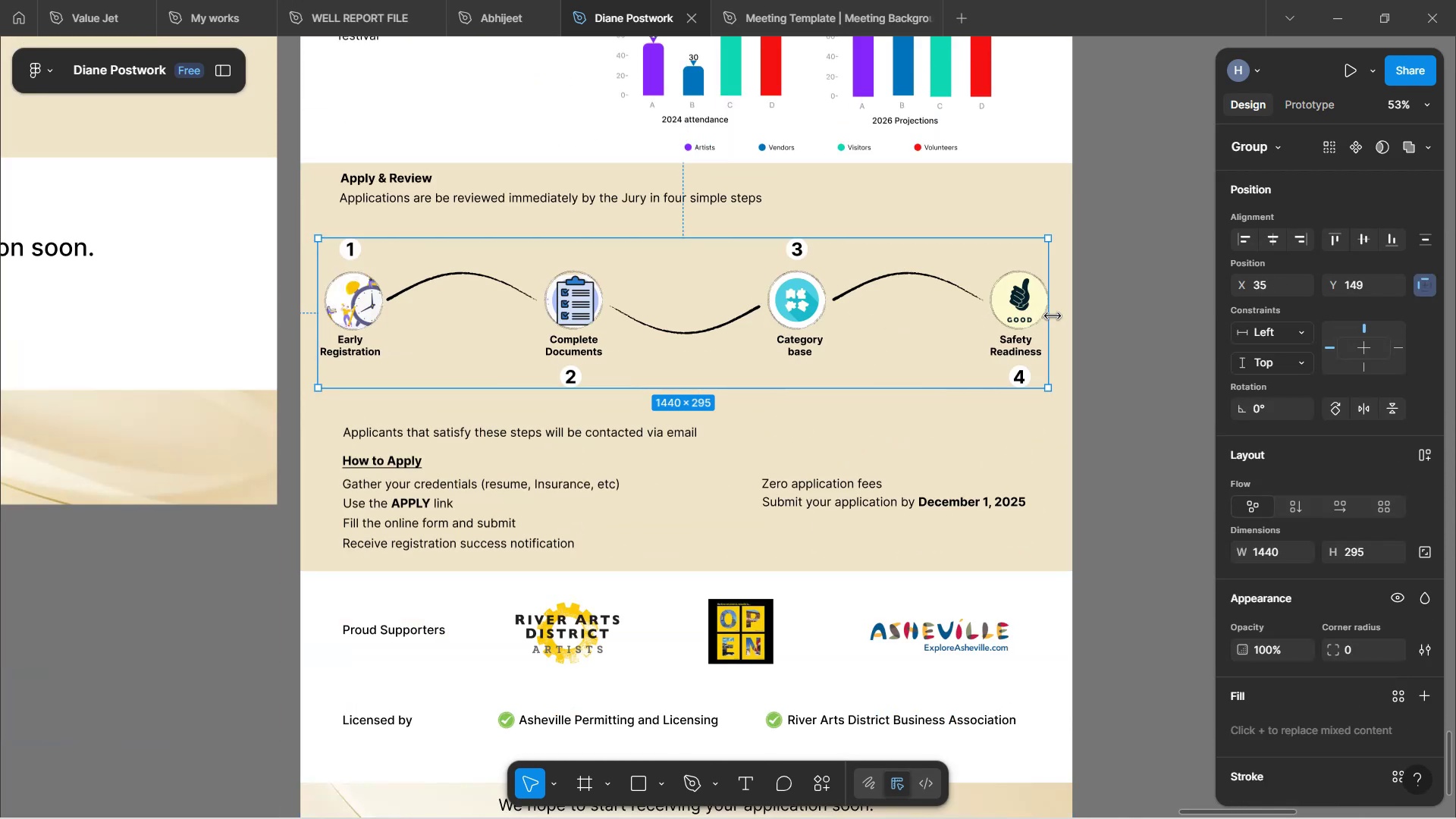 
left_click_drag(start_coordinate=[1046, 319], to_coordinate=[723, 281])
 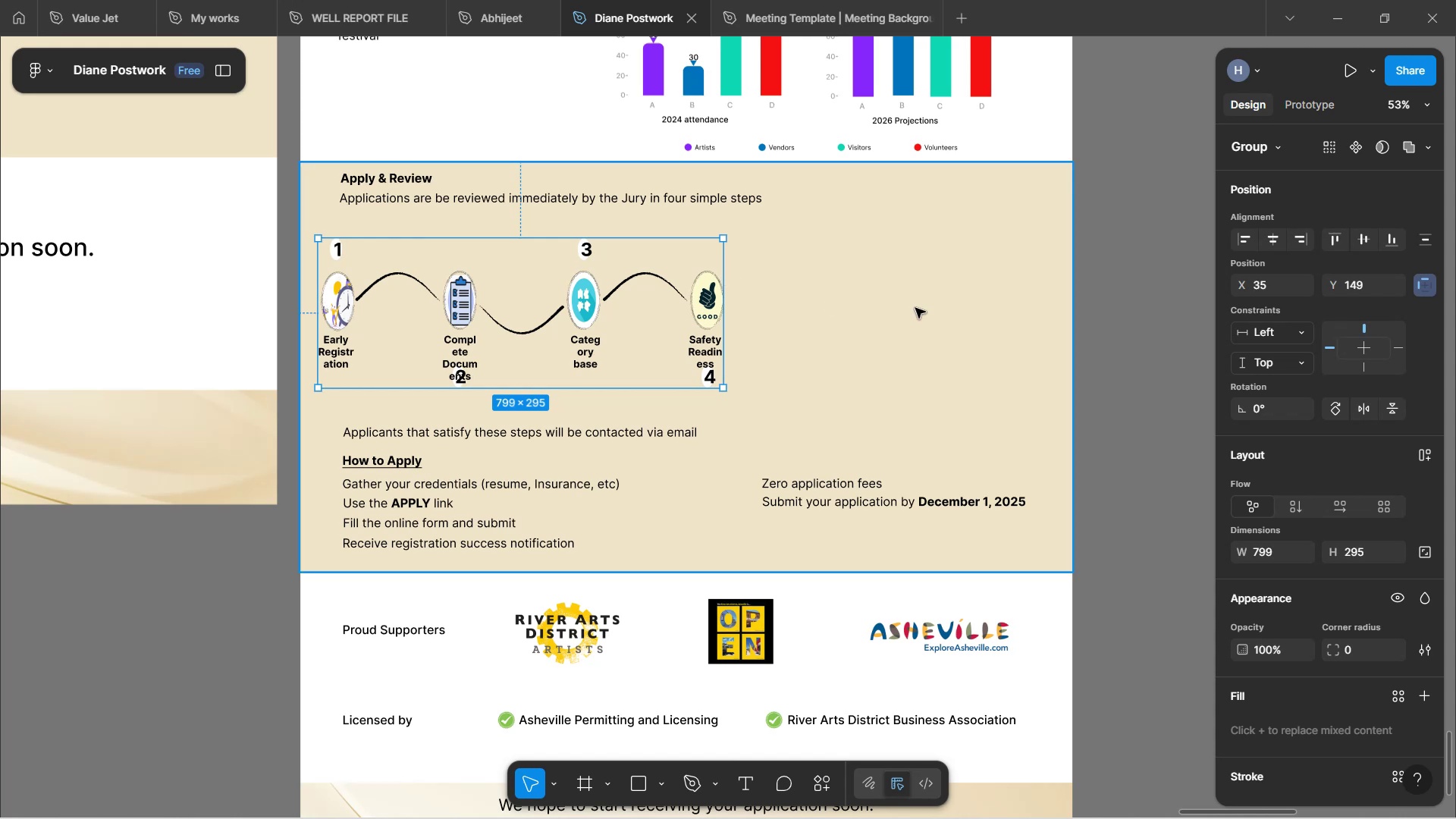 
key(Control+Z)
 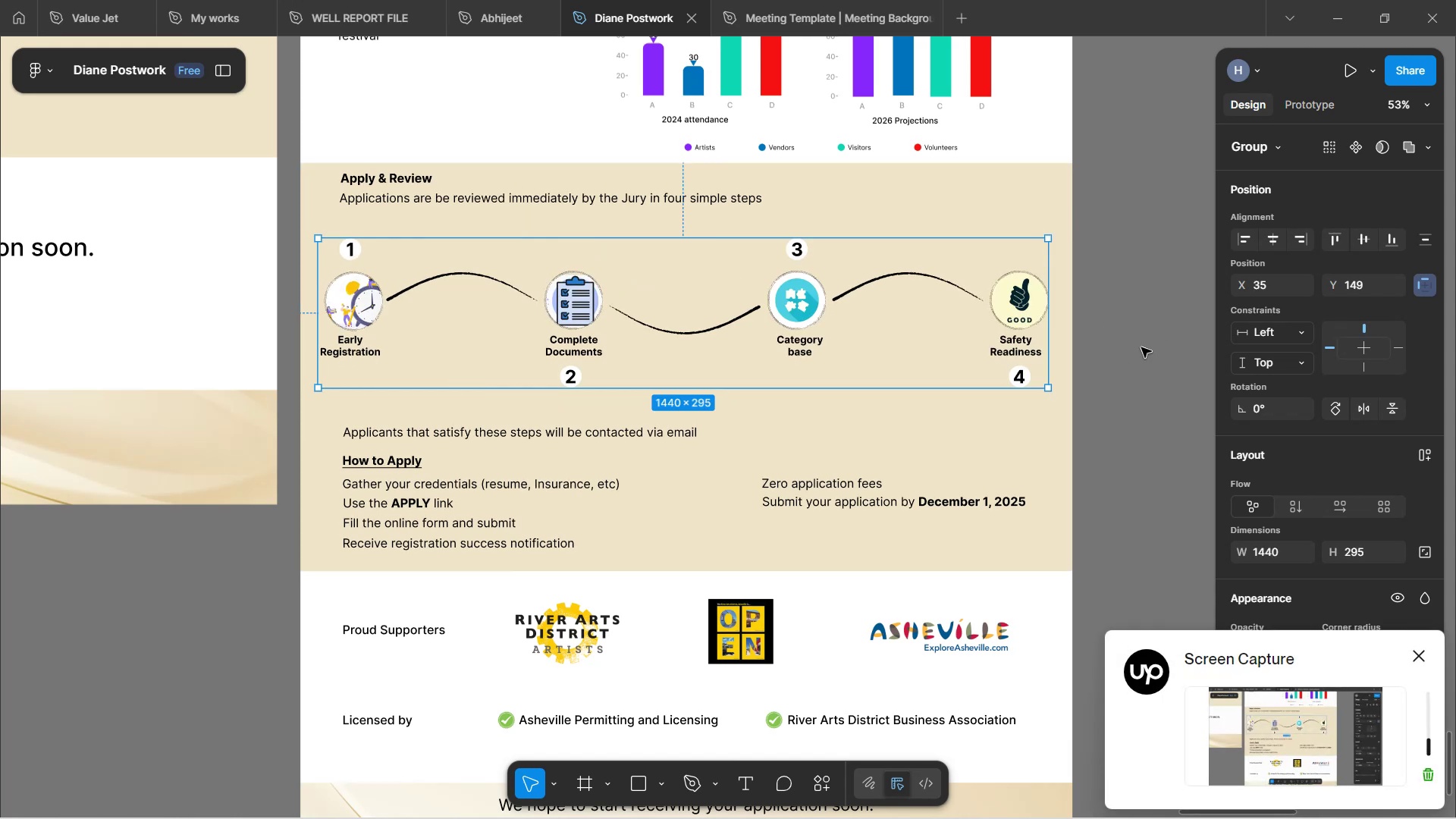 
left_click([1128, 351])
 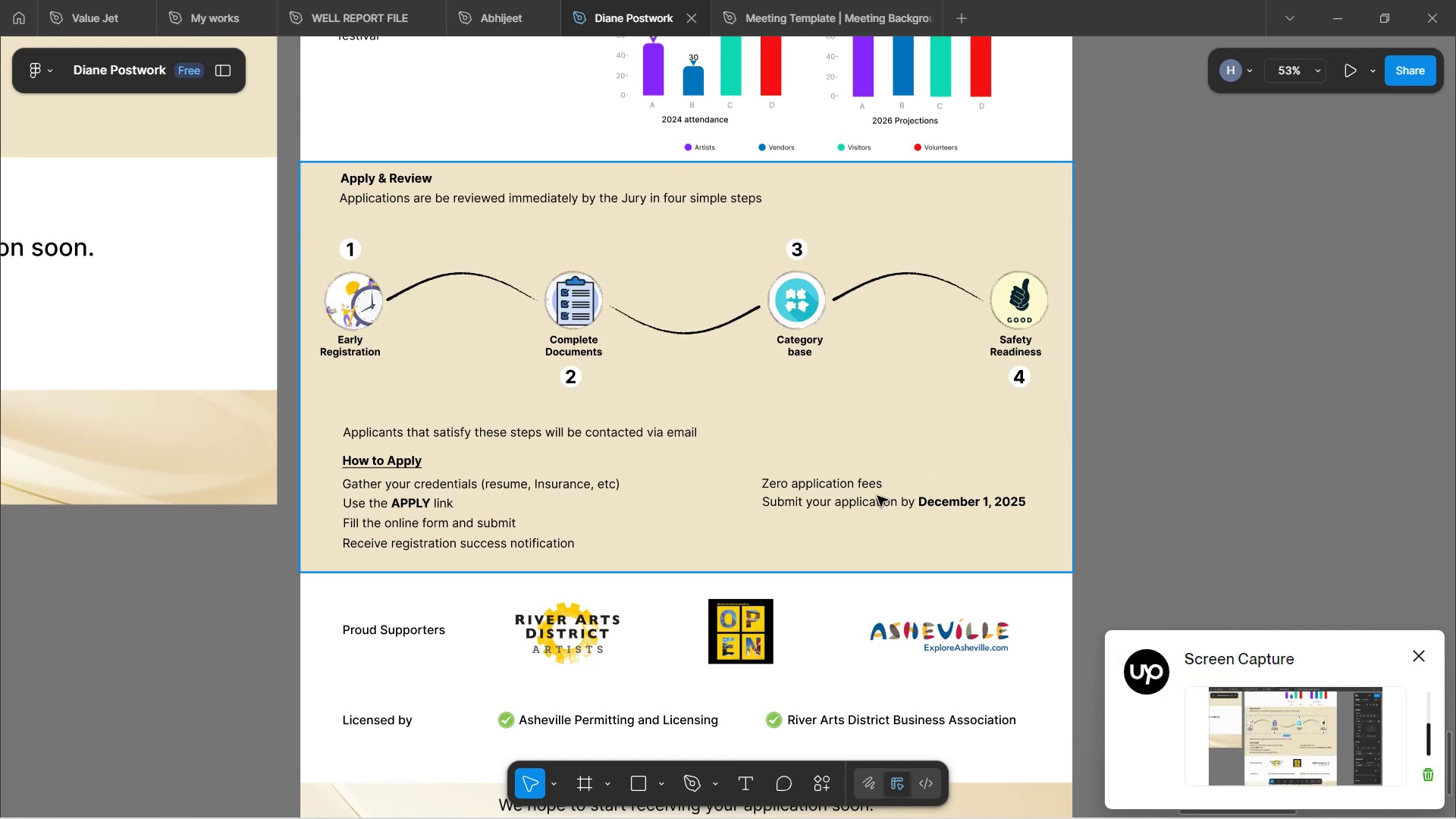 
scroll: coordinate [781, 322], scroll_direction: up, amount: 16.0
 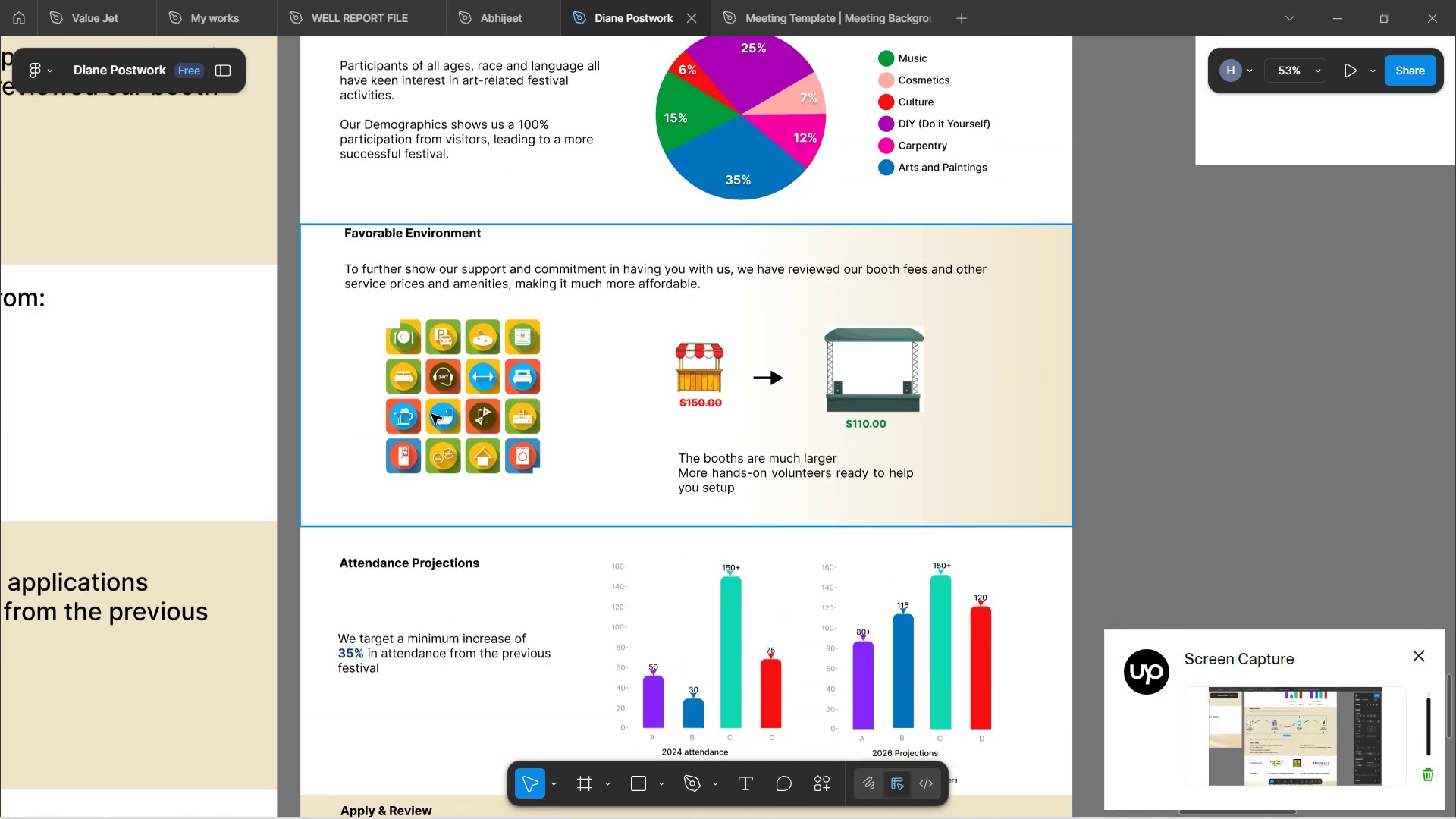 
double_click([482, 386])
 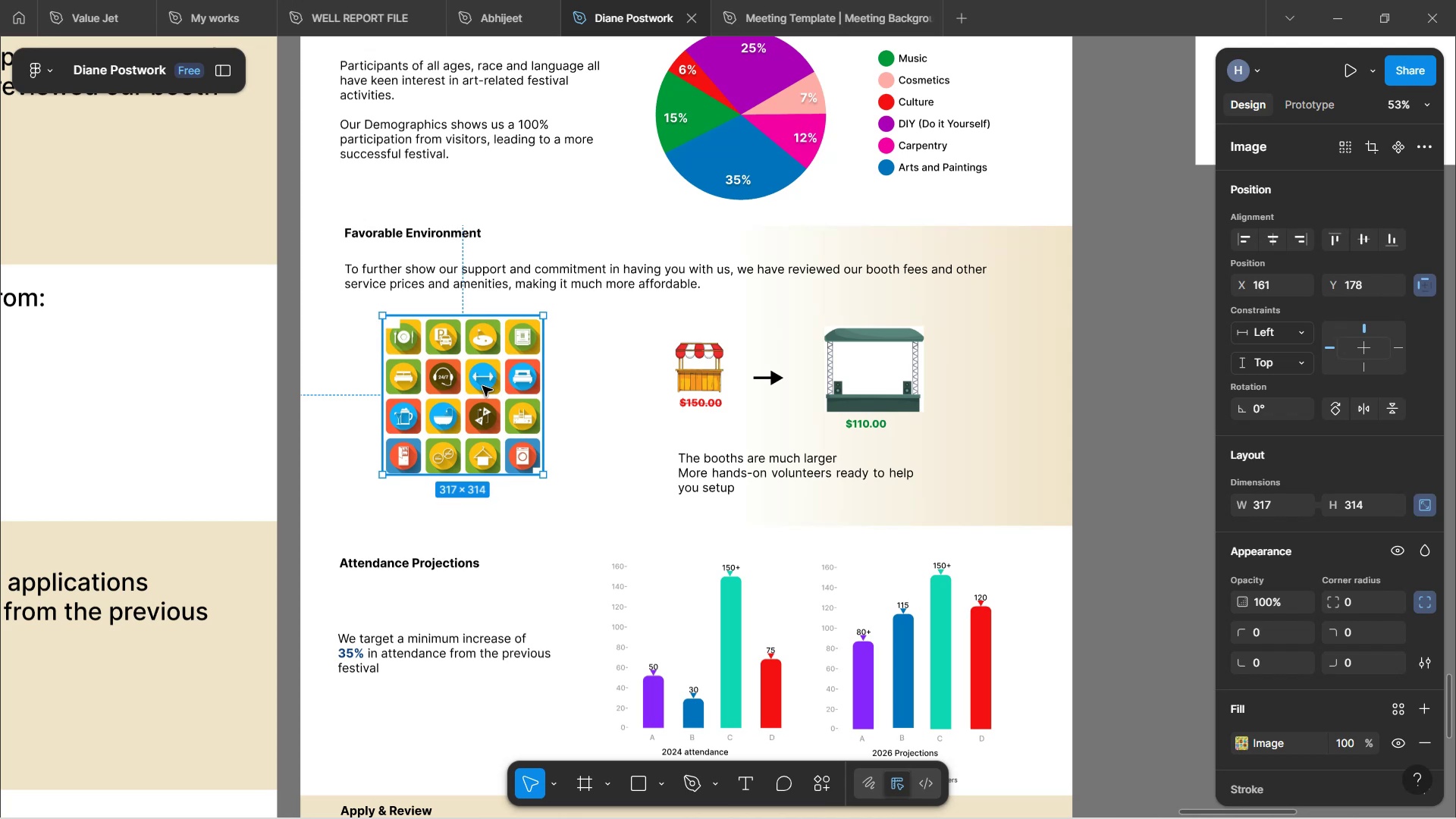 
left_click_drag(start_coordinate=[482, 386], to_coordinate=[701, 395])
 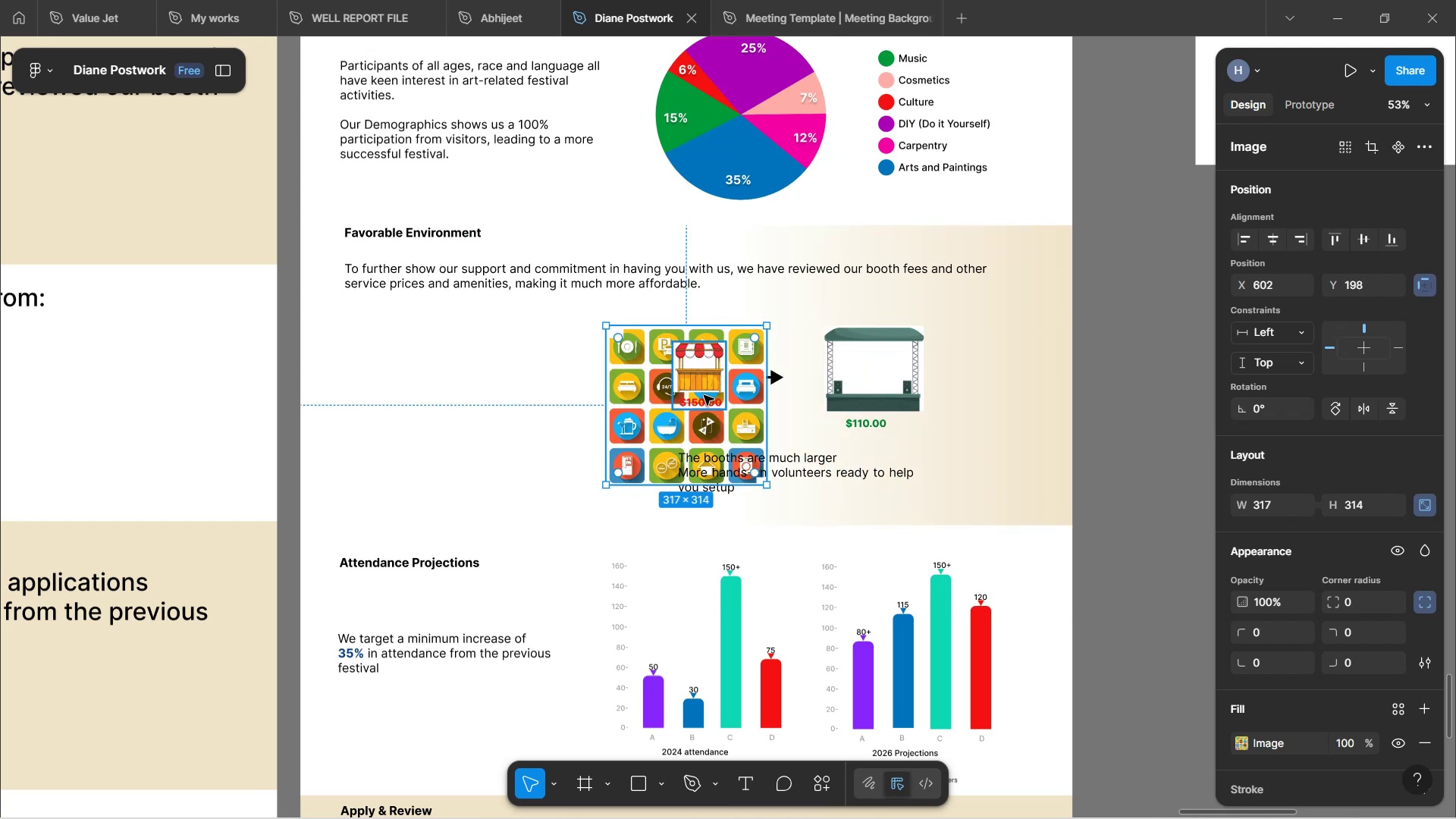 
key(Control+Z)
 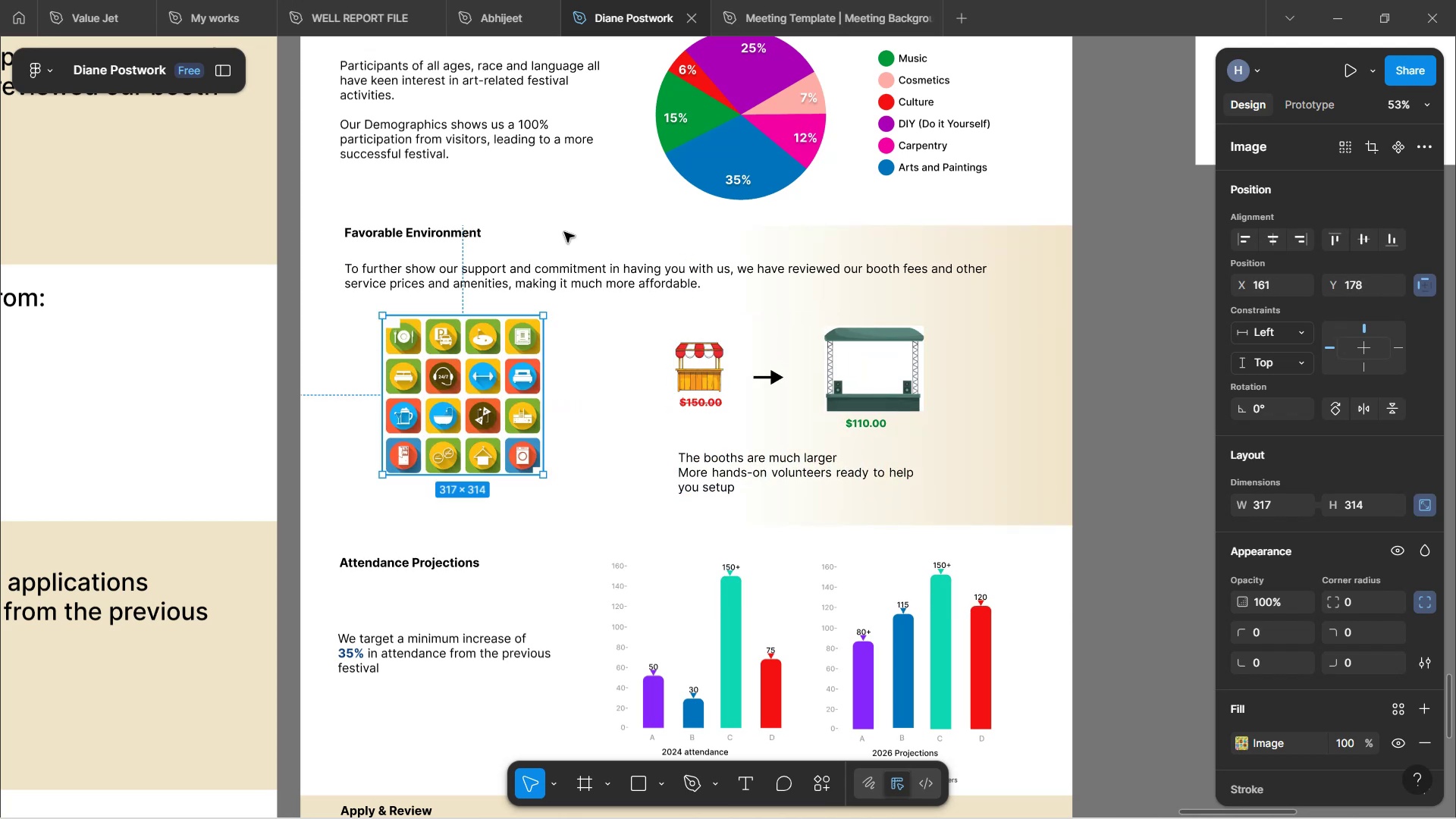 
scroll: coordinate [640, 332], scroll_direction: up, amount: 11.0
 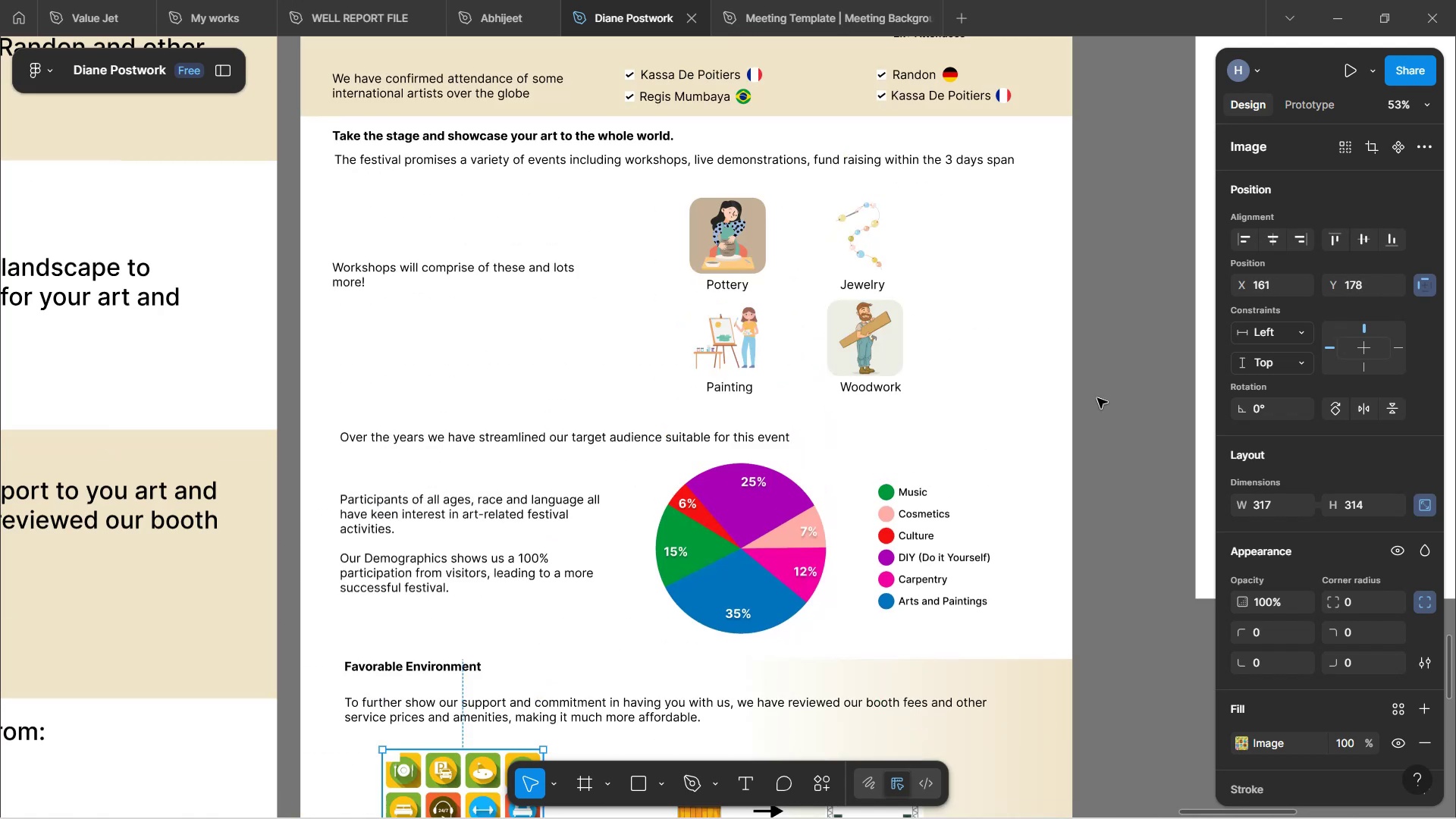 
left_click([1097, 398])
 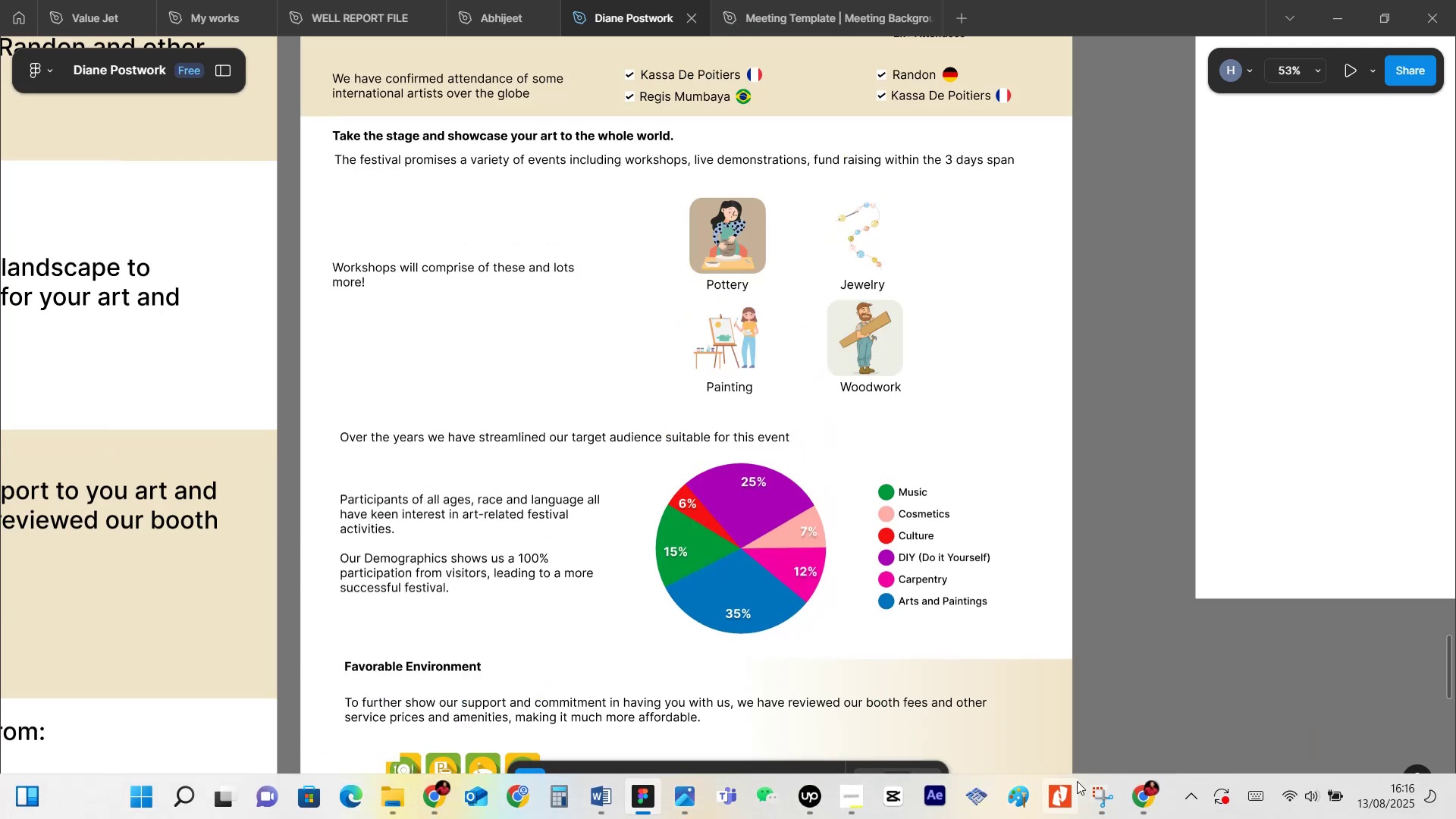 
left_click([1144, 779])
 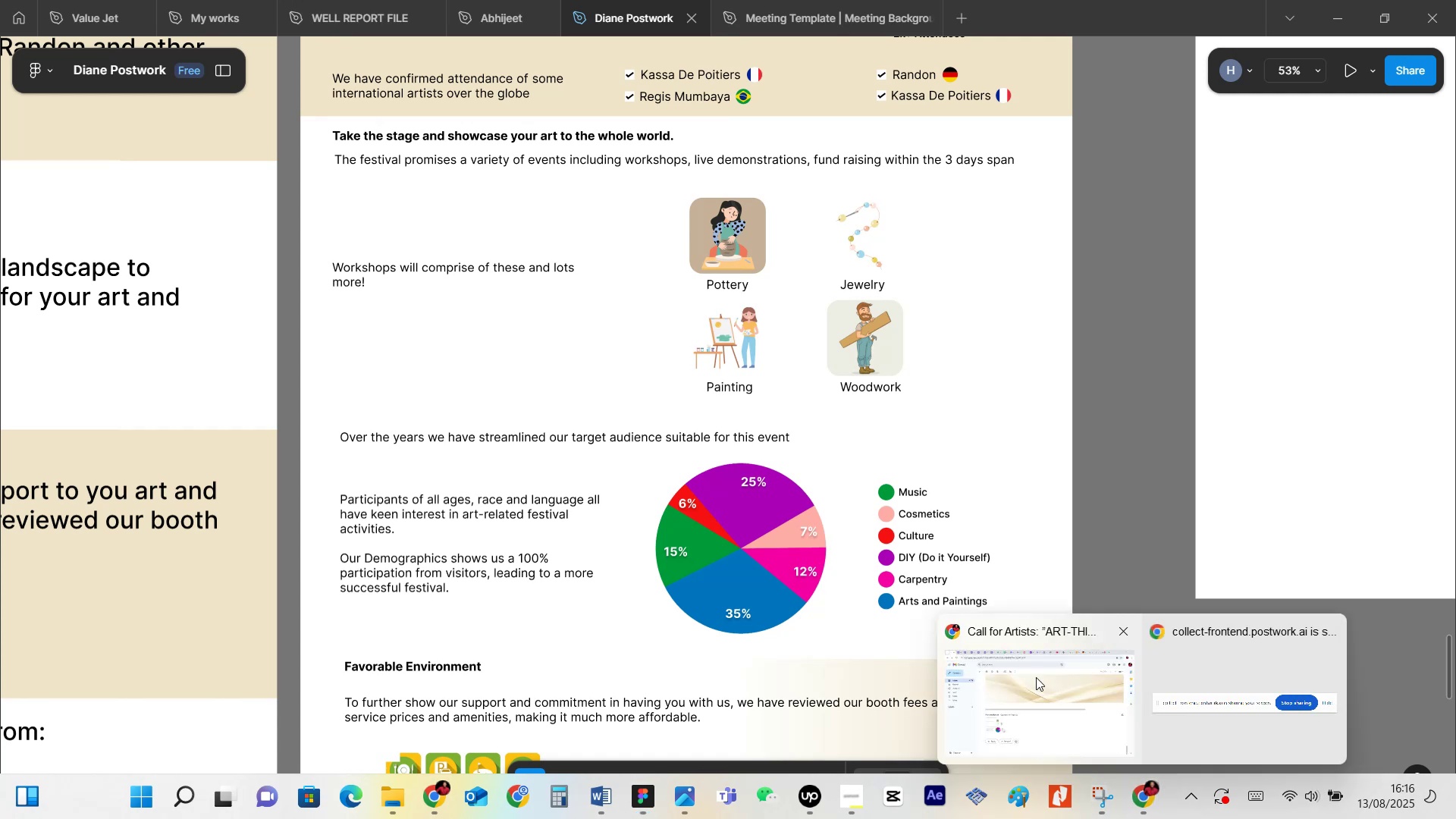 
left_click([1036, 677])
 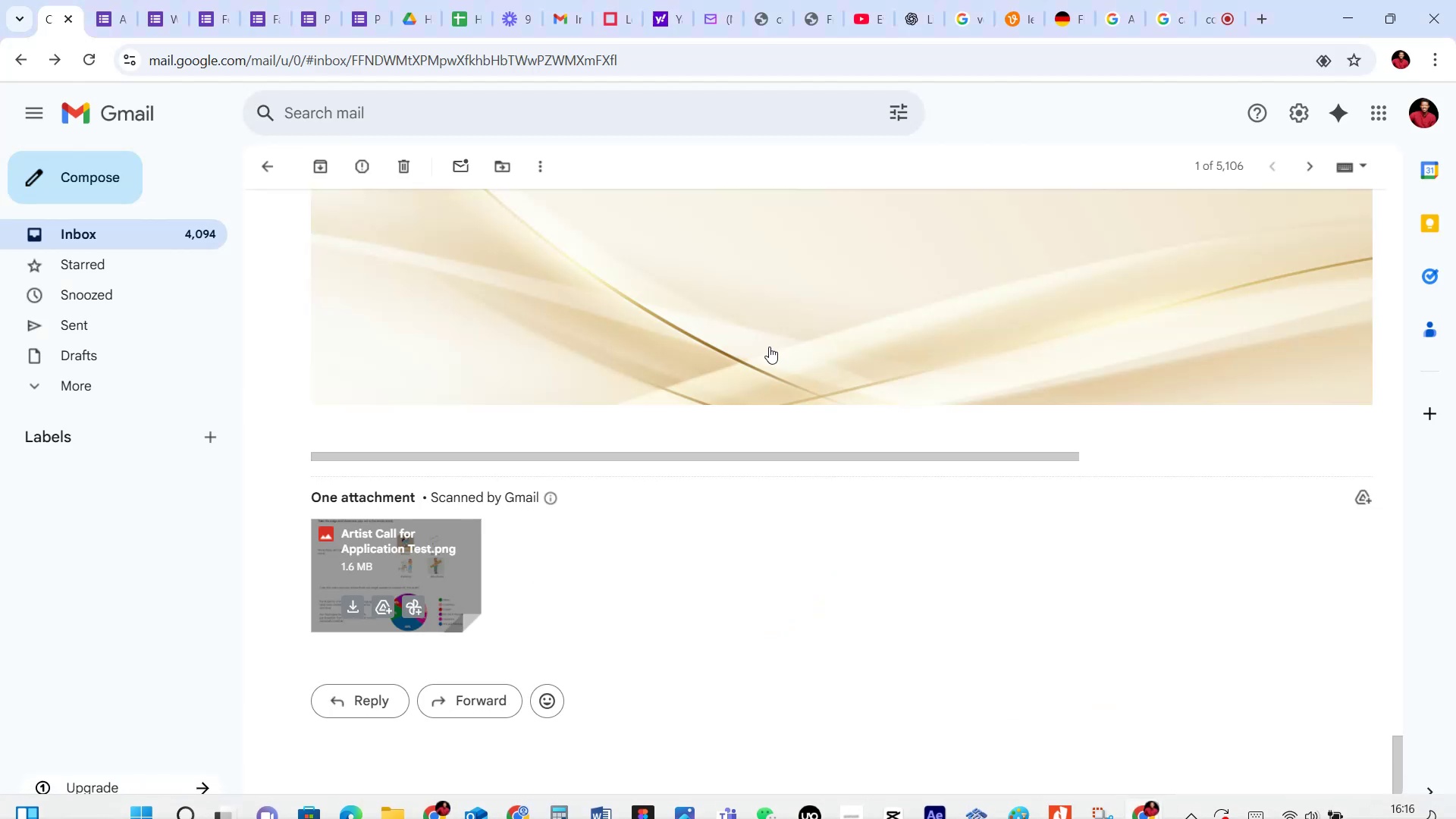 
scroll: coordinate [760, 324], scroll_direction: up, amount: 96.0
 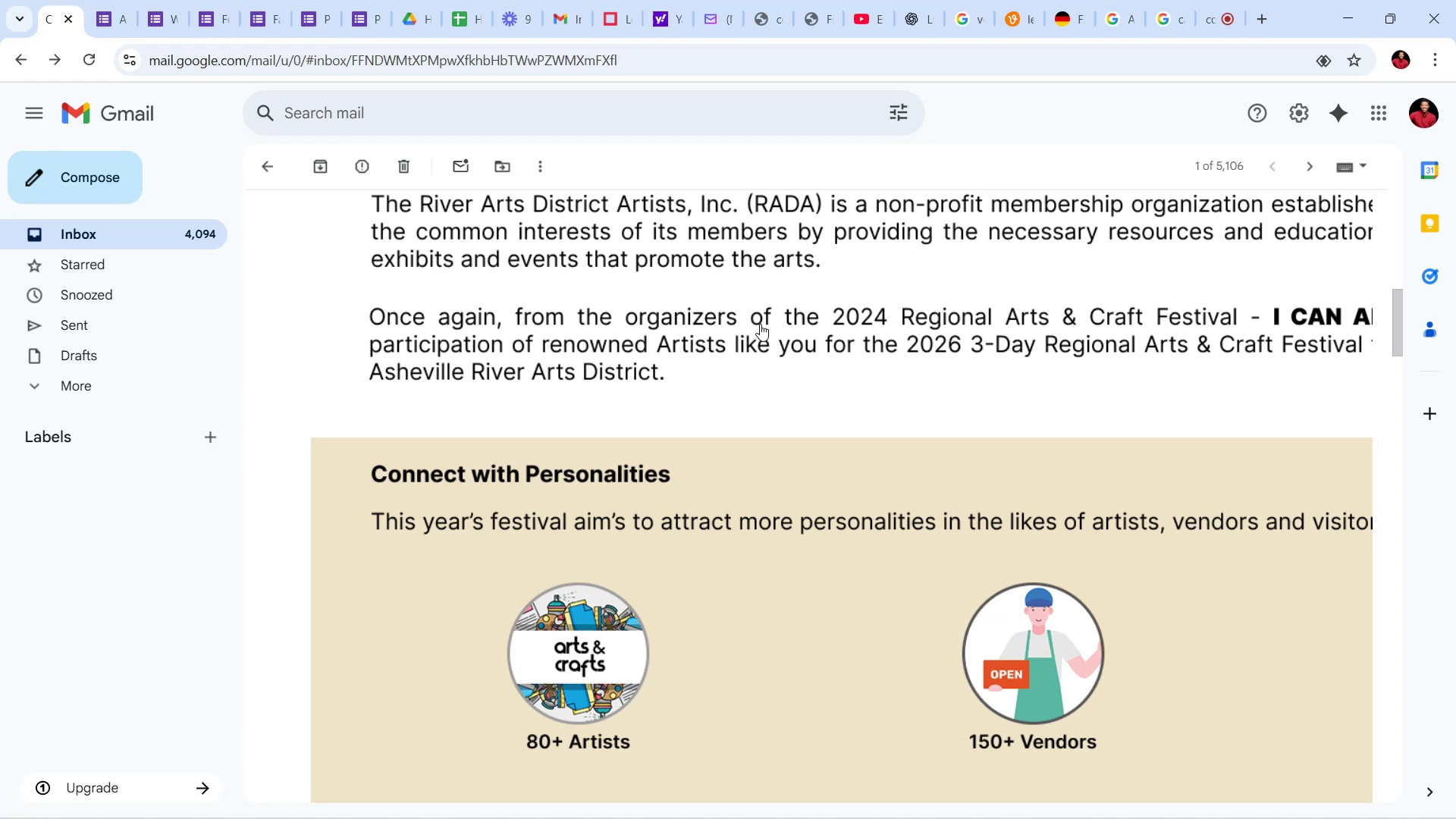 
wait(165.2)
 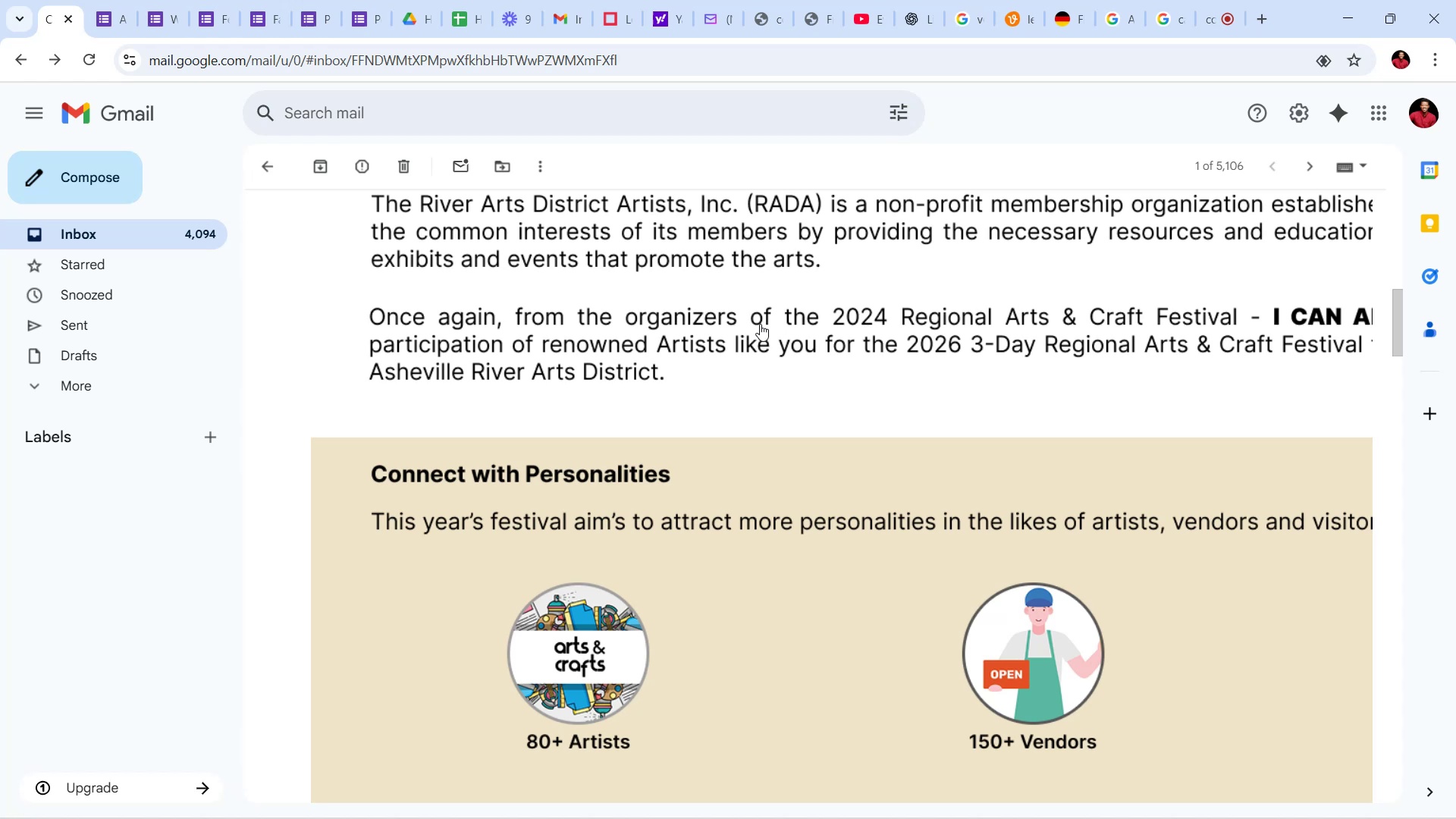 
scroll: coordinate [1046, 372], scroll_direction: down, amount: 21.0
 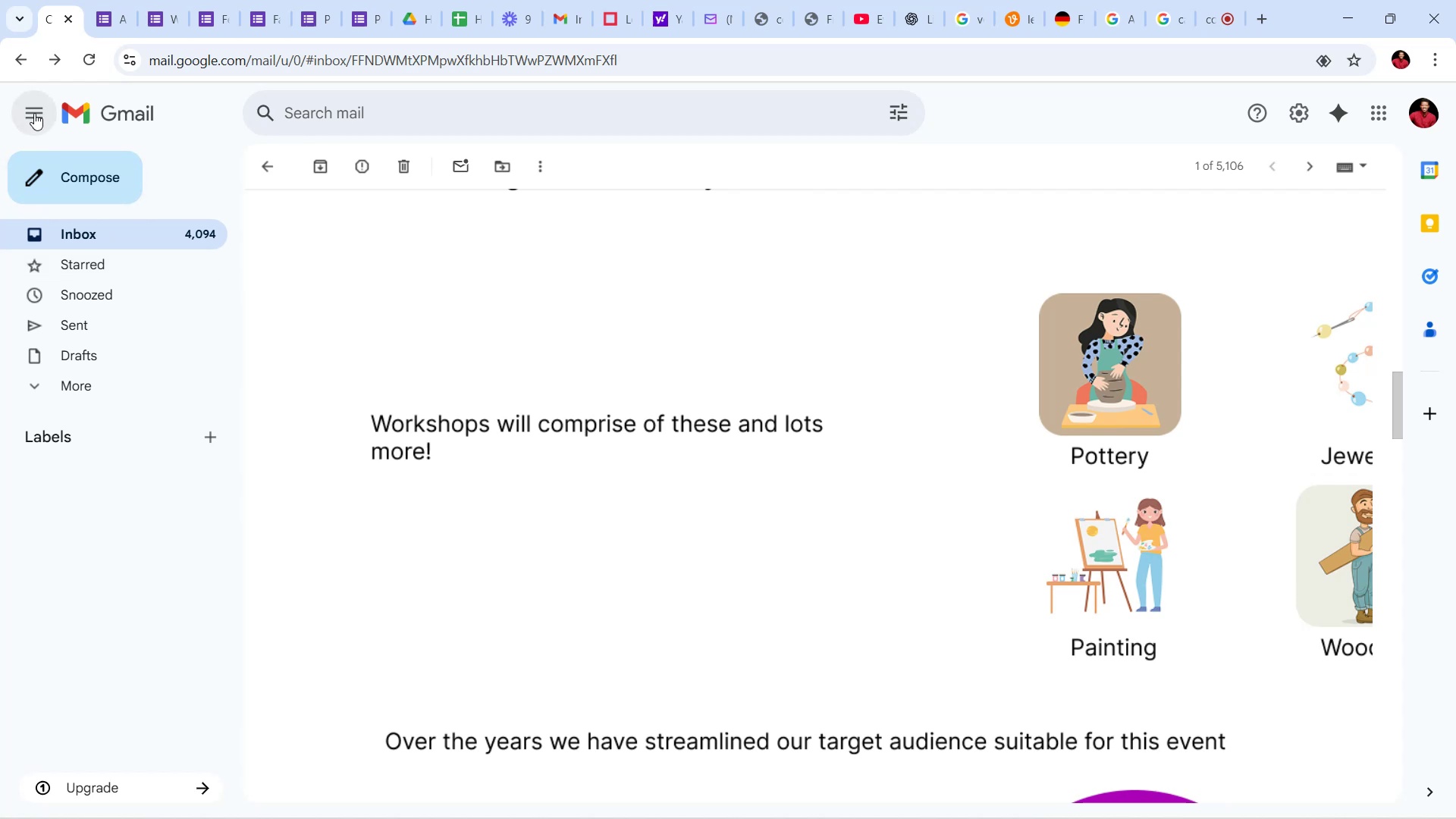 
left_click([25, 100])
 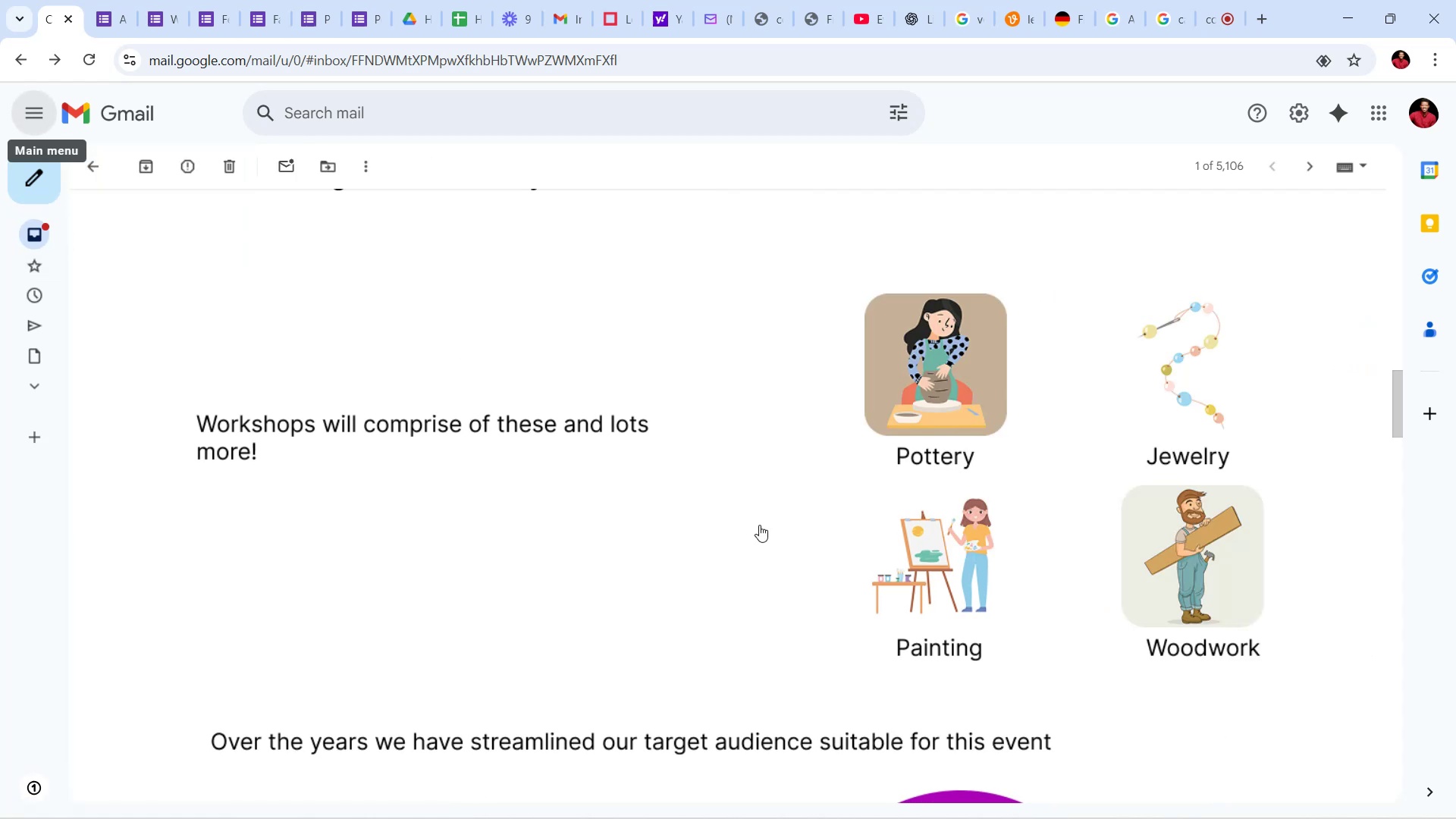 
scroll: coordinate [1116, 591], scroll_direction: down, amount: 70.0
 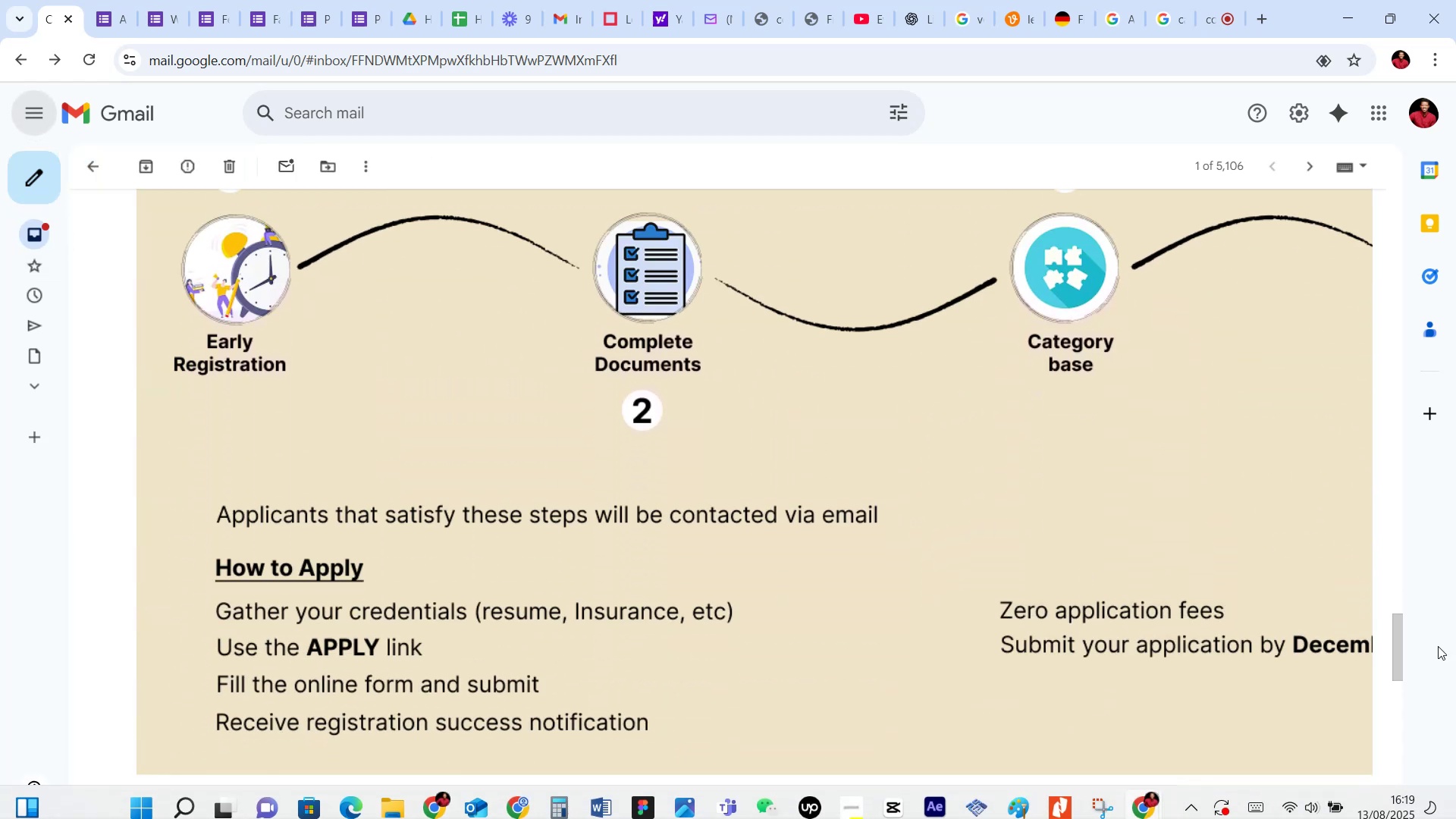 
left_click_drag(start_coordinate=[1398, 661], to_coordinate=[1354, 816])
 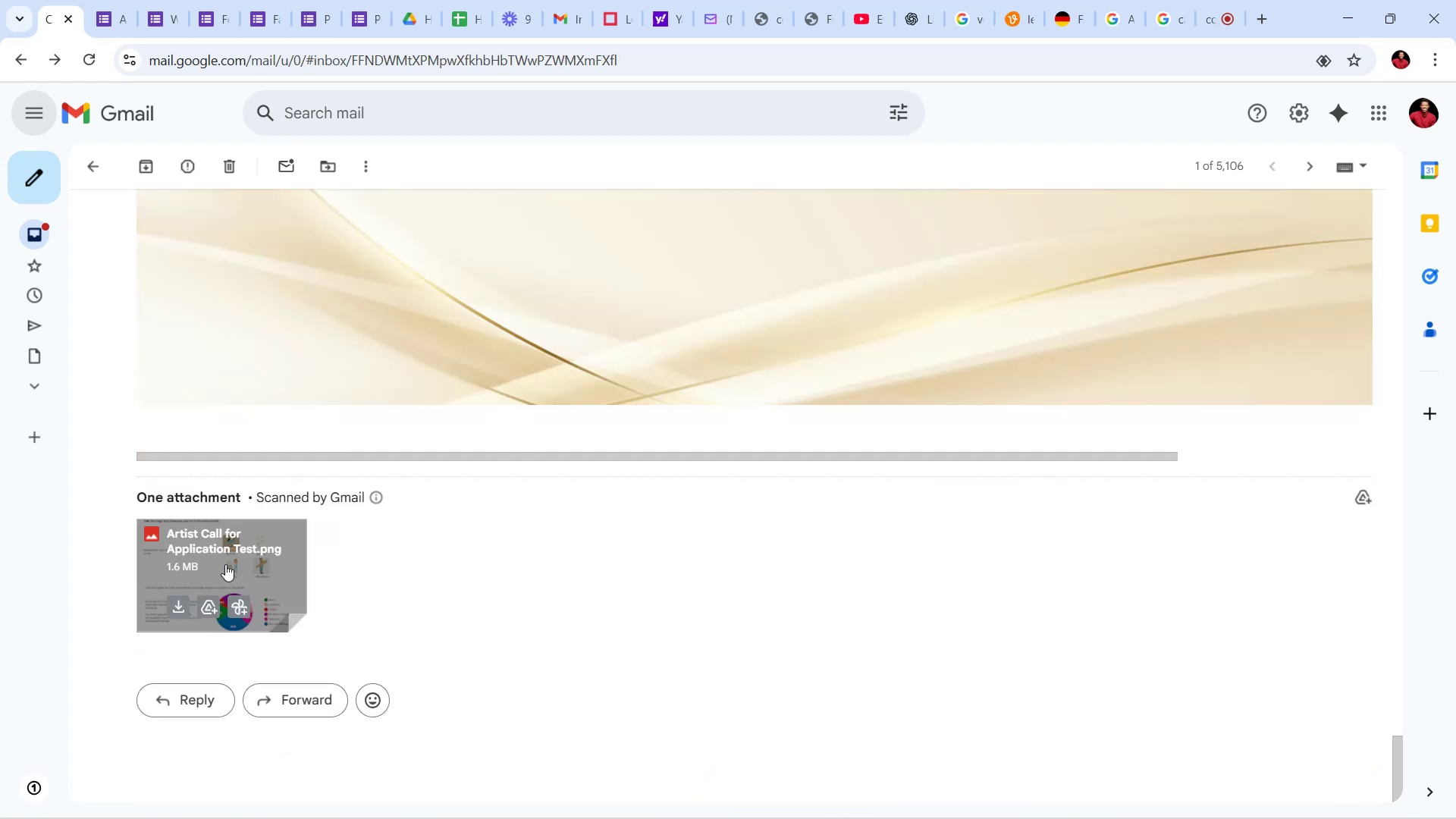 
left_click([225, 564])
 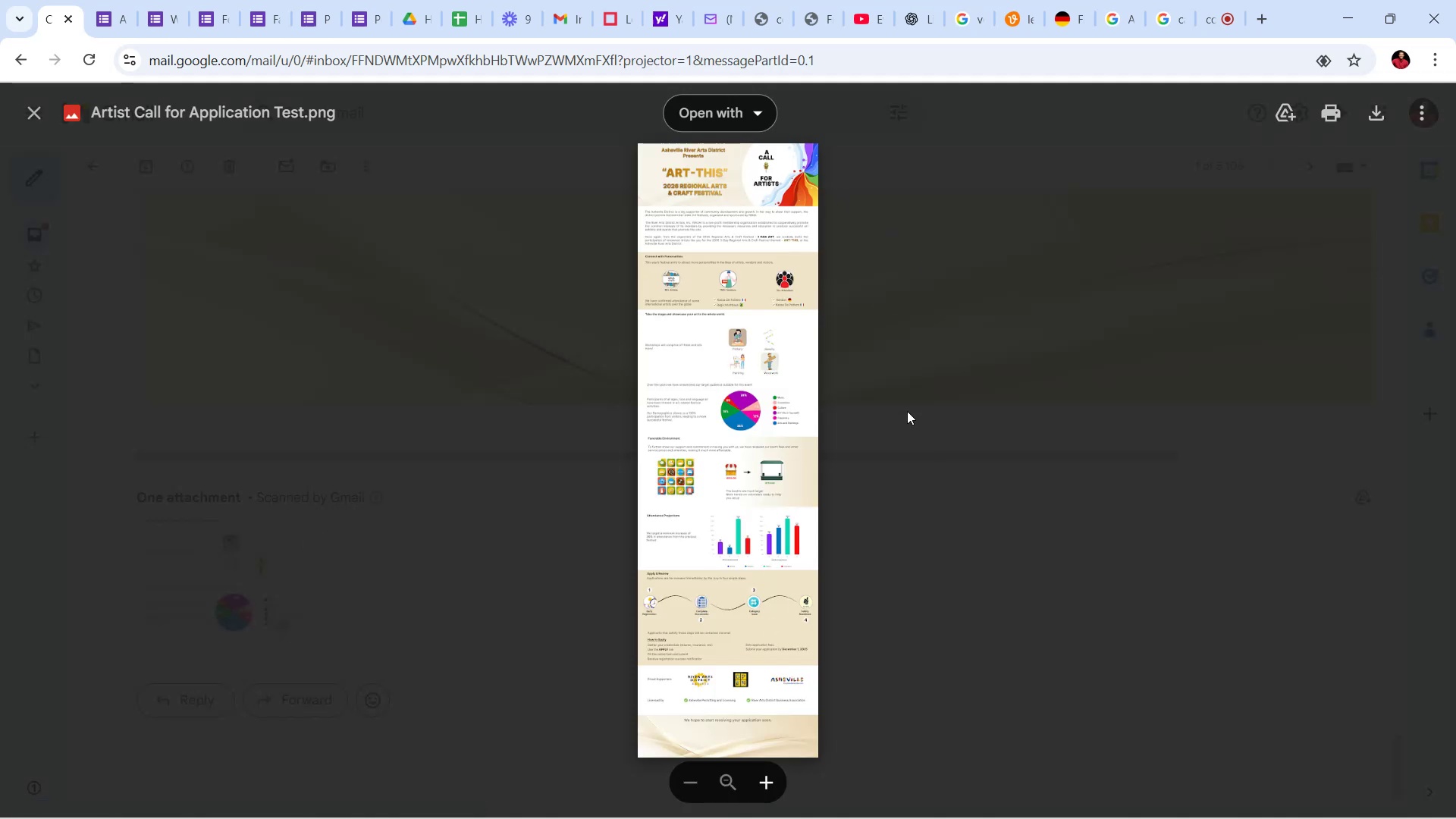 
wait(7.05)
 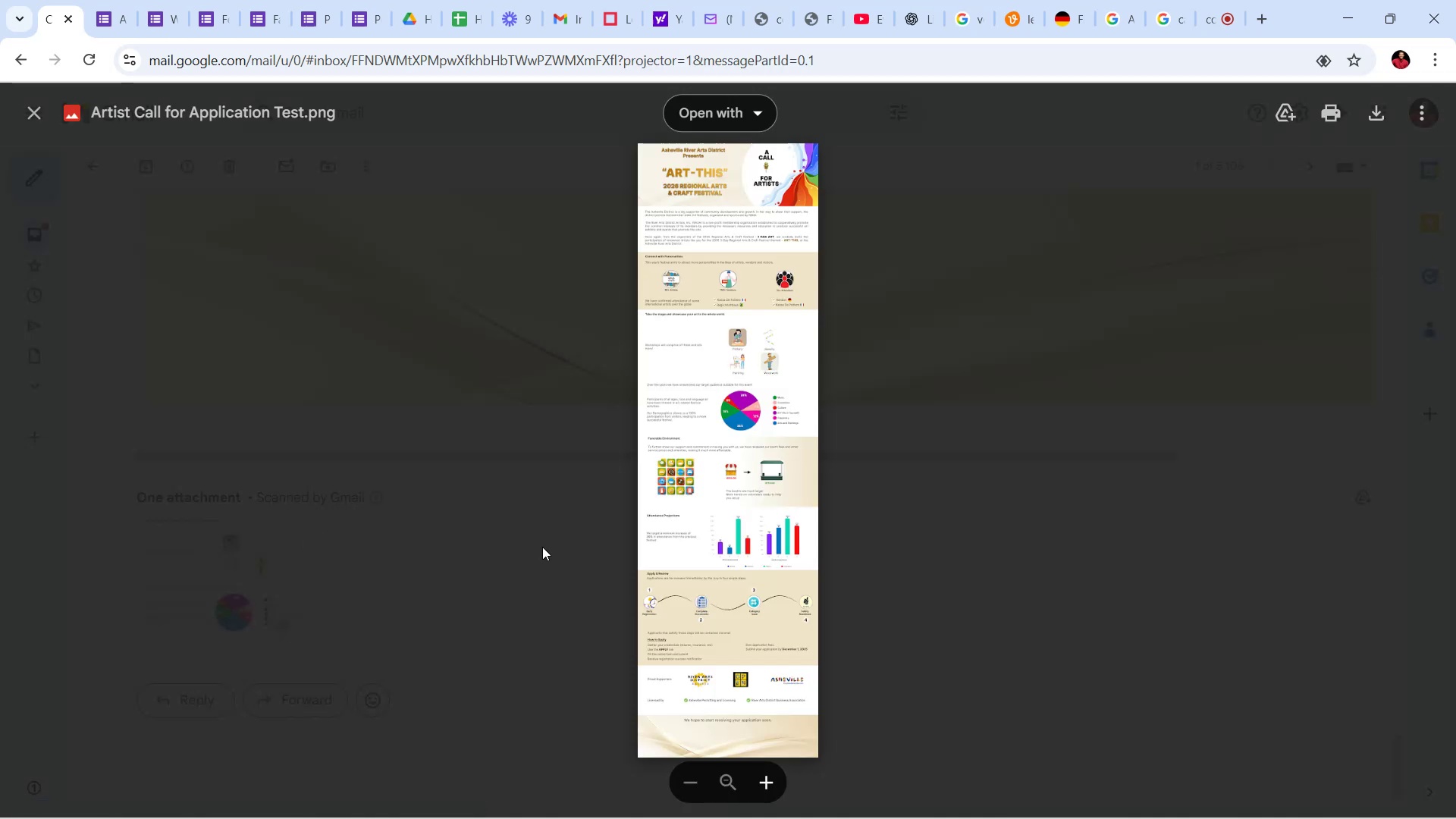 
left_click([1190, 364])
 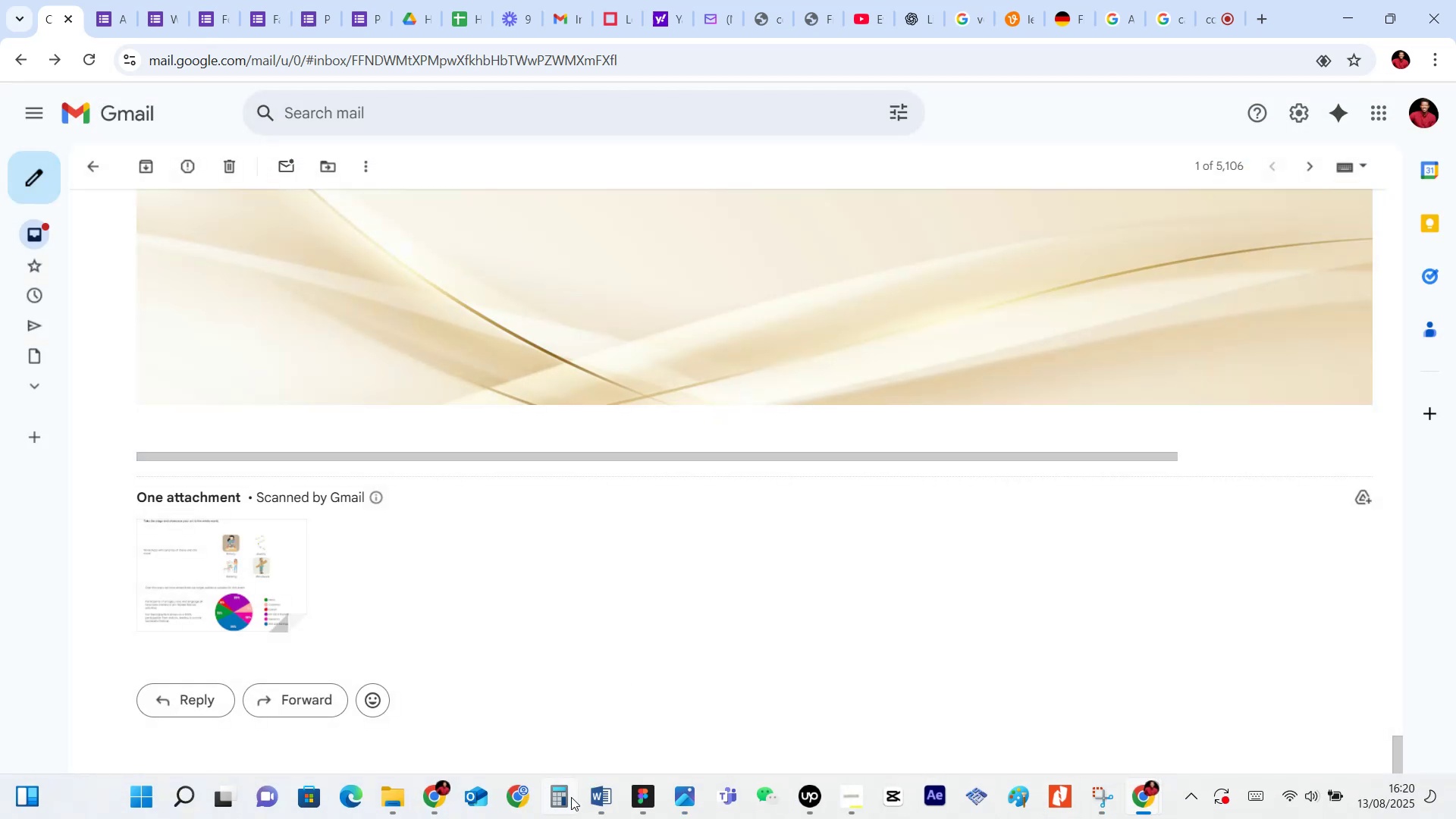 
left_click([635, 794])
 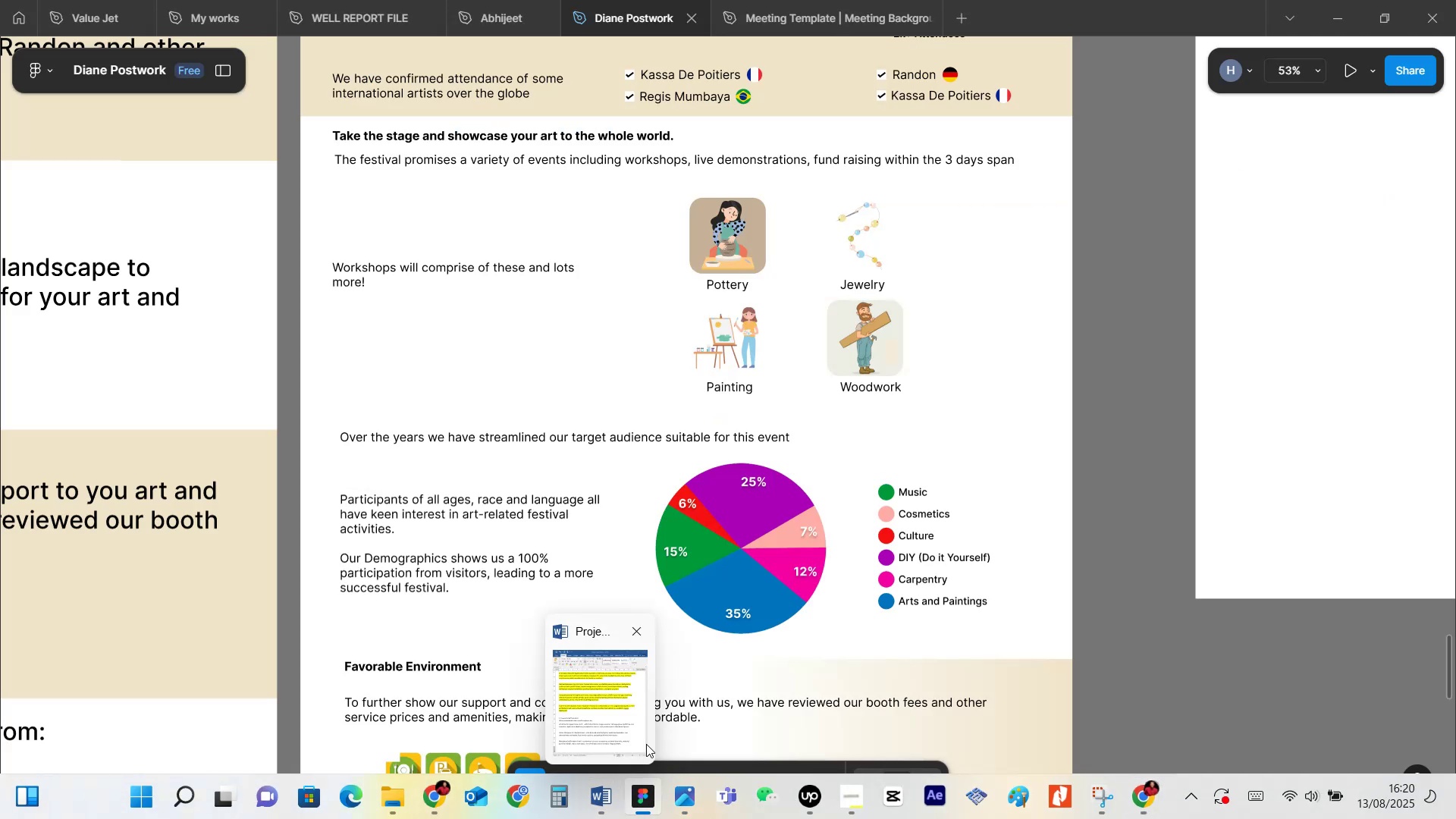 
left_click([638, 729])
 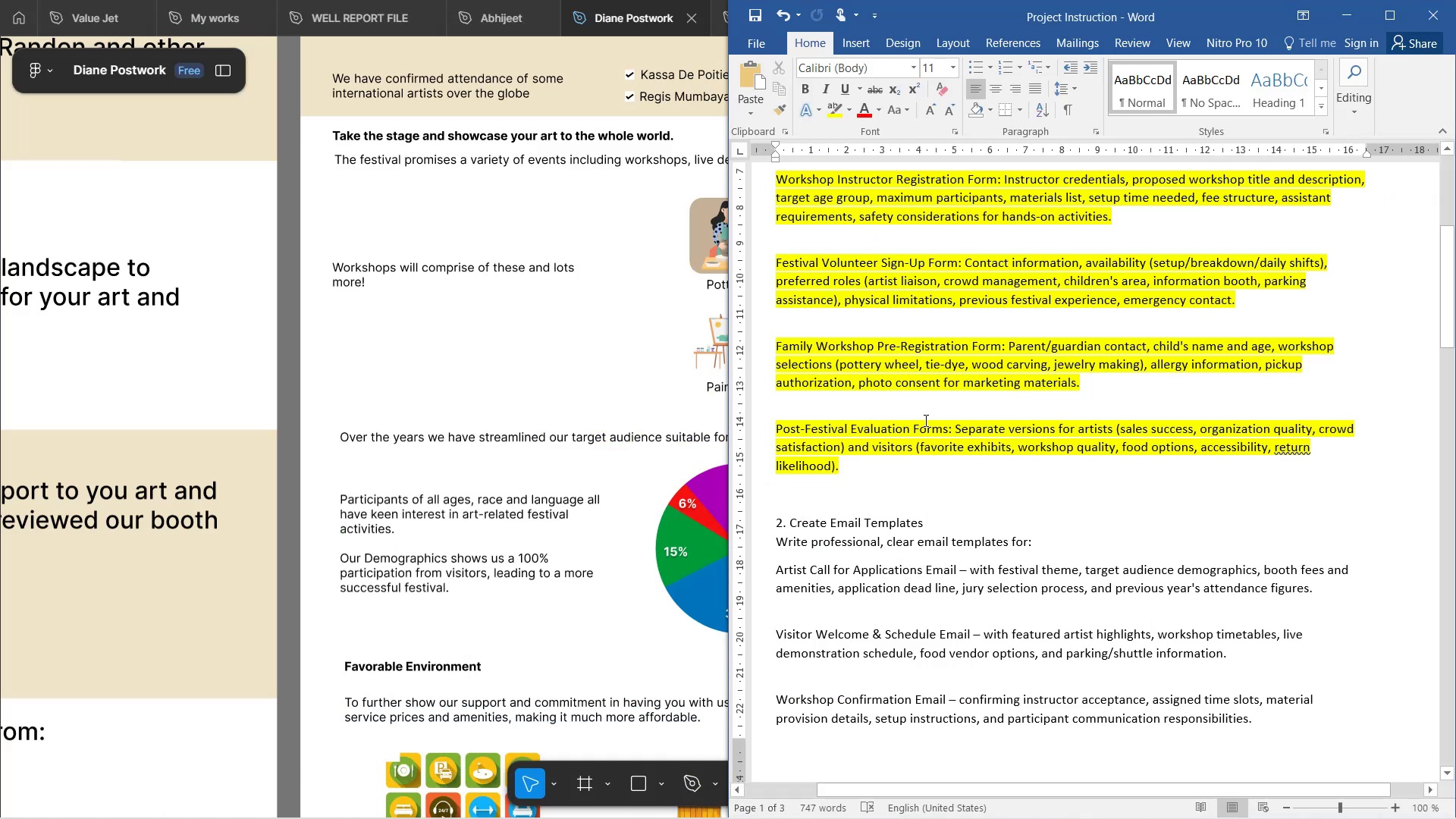 
scroll: coordinate [917, 533], scroll_direction: down, amount: 2.0
 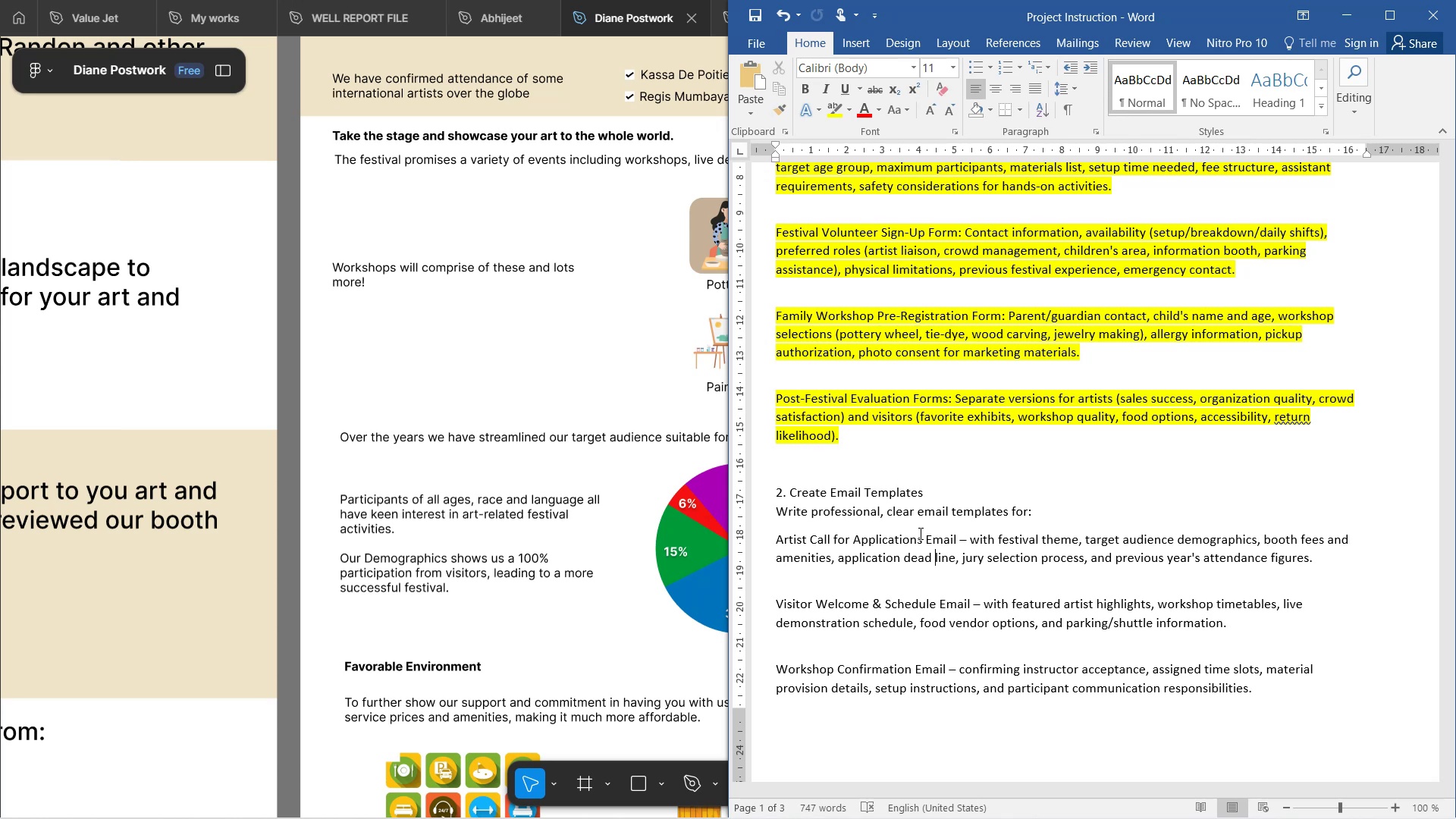 
wait(101.0)
 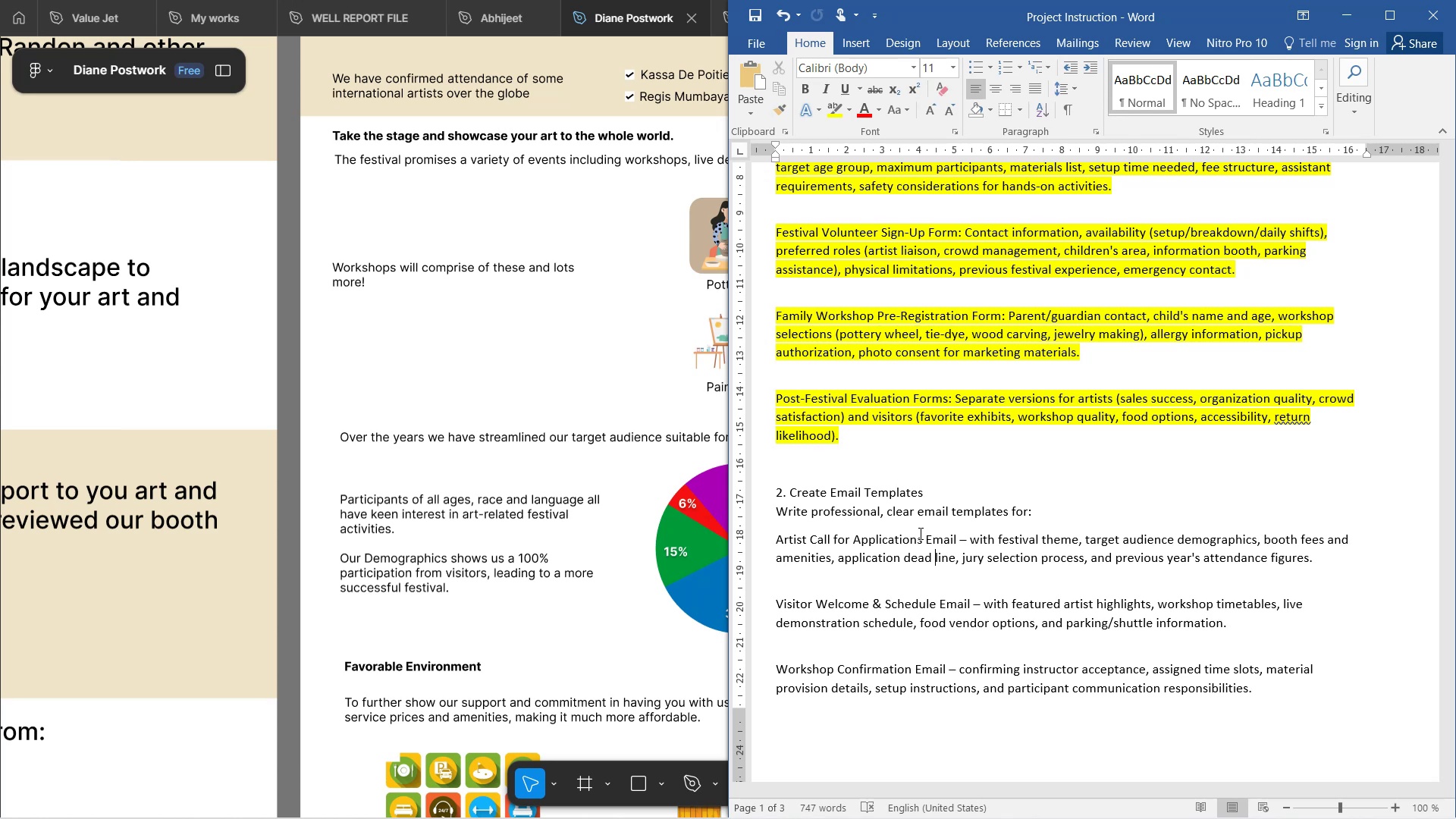 
scroll: coordinate [957, 479], scroll_direction: up, amount: 8.0
 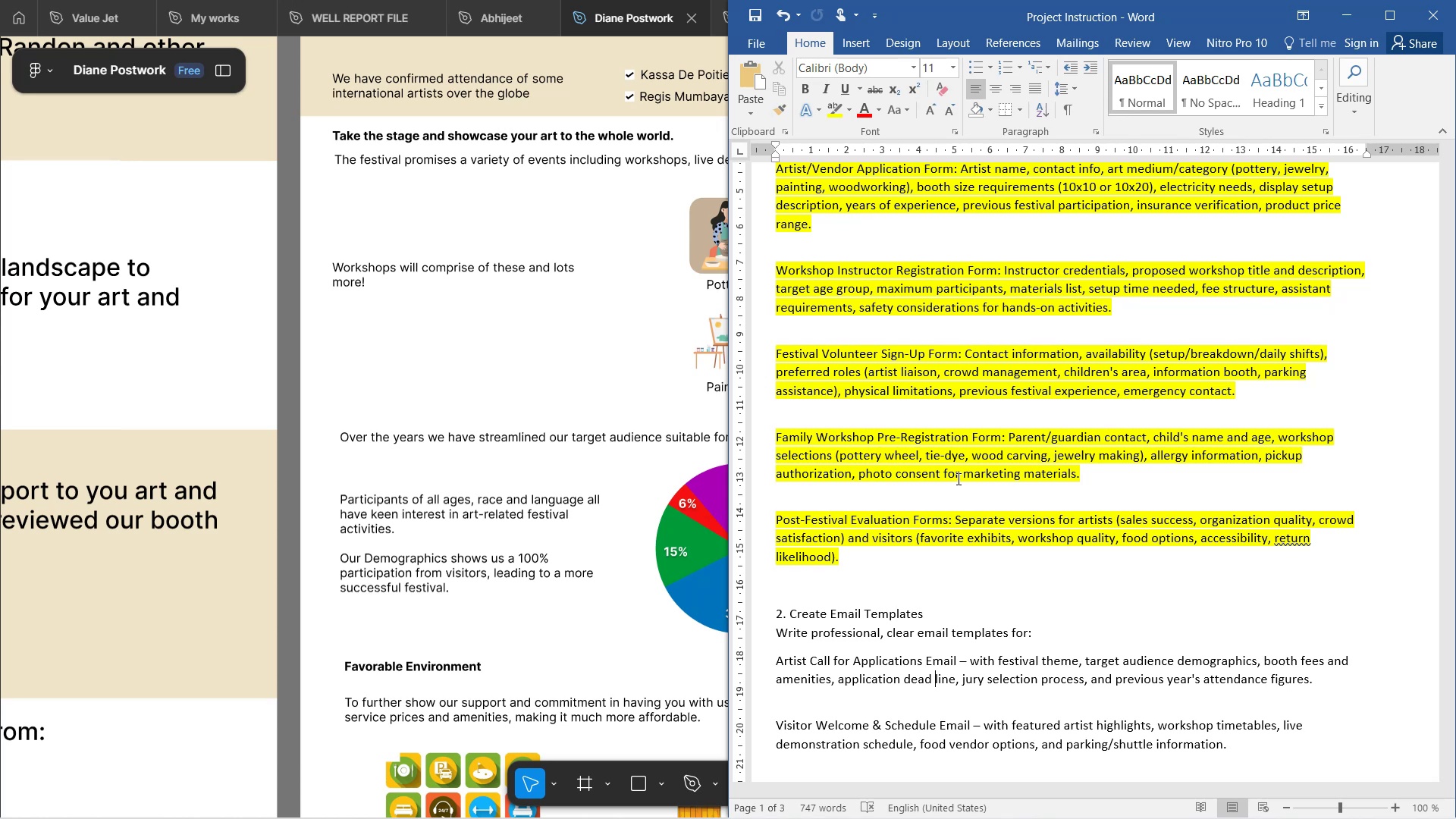 
wait(124.24)
 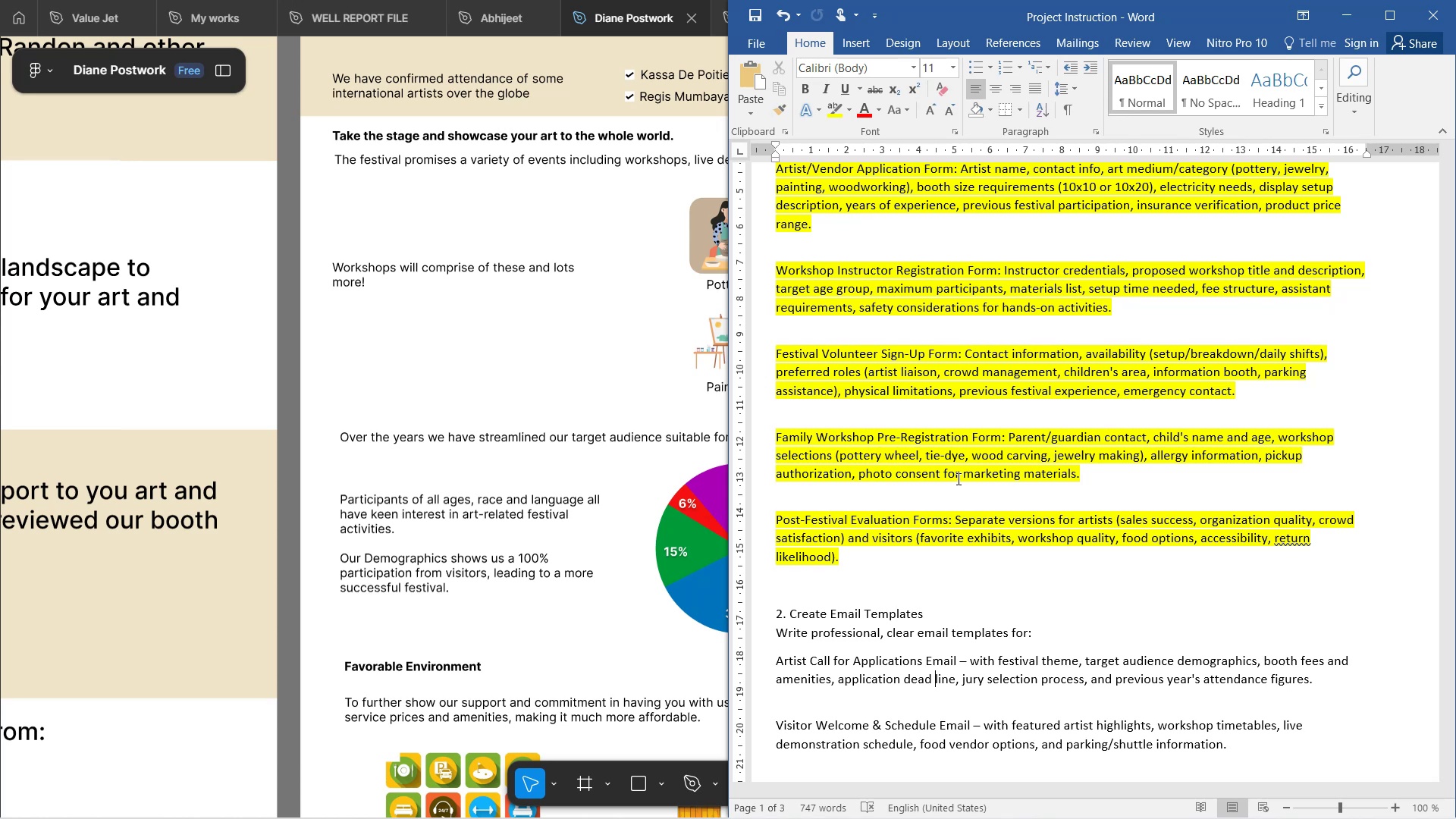 
scroll: coordinate [1006, 386], scroll_direction: up, amount: 20.0
 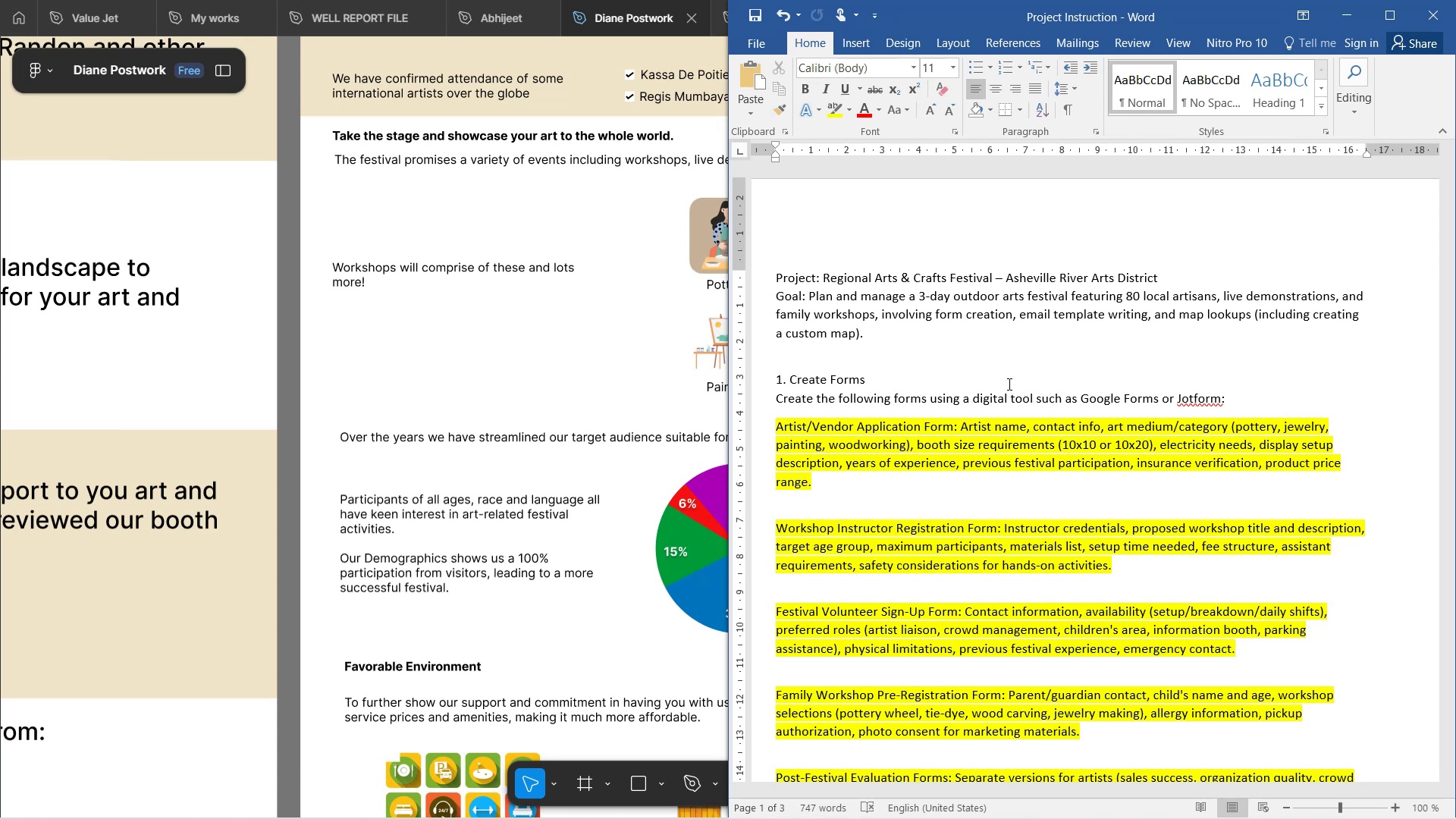 
wait(63.37)
 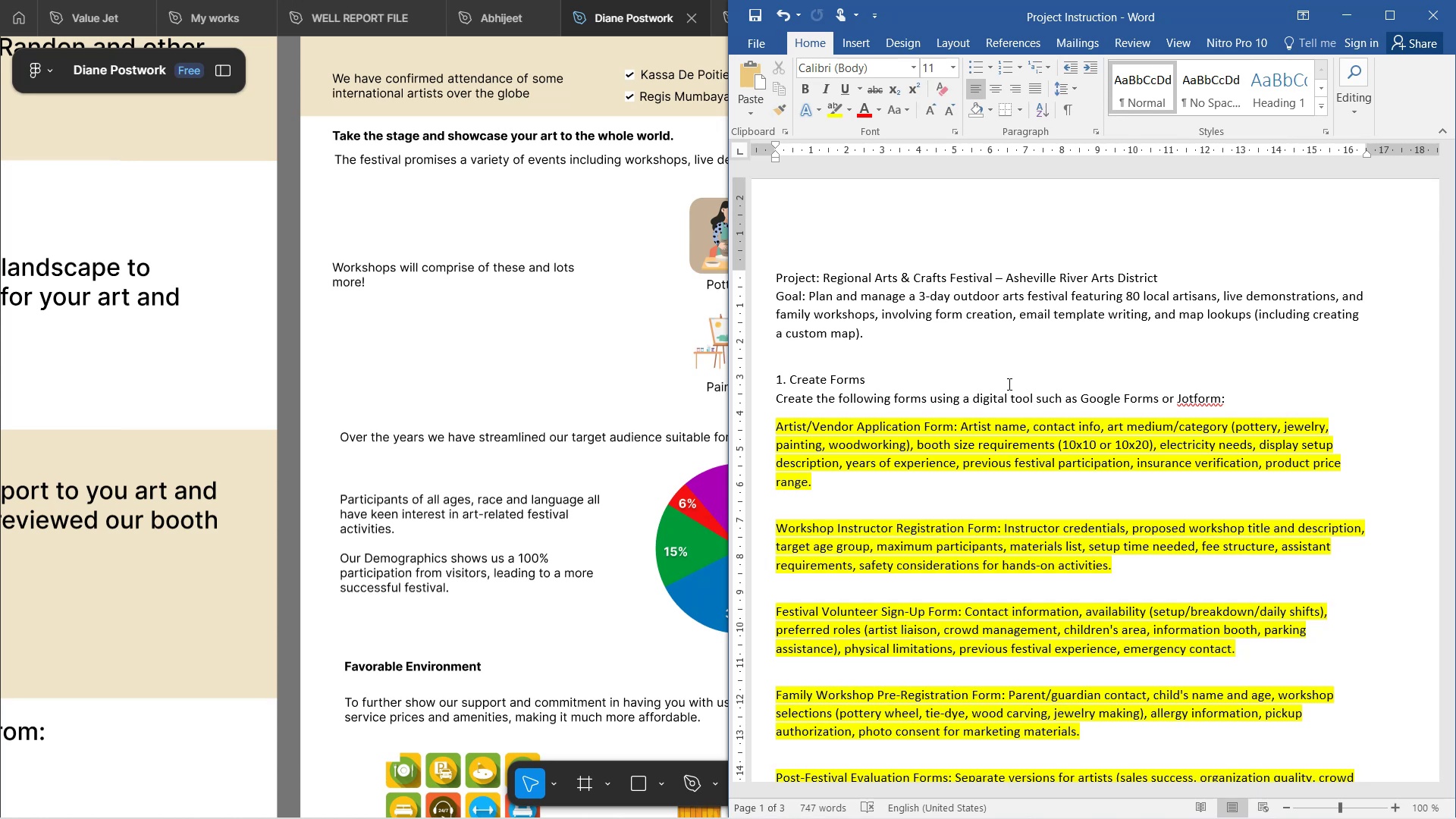 
scroll: coordinate [1061, 501], scroll_direction: down, amount: 43.0
 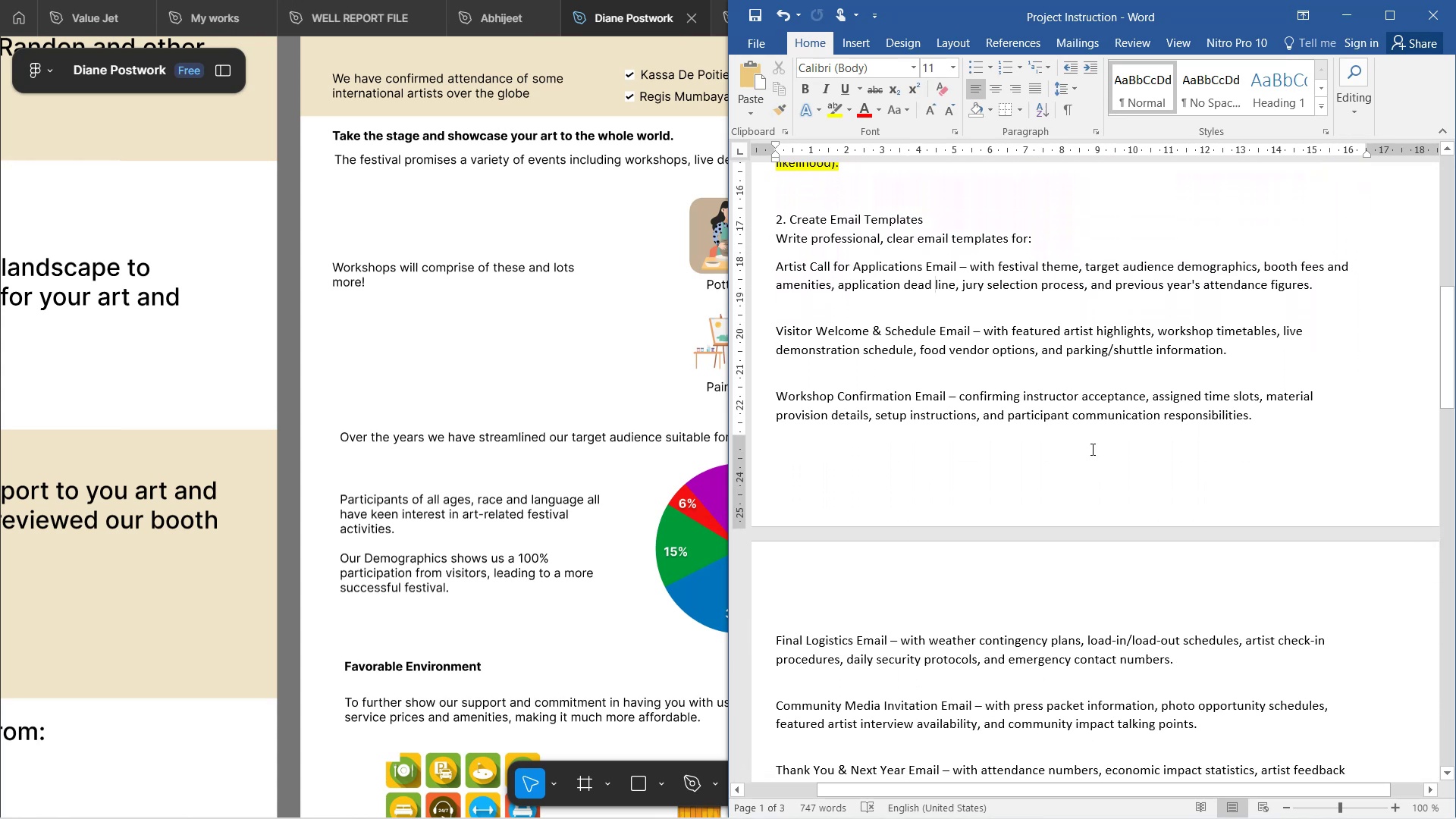 
wait(7.77)
 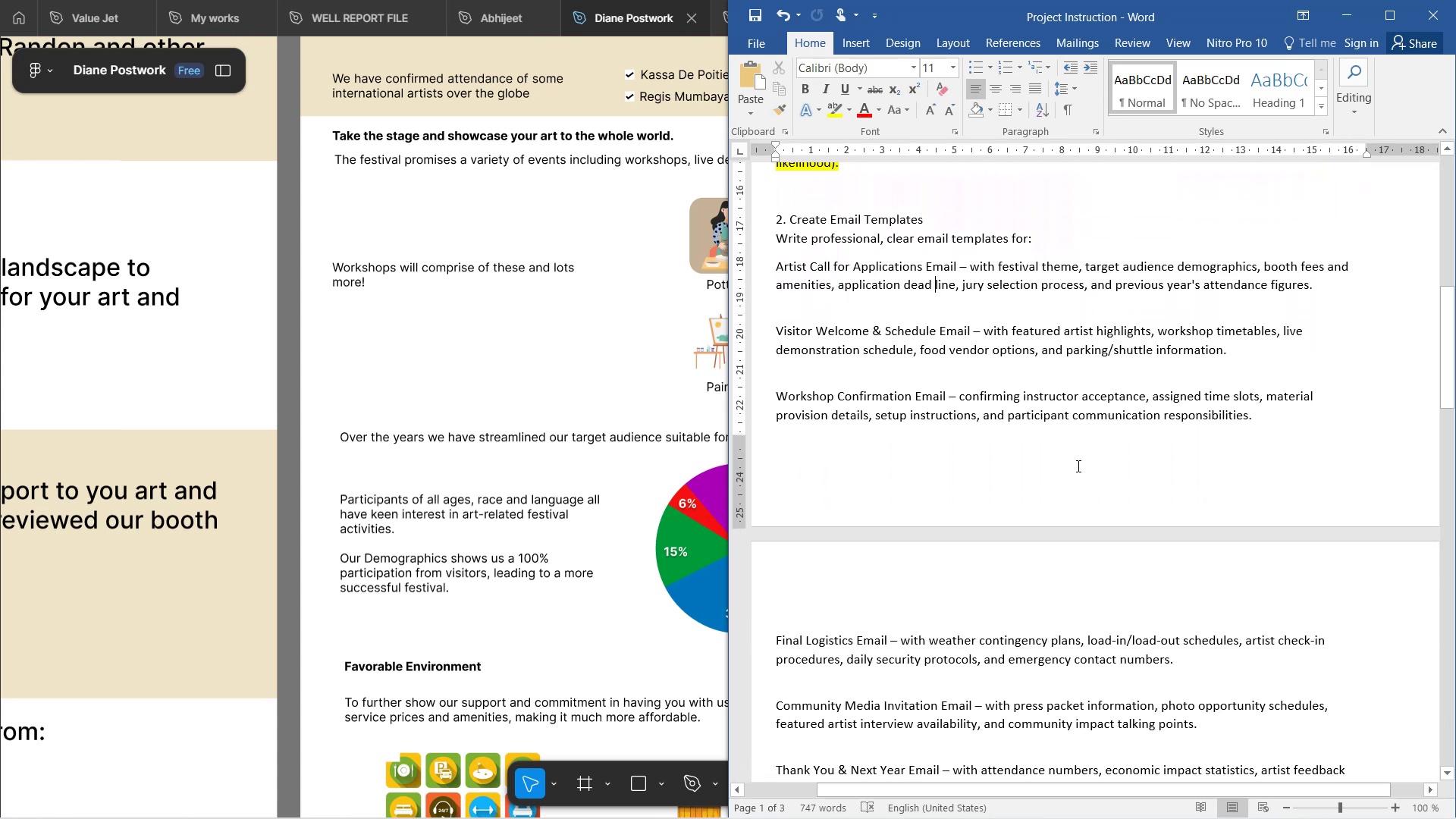 
scroll: coordinate [1161, 411], scroll_direction: up, amount: 3.0
 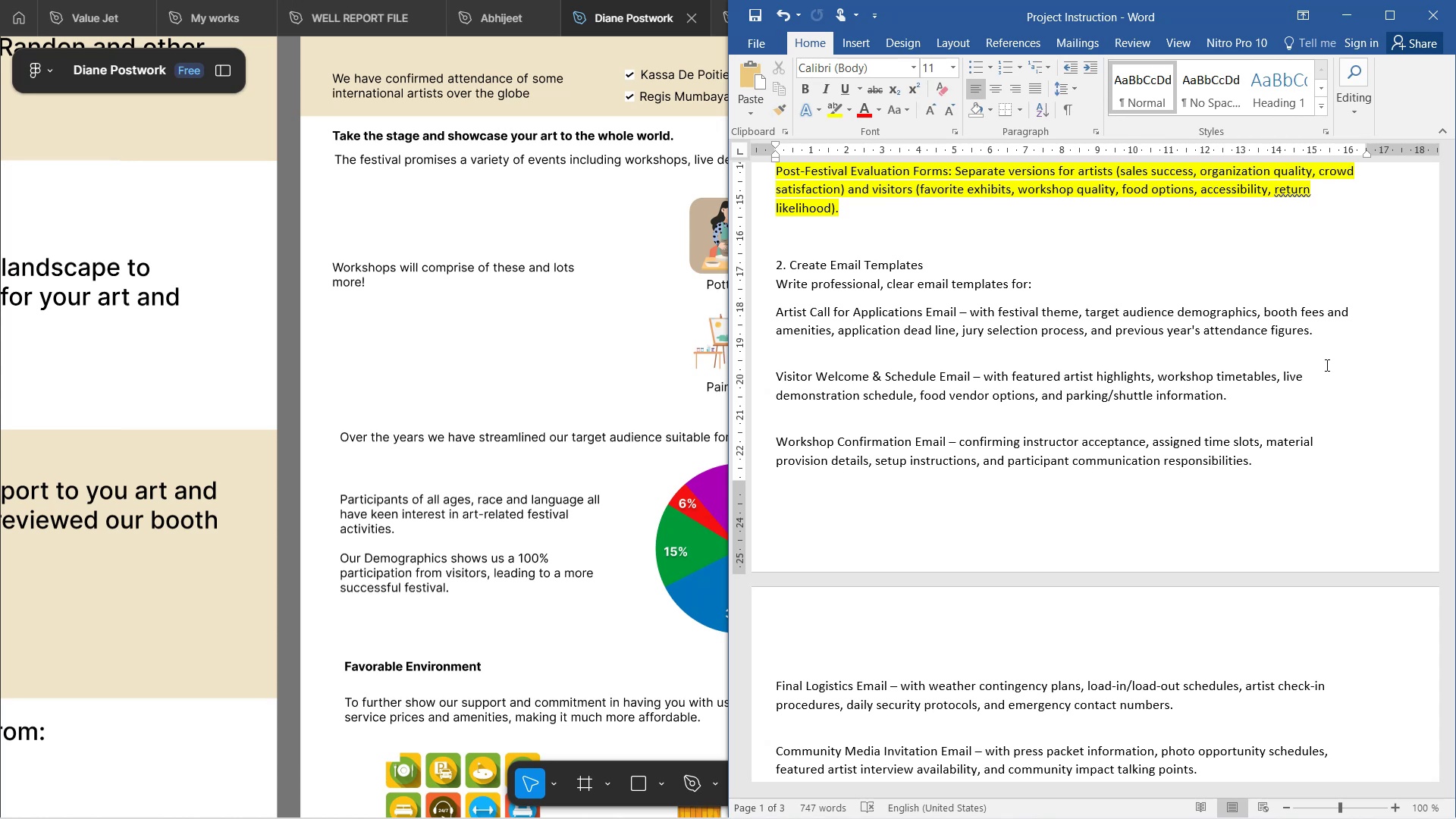 
wait(25.24)
 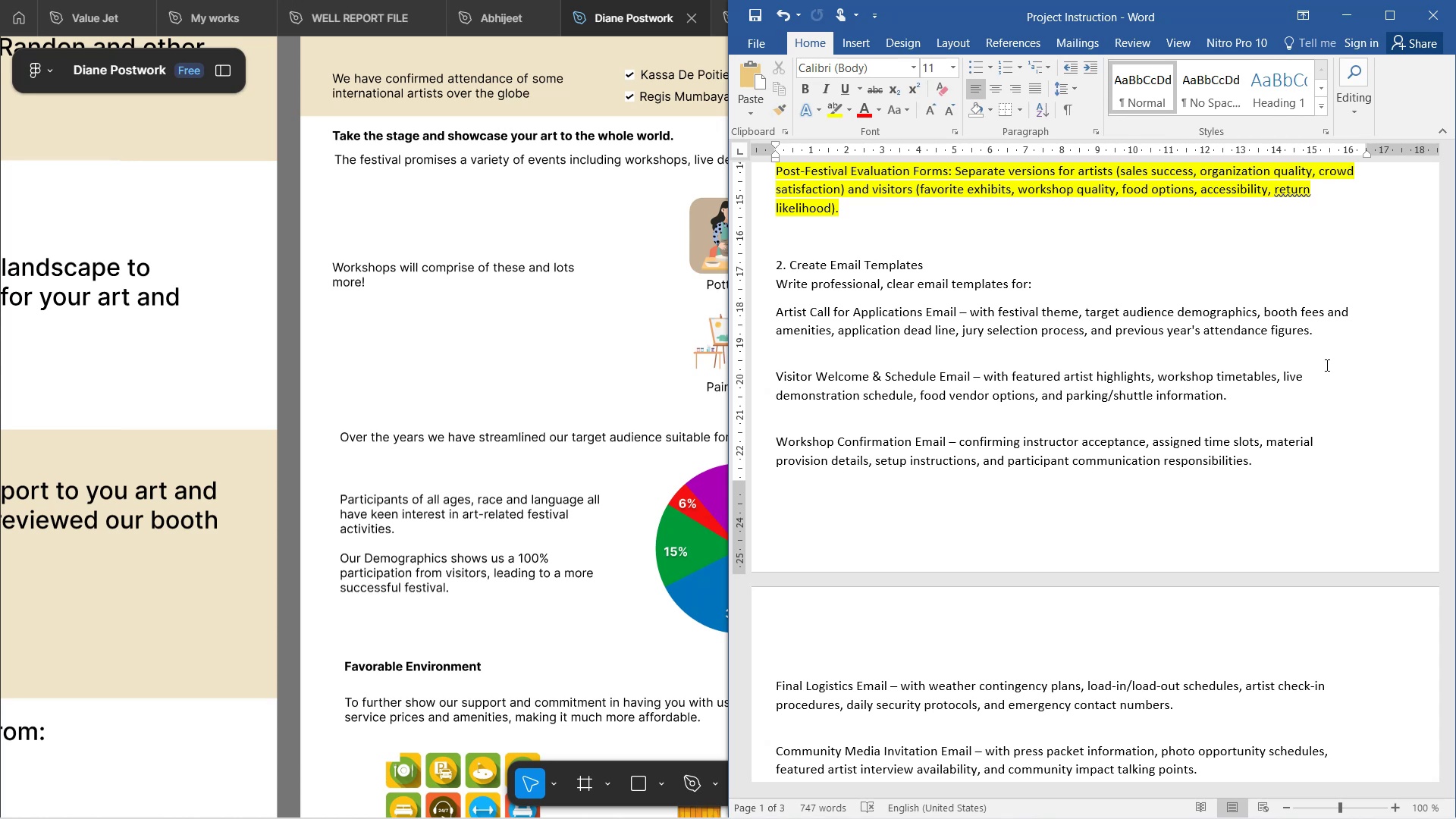 
scroll: coordinate [498, 416], scroll_direction: up, amount: 18.0
 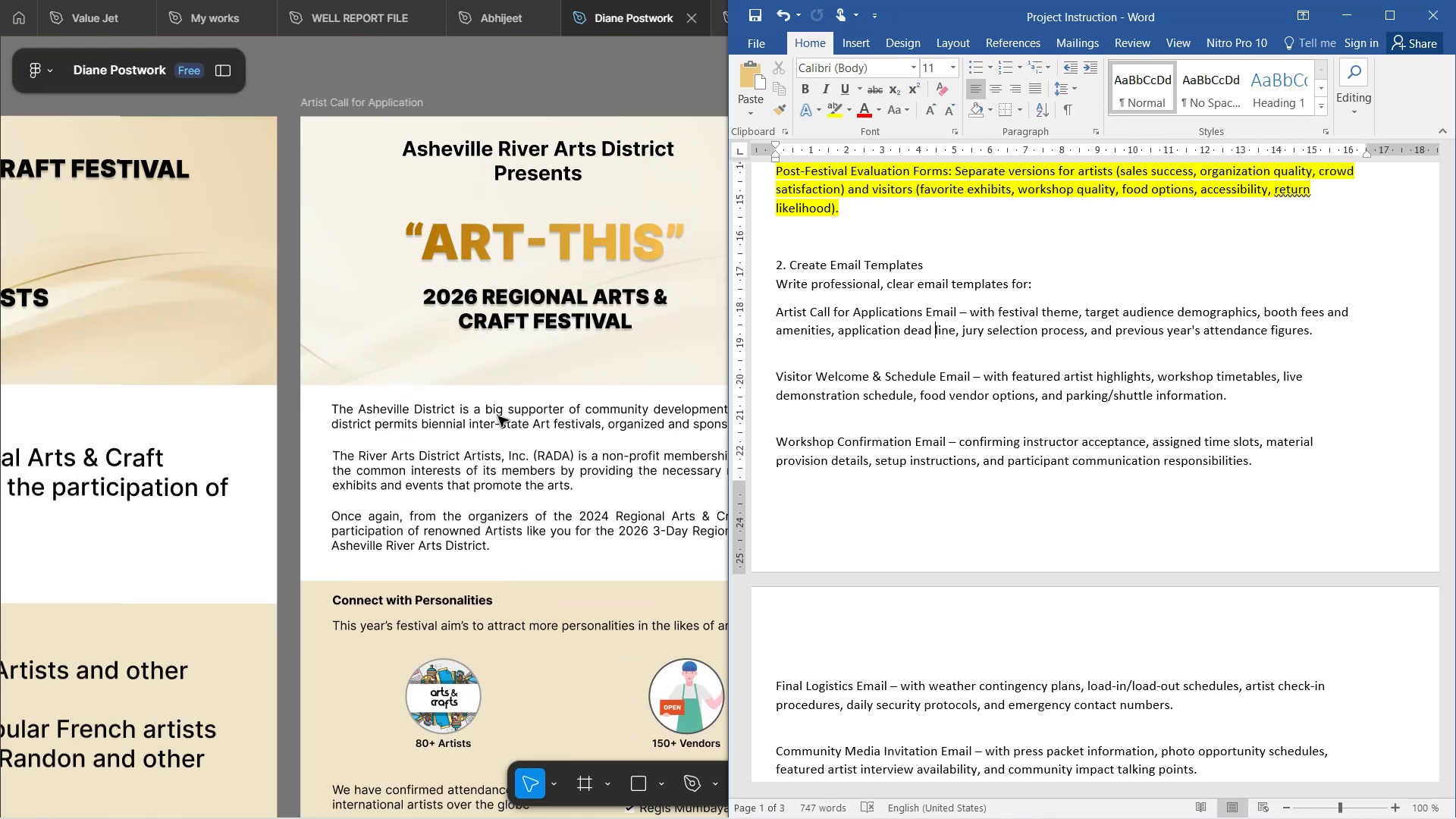 
scroll: coordinate [866, 438], scroll_direction: down, amount: 37.0
 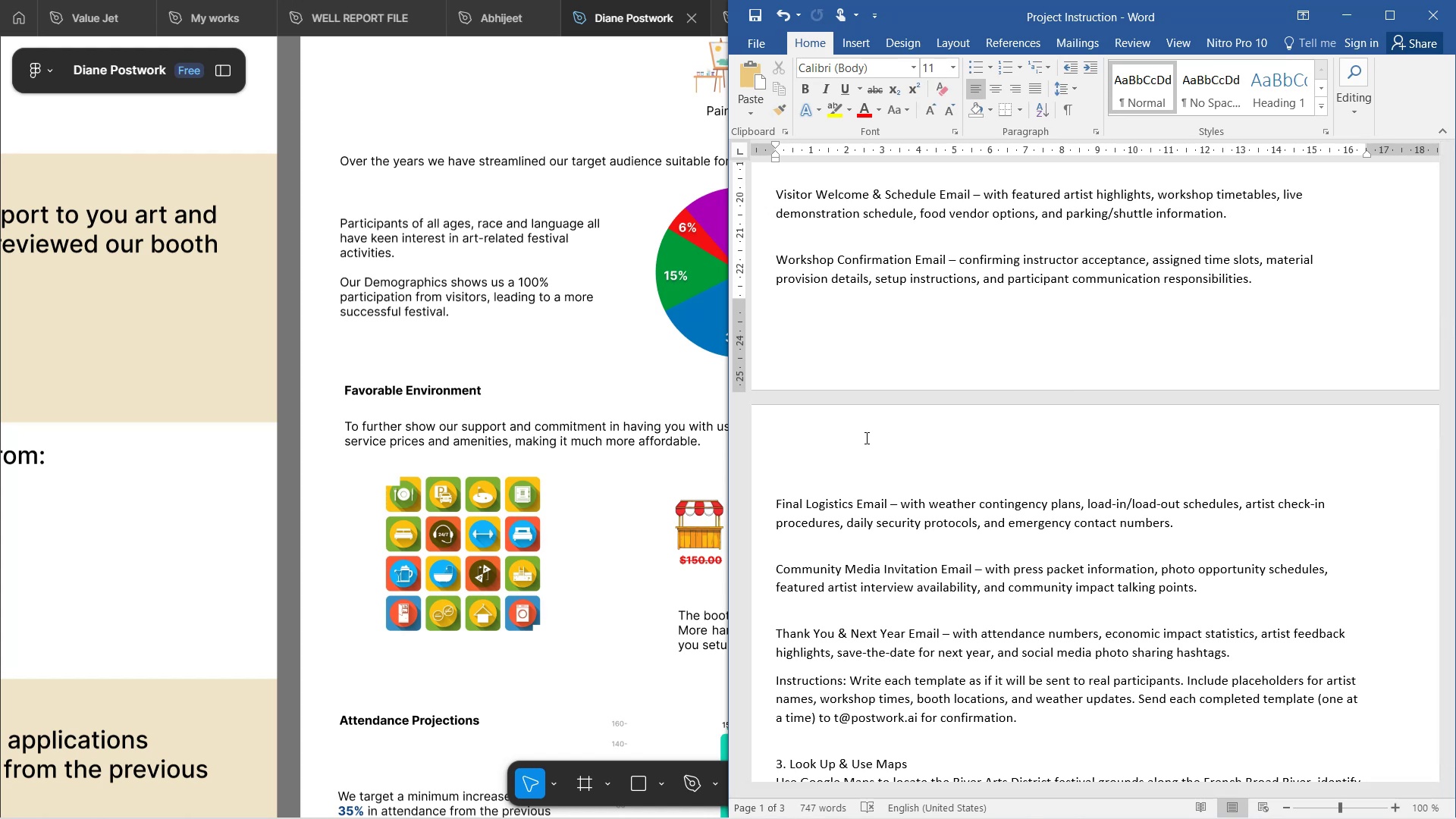 
wait(14.5)
 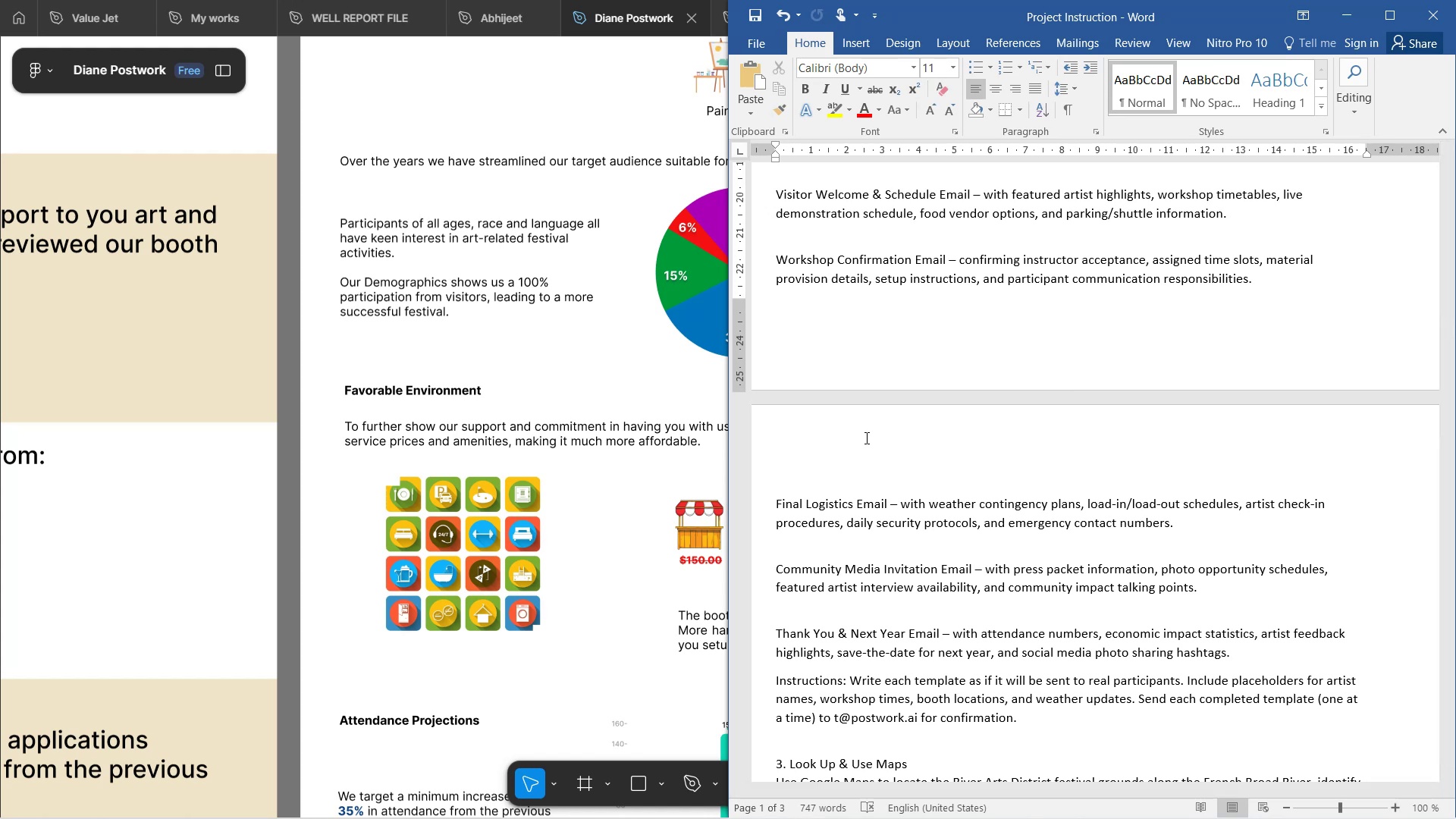 
scroll: coordinate [1109, 416], scroll_direction: up, amount: 13.0
 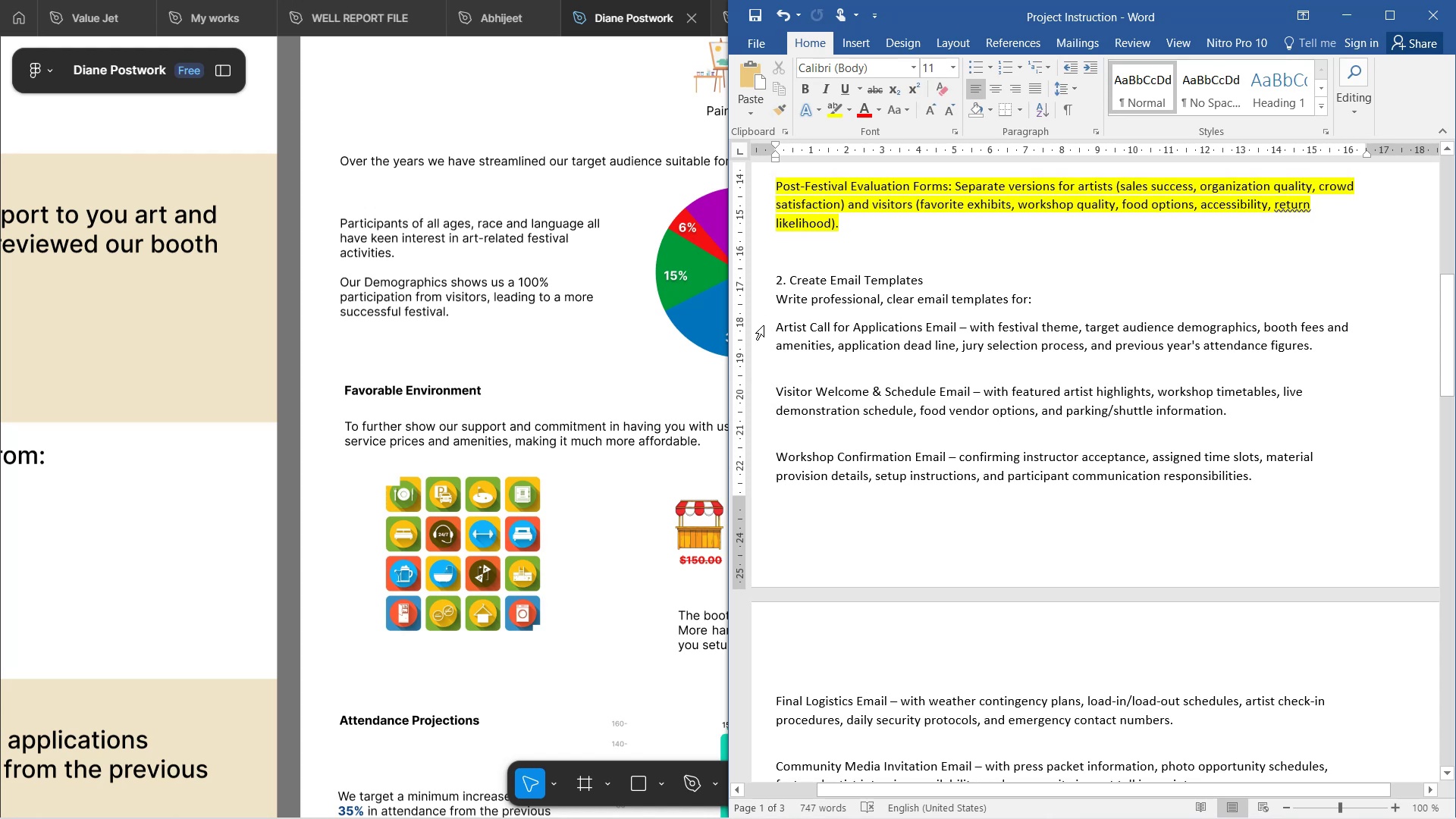 
left_click_drag(start_coordinate=[778, 322], to_coordinate=[1323, 328])
 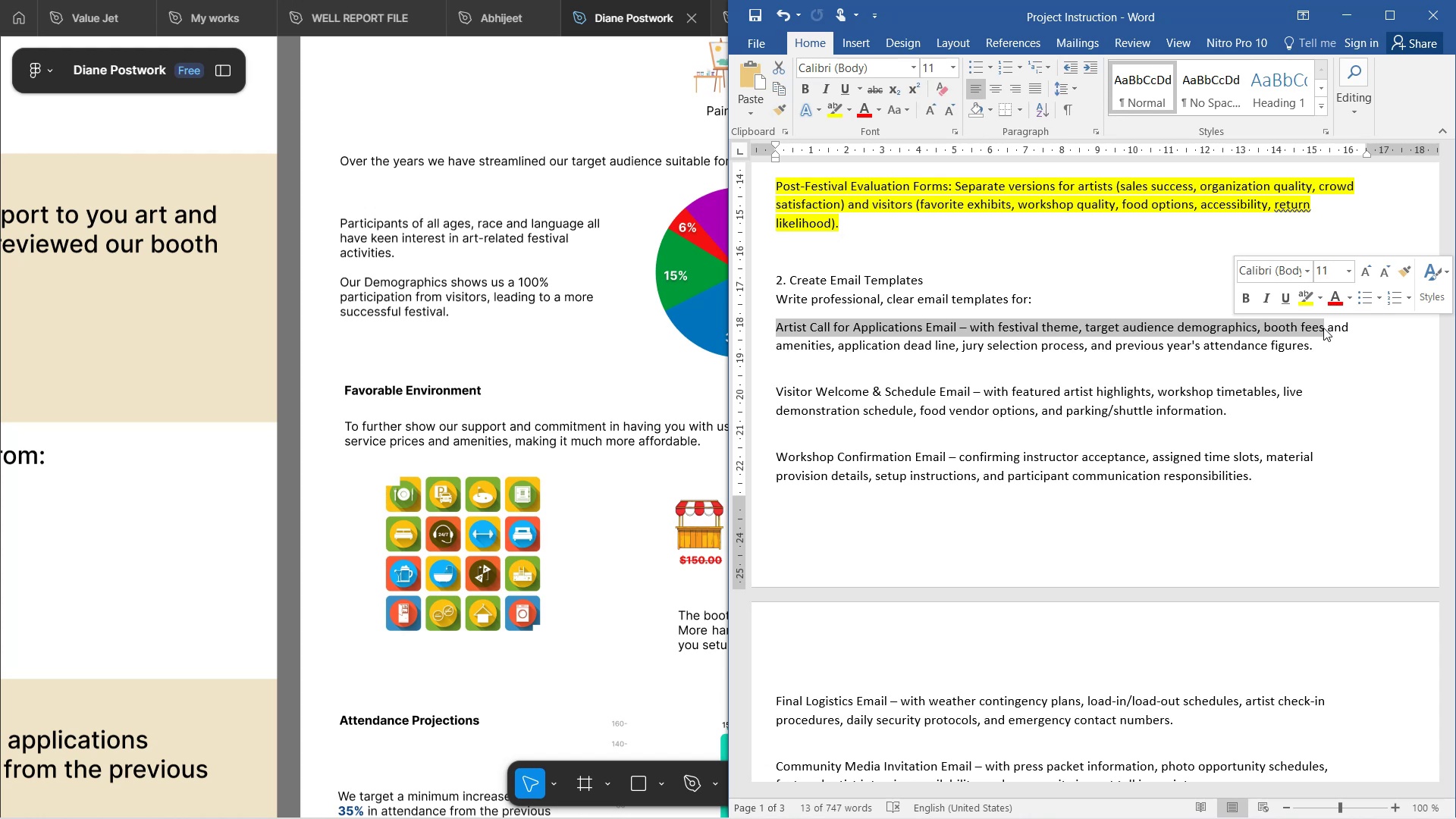 
wait(60.52)
 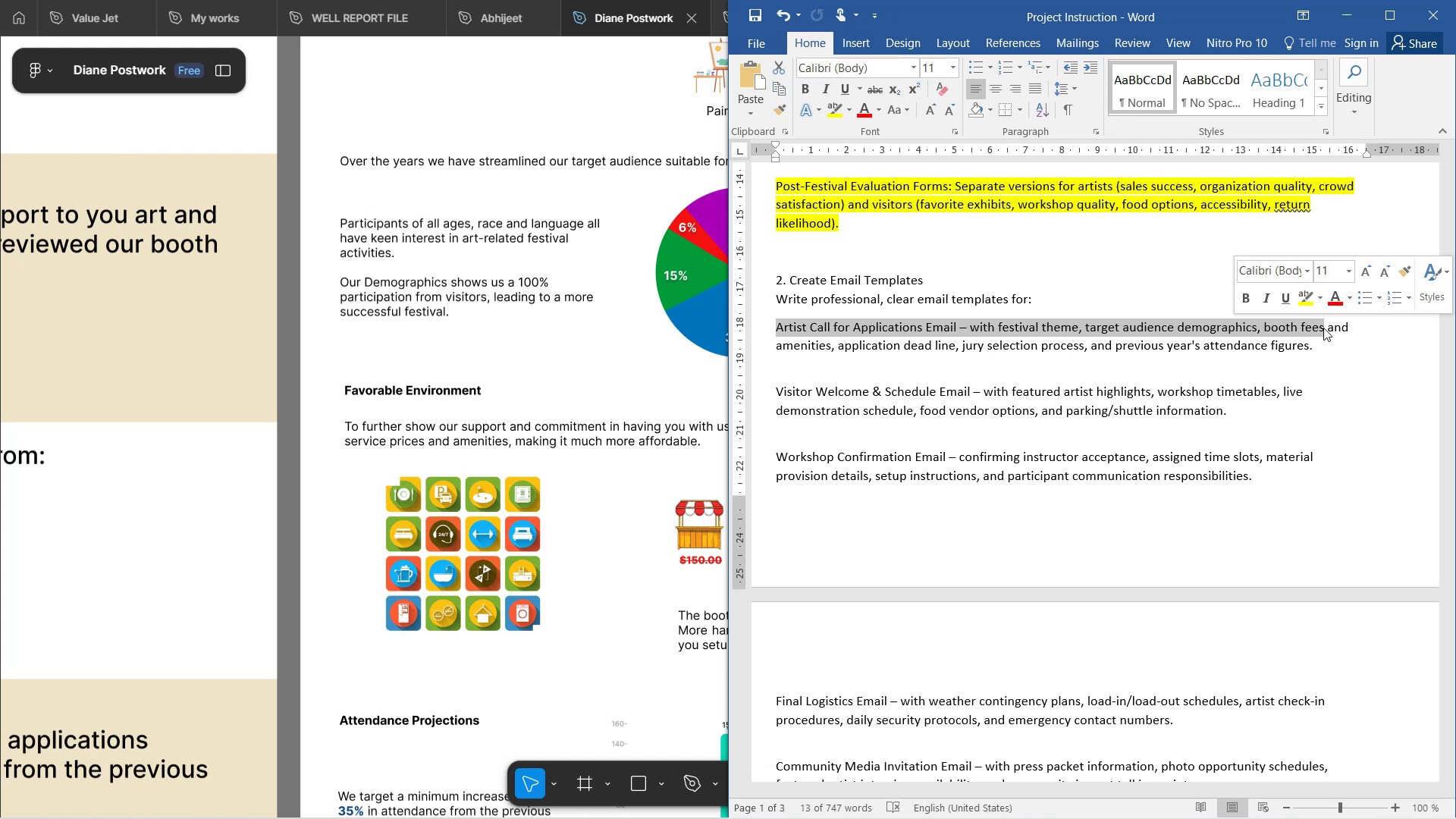 
left_click([1153, 799])
 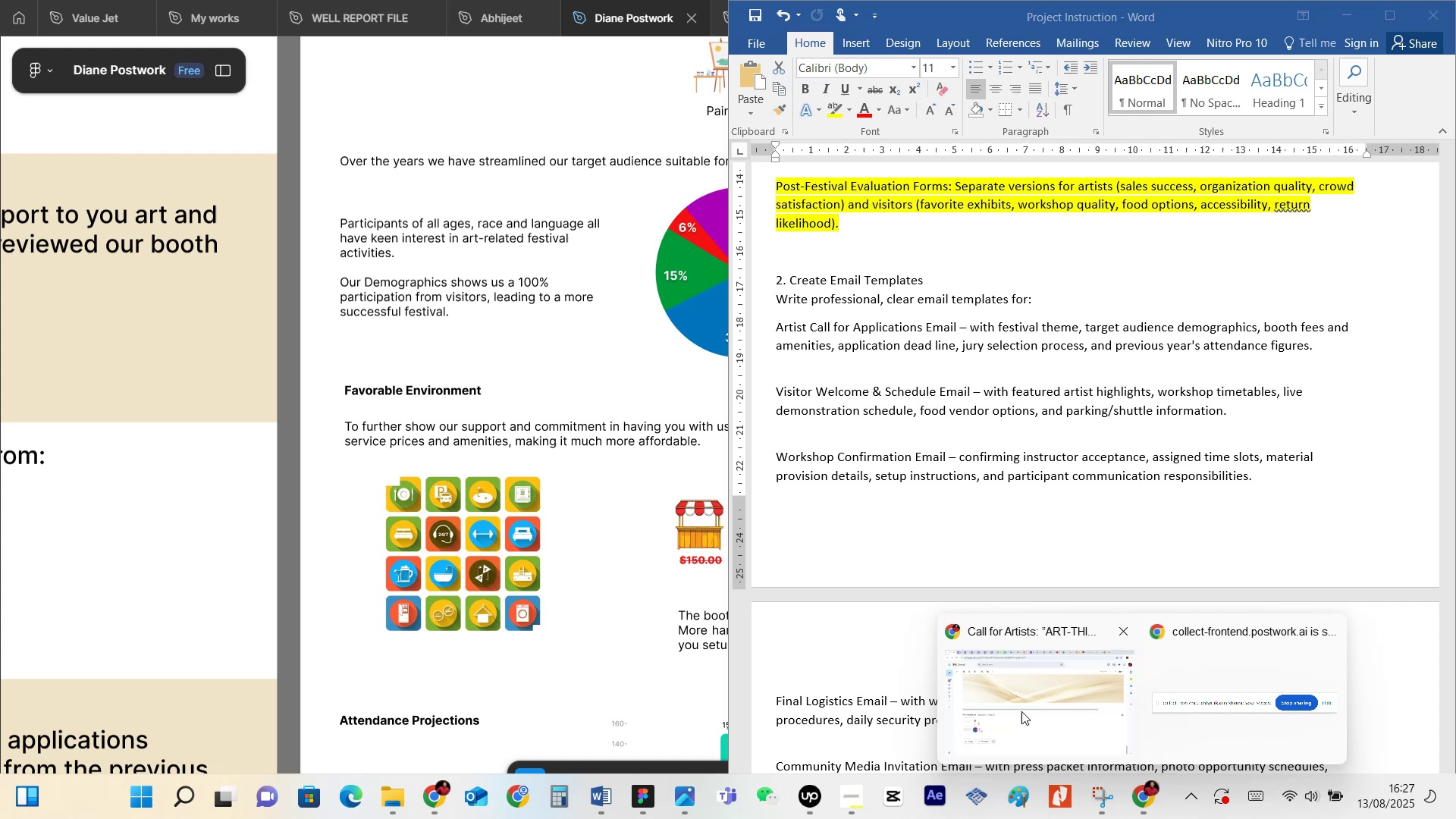 
left_click([1021, 711])
 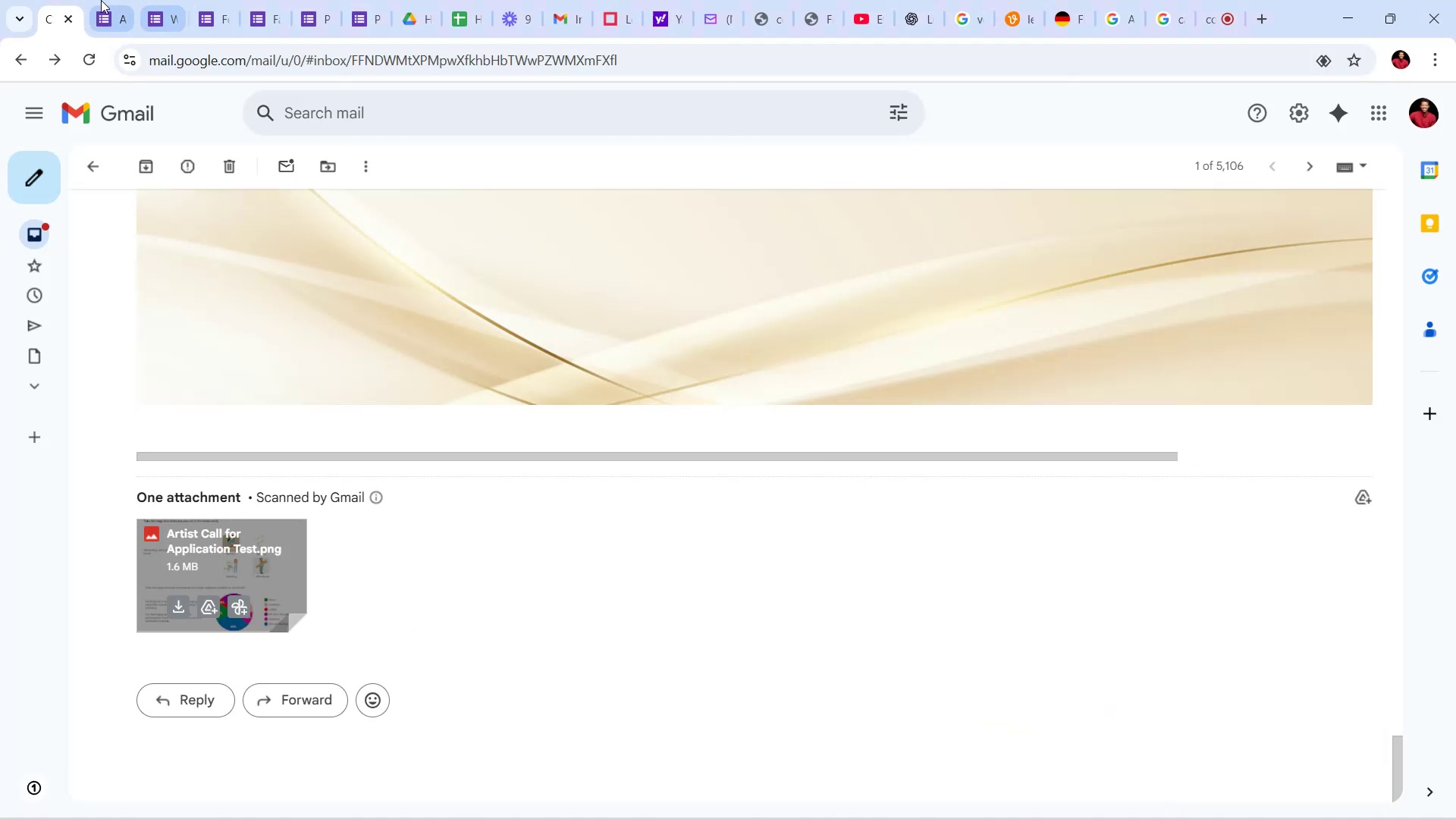 
left_click([101, 0])
 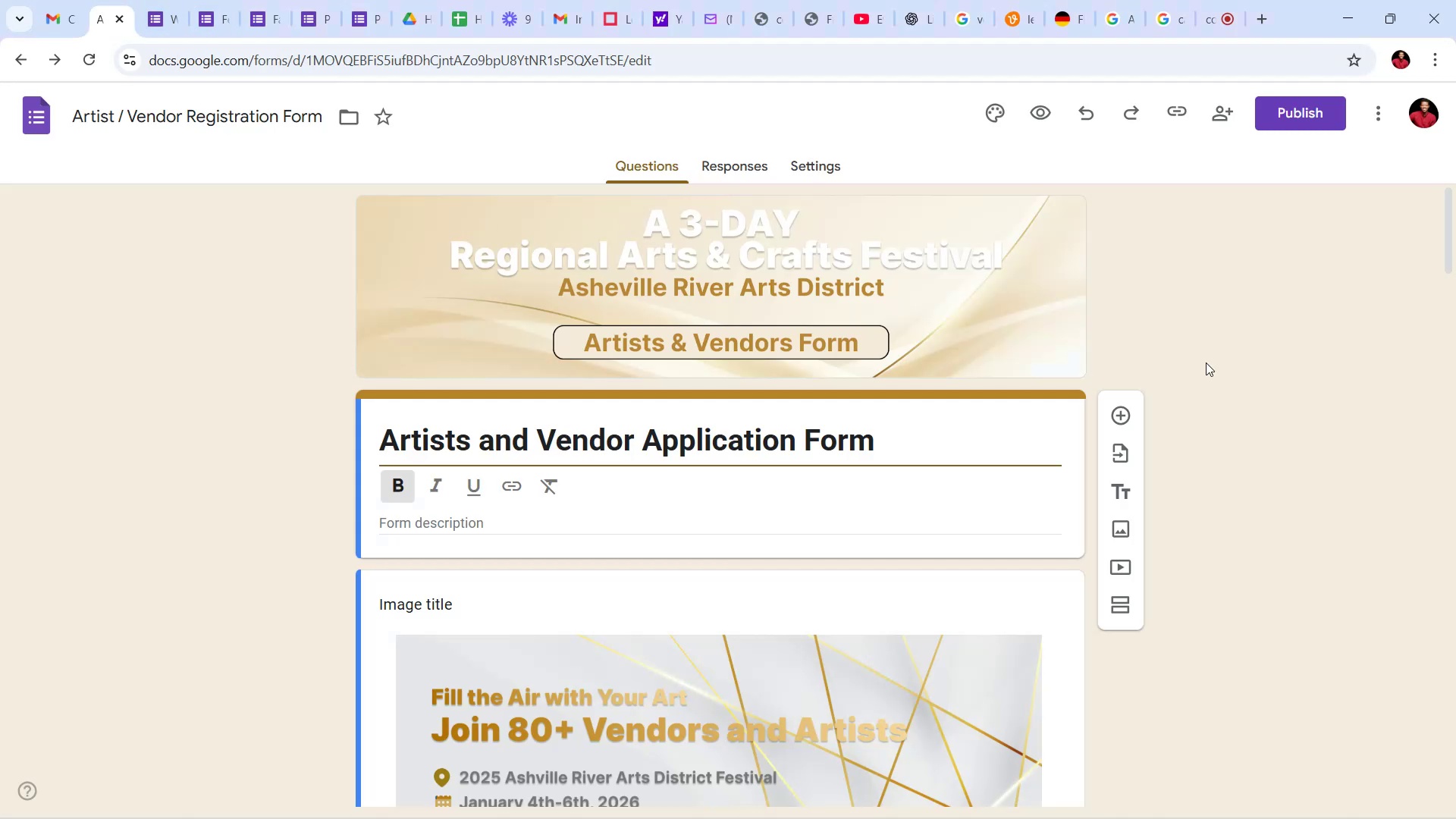 
scroll: coordinate [1308, 366], scroll_direction: down, amount: 5.0
 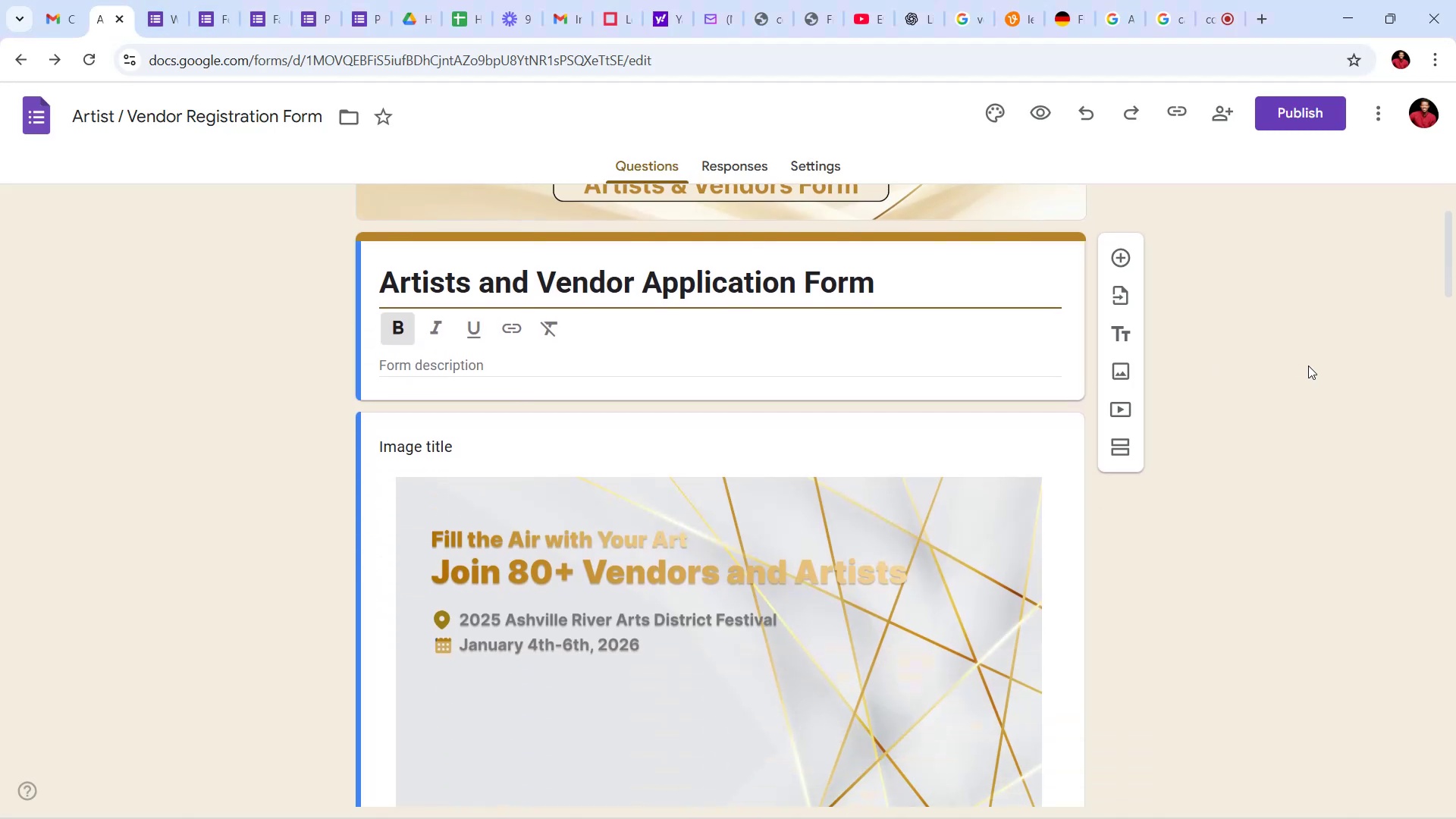 
left_click([1308, 366])
 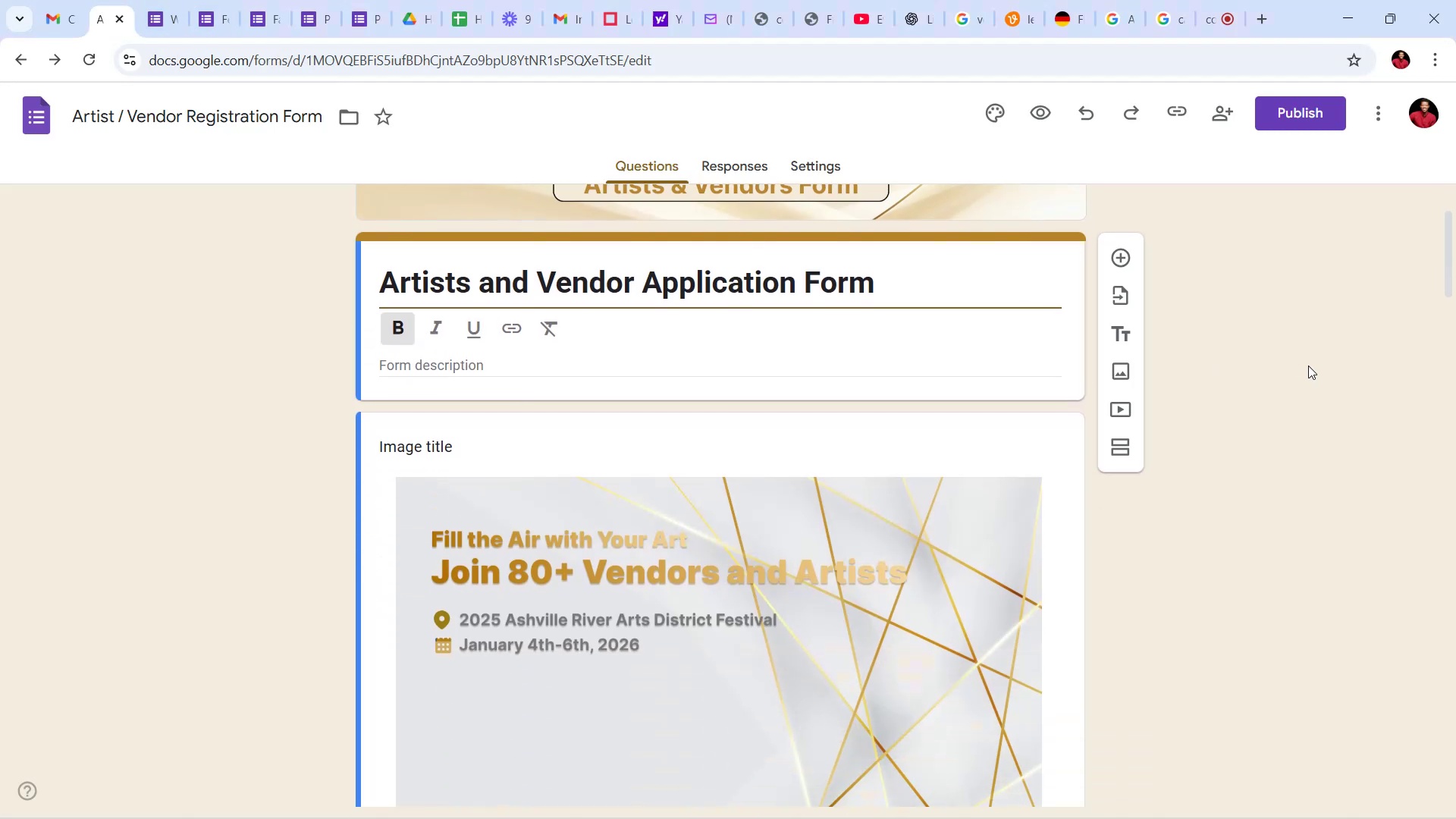 
scroll: coordinate [1301, 347], scroll_direction: down, amount: 48.0
 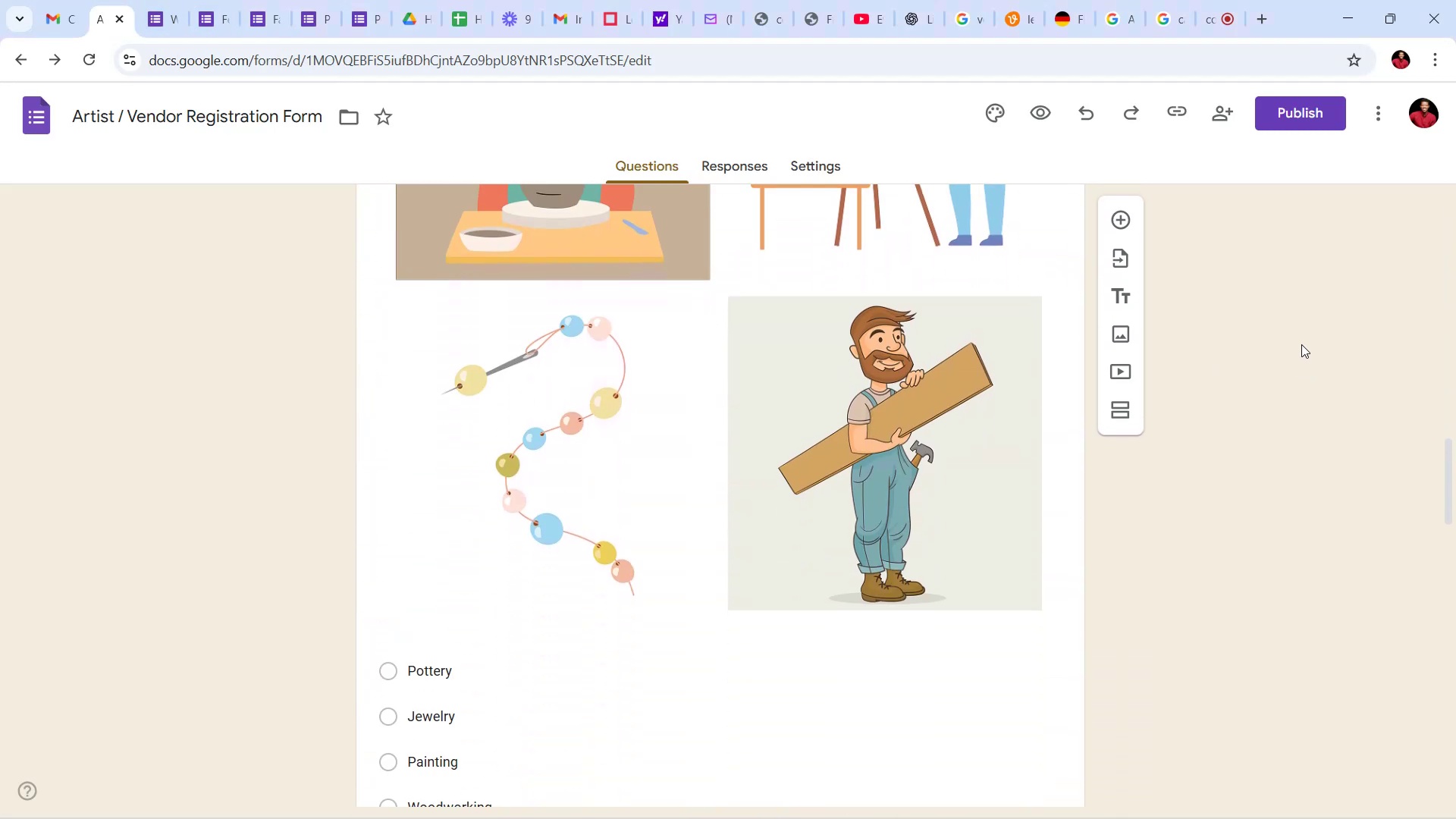 
scroll: coordinate [833, 451], scroll_direction: up, amount: 15.0
 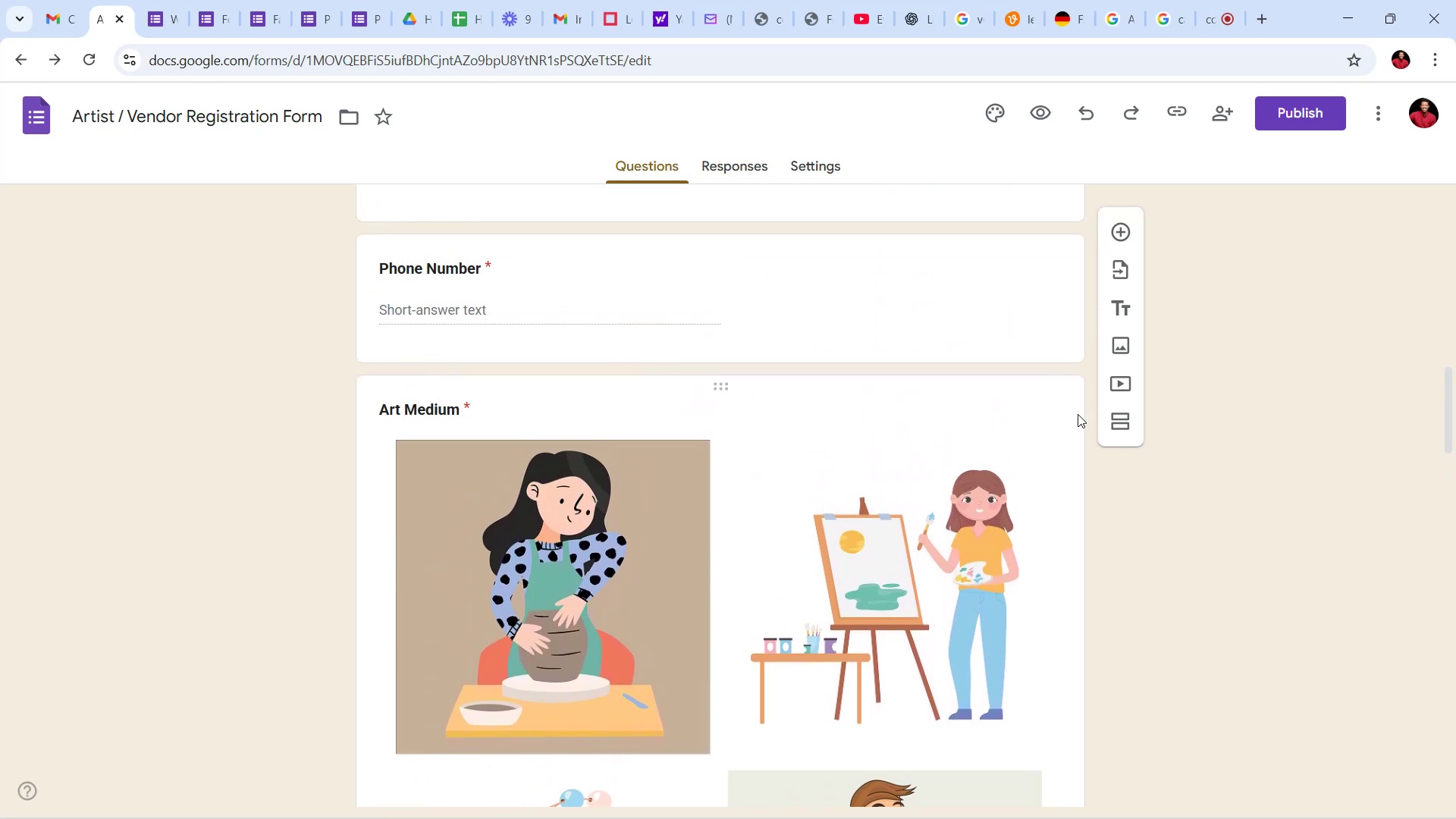 
scroll: coordinate [1381, 443], scroll_direction: down, amount: 18.0
 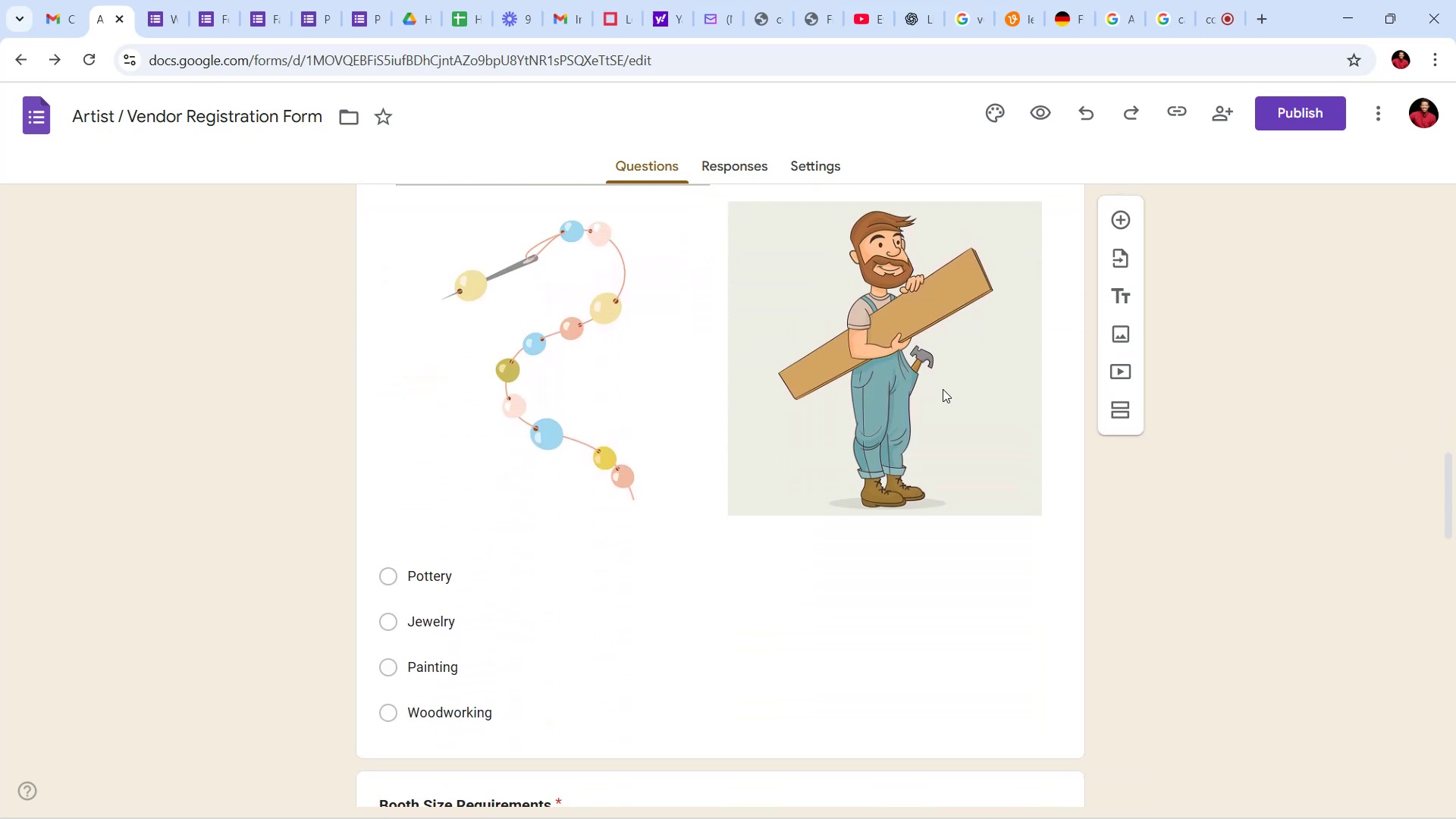 
left_click([915, 375])
 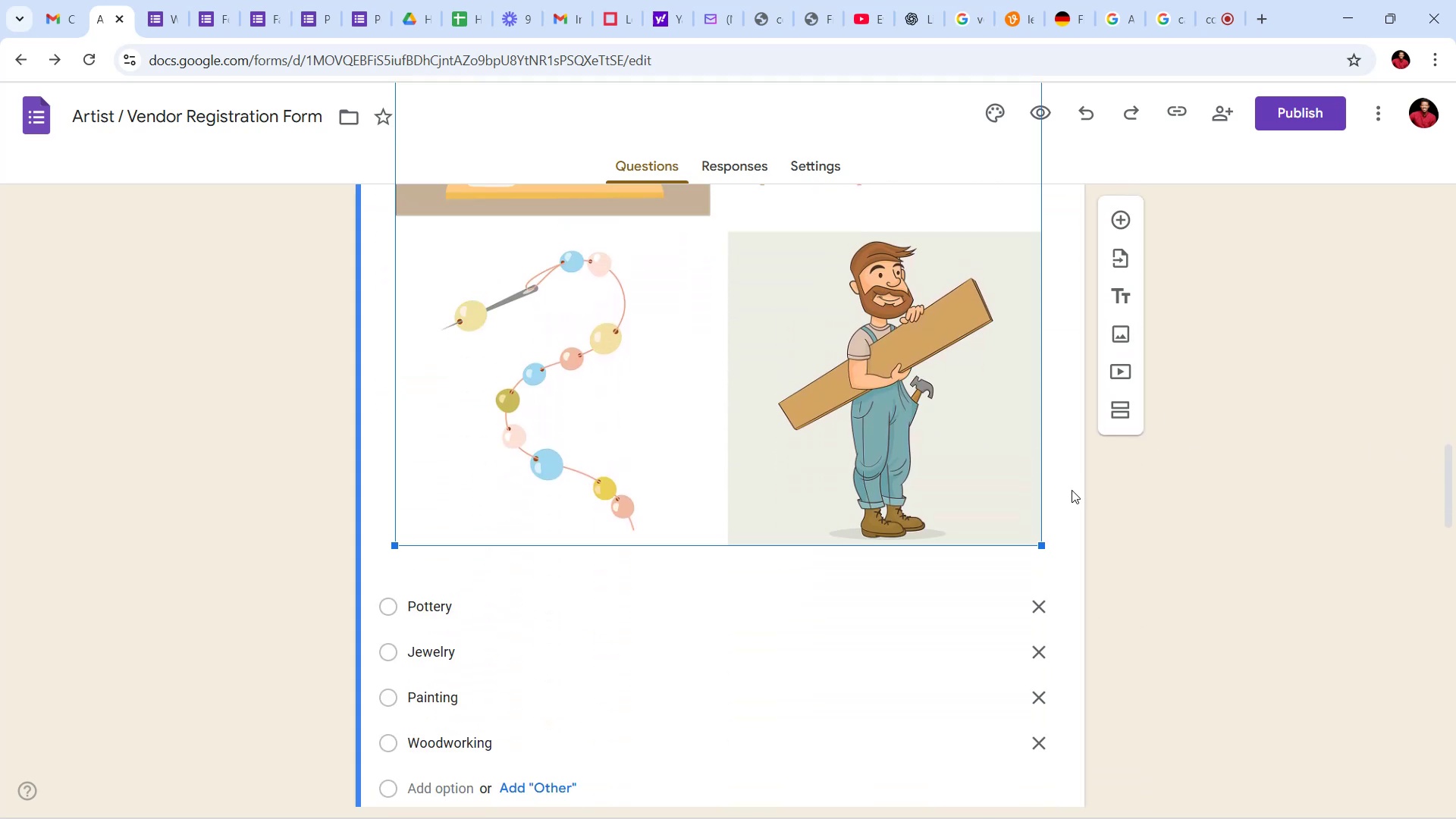 
scroll: coordinate [1079, 500], scroll_direction: up, amount: 4.0
 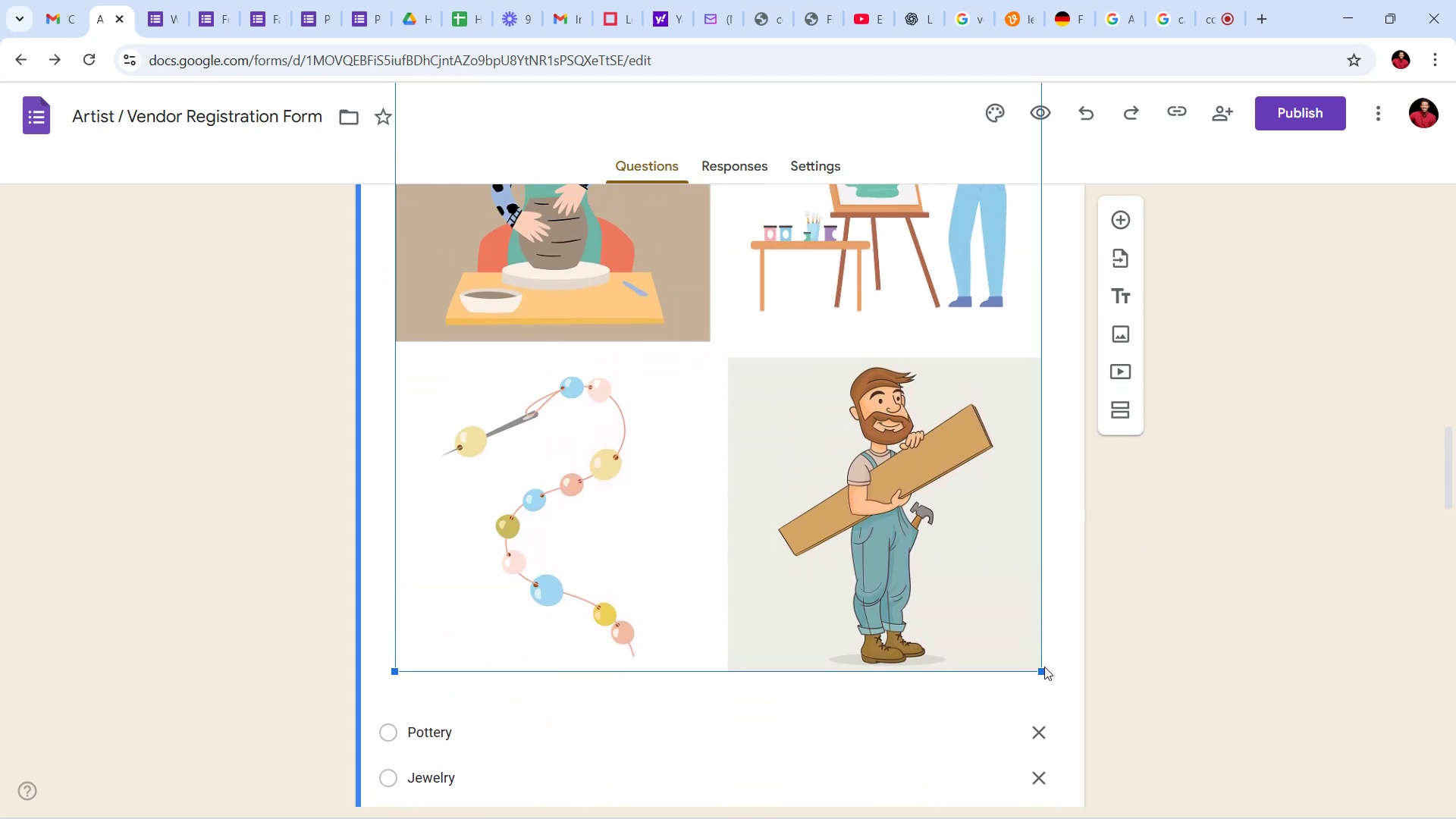 
left_click_drag(start_coordinate=[1043, 670], to_coordinate=[948, 529])
 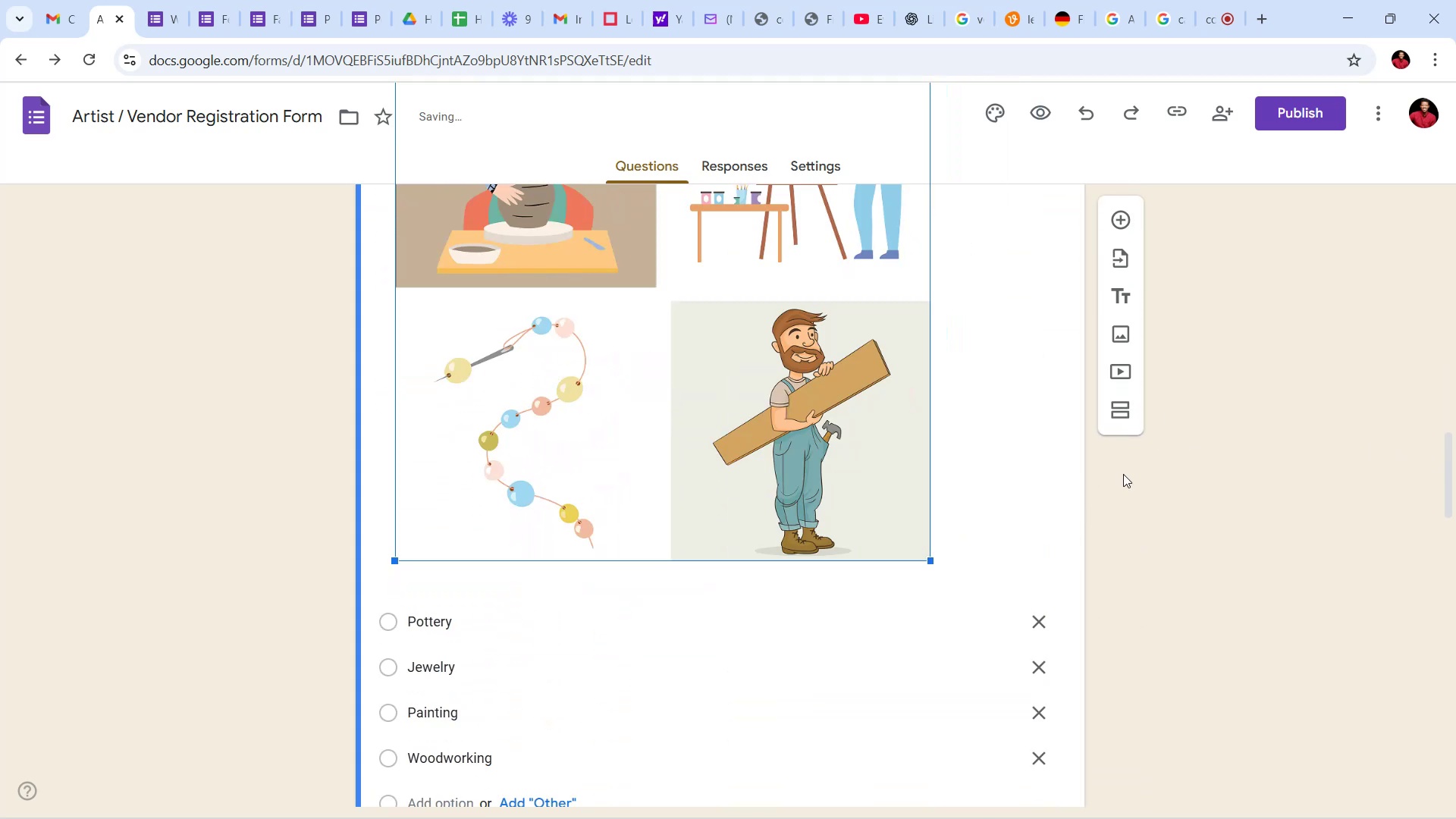 
scroll: coordinate [418, 318], scroll_direction: up, amount: 11.0
 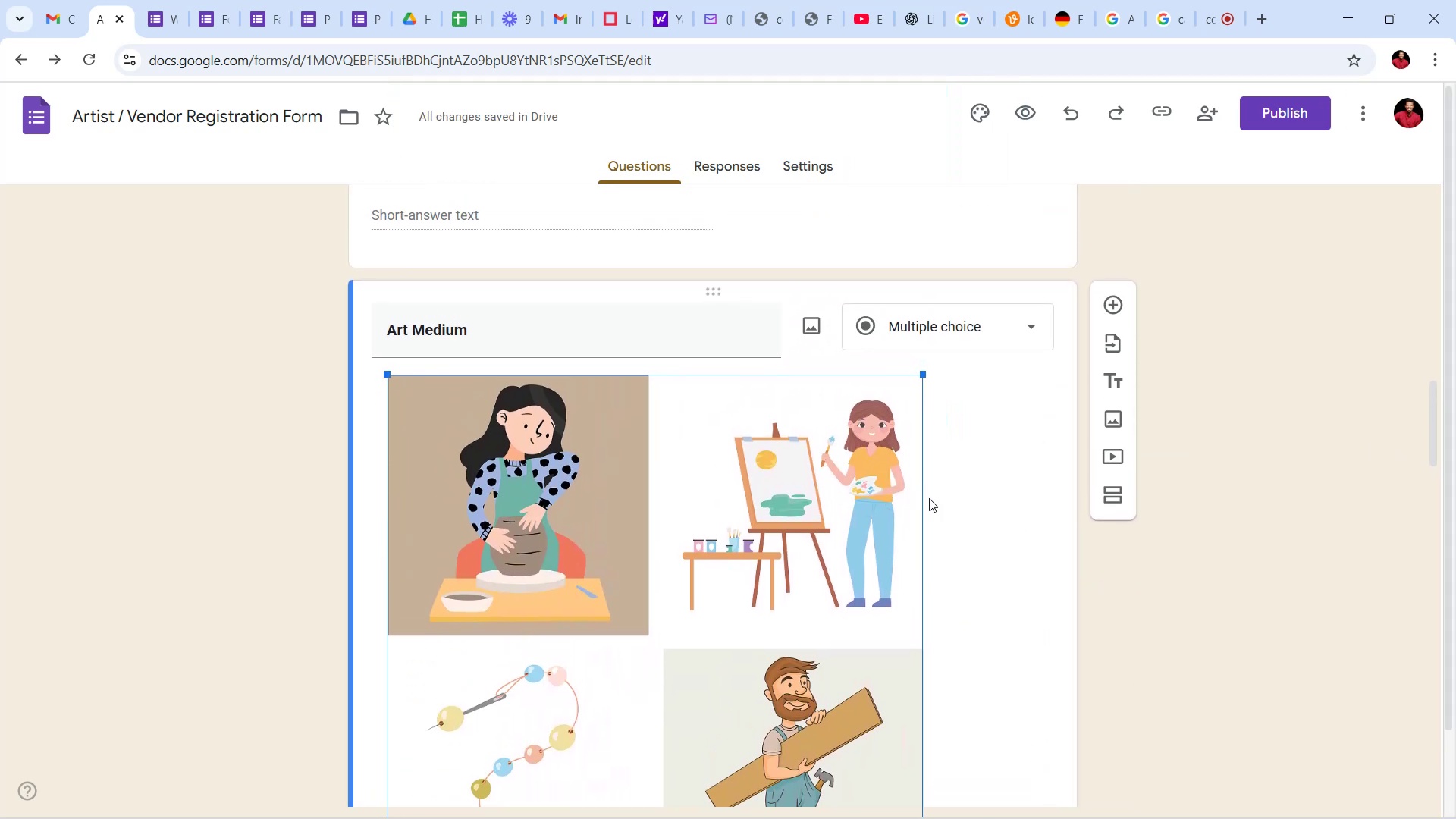 
left_click([949, 509])
 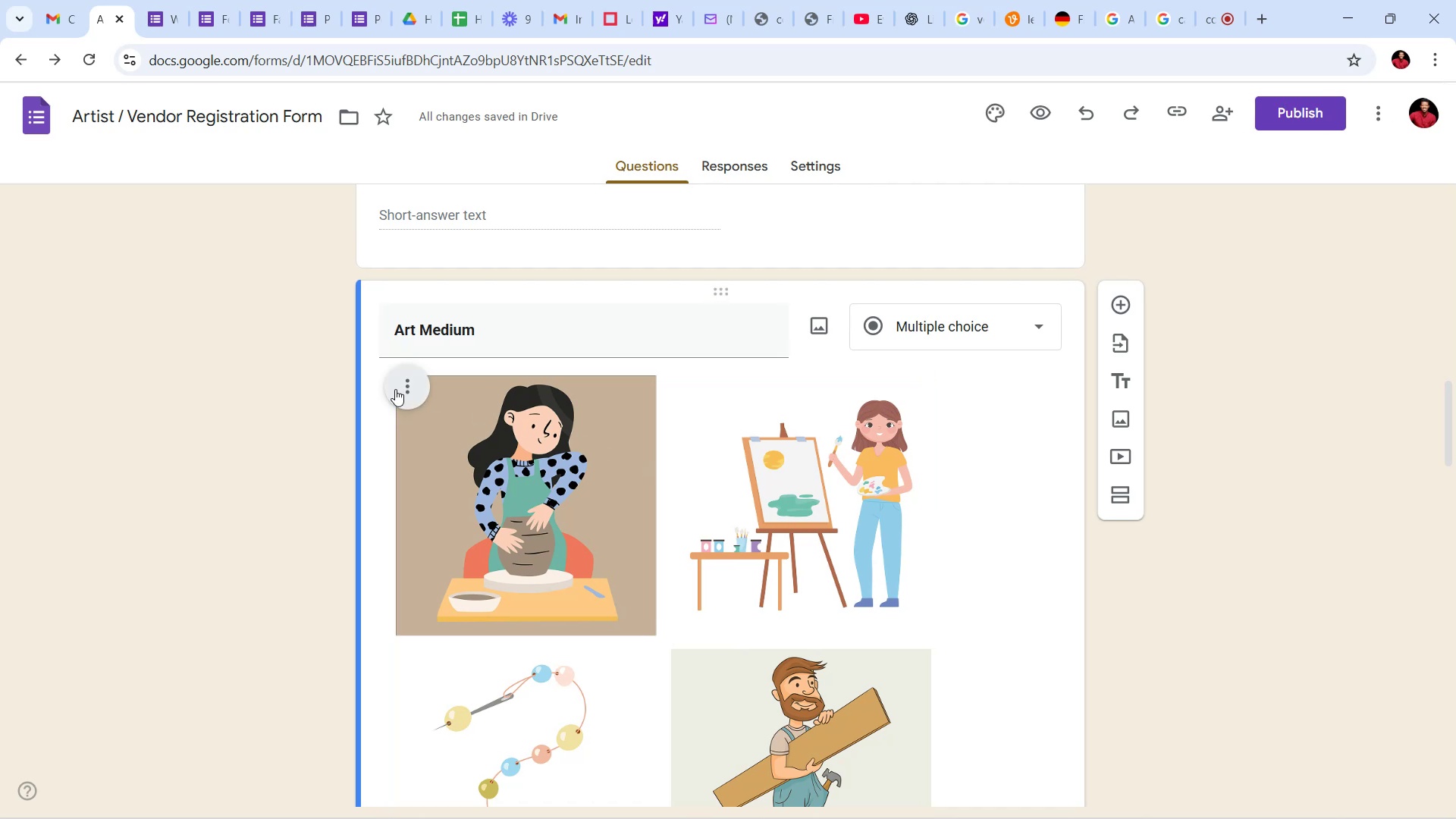 
left_click([395, 389])
 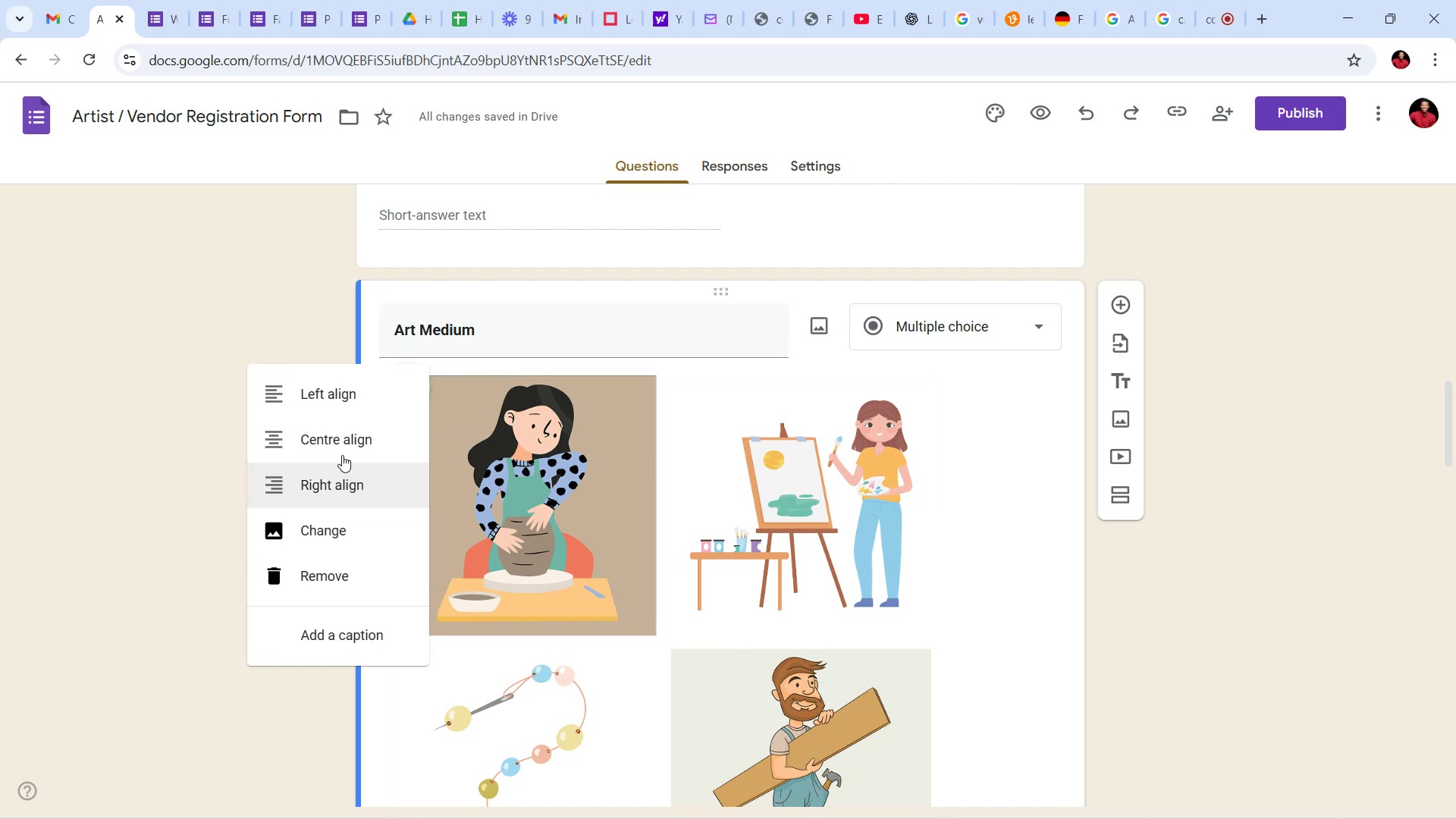 
left_click([342, 447])
 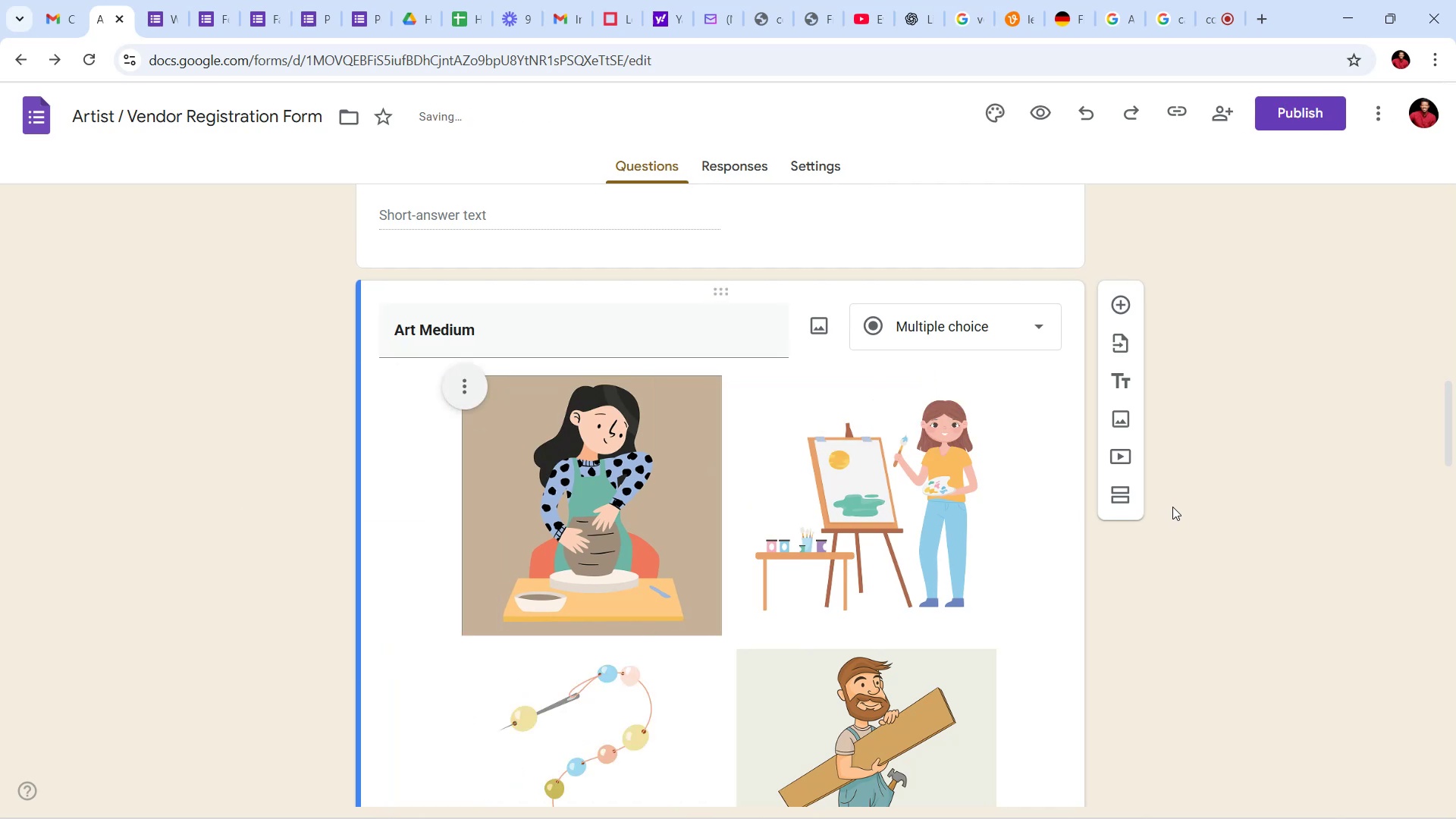 
left_click([1208, 510])
 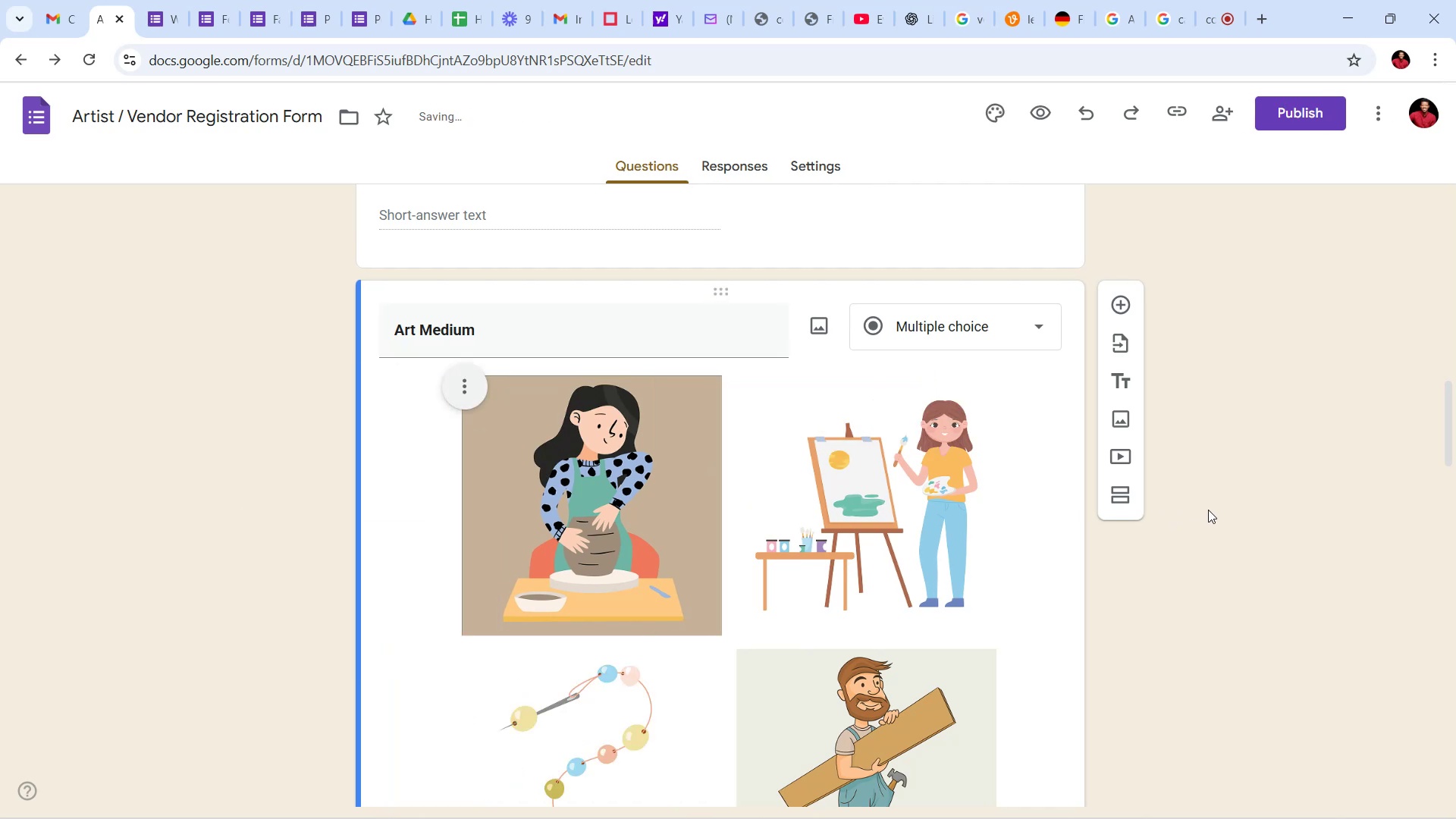 
scroll: coordinate [1171, 490], scroll_direction: down, amount: 29.0
 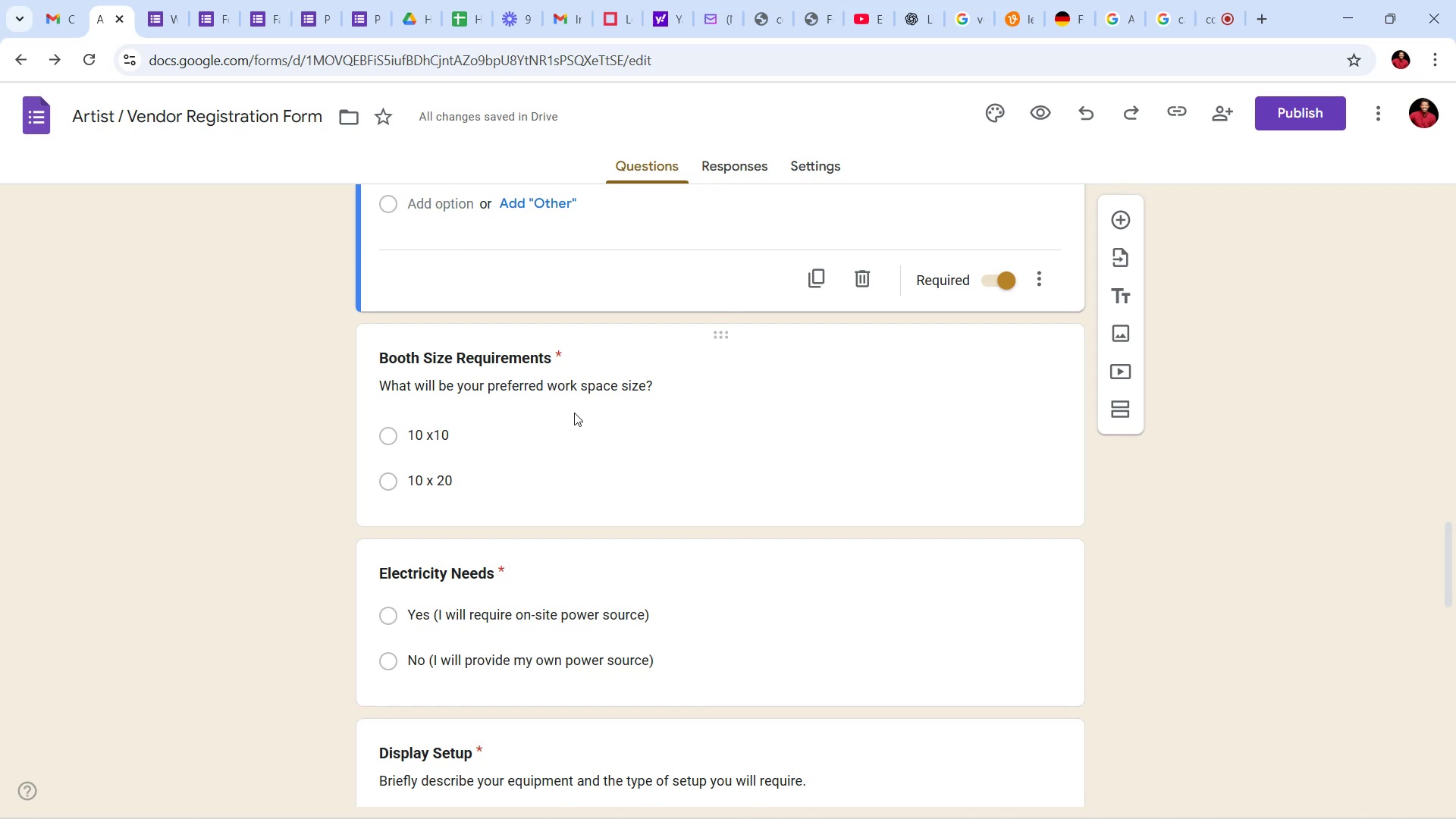 
wait(9.87)
 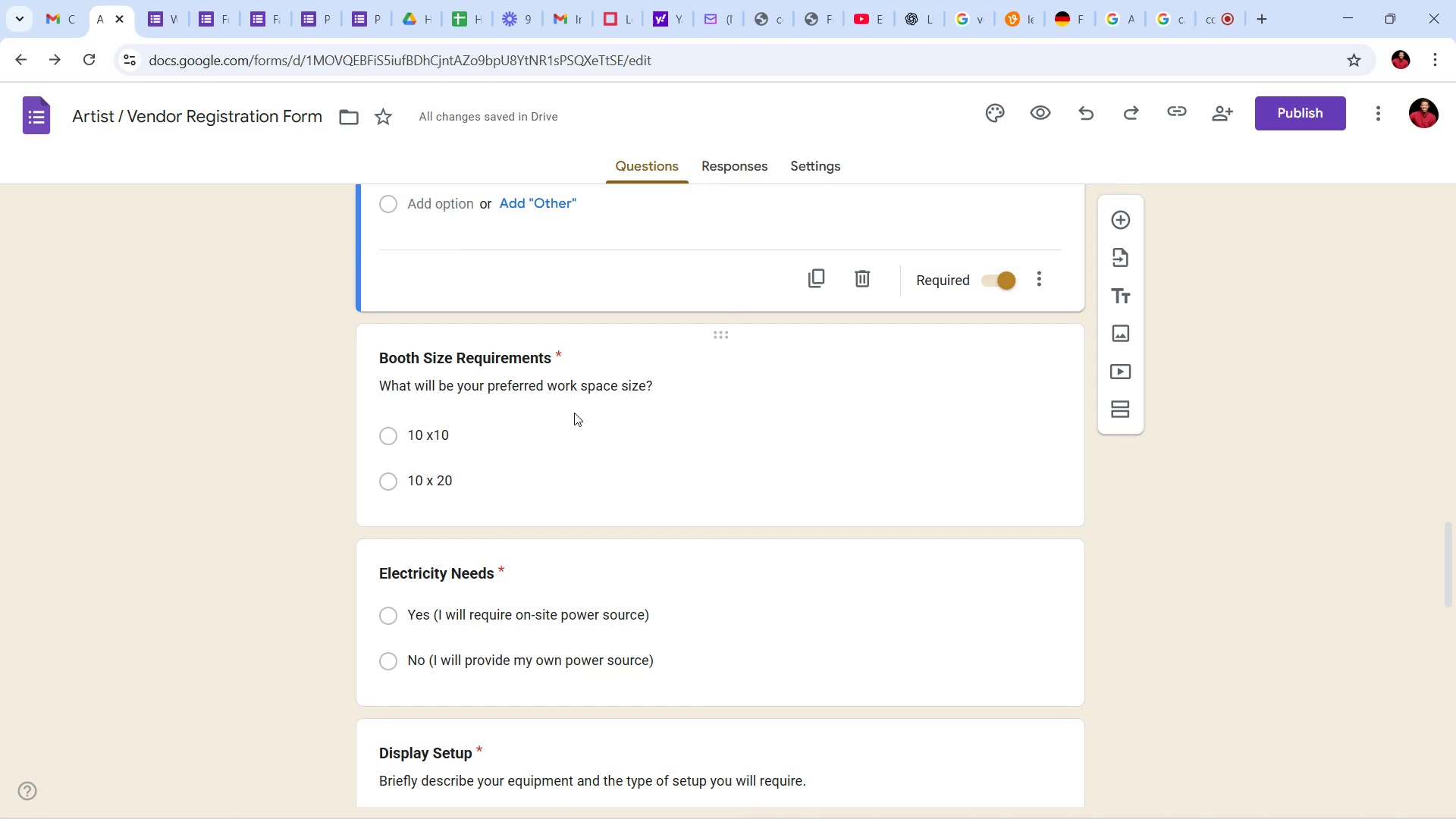 
scroll: coordinate [1355, 535], scroll_direction: down, amount: 3.0
 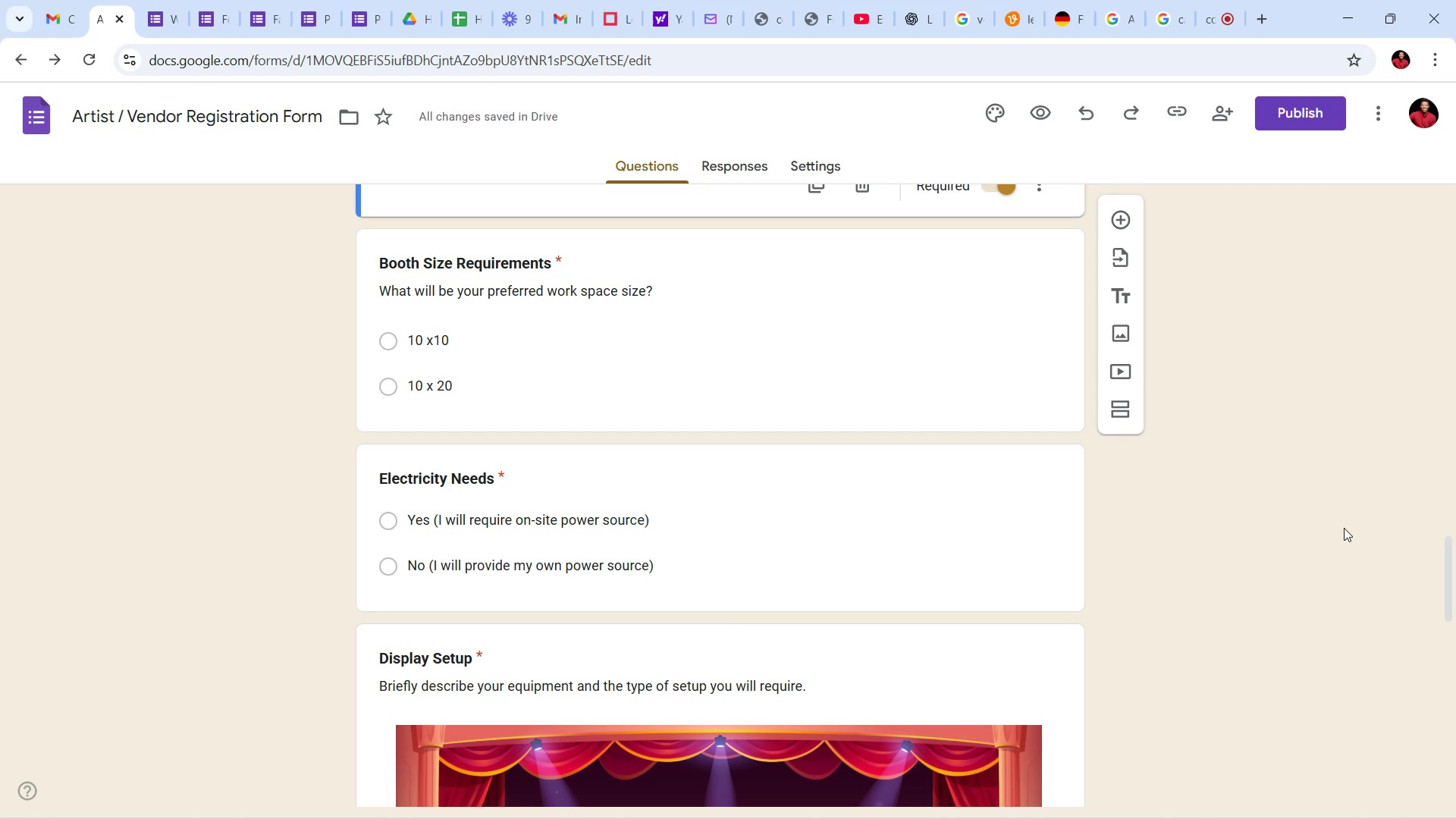 
scroll: coordinate [811, 481], scroll_direction: up, amount: 4.0
 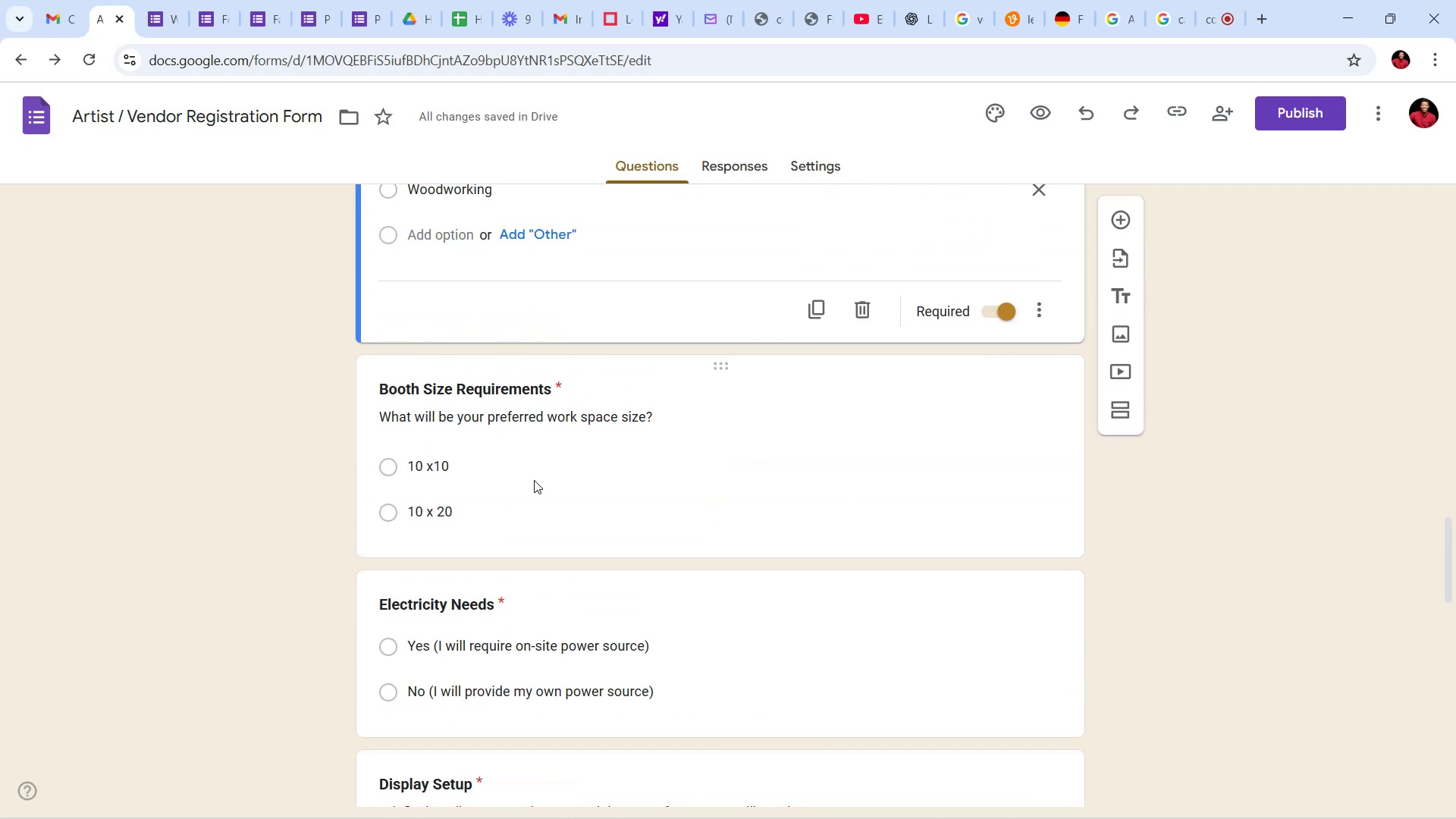 
scroll: coordinate [533, 480], scroll_direction: down, amount: 1.0
 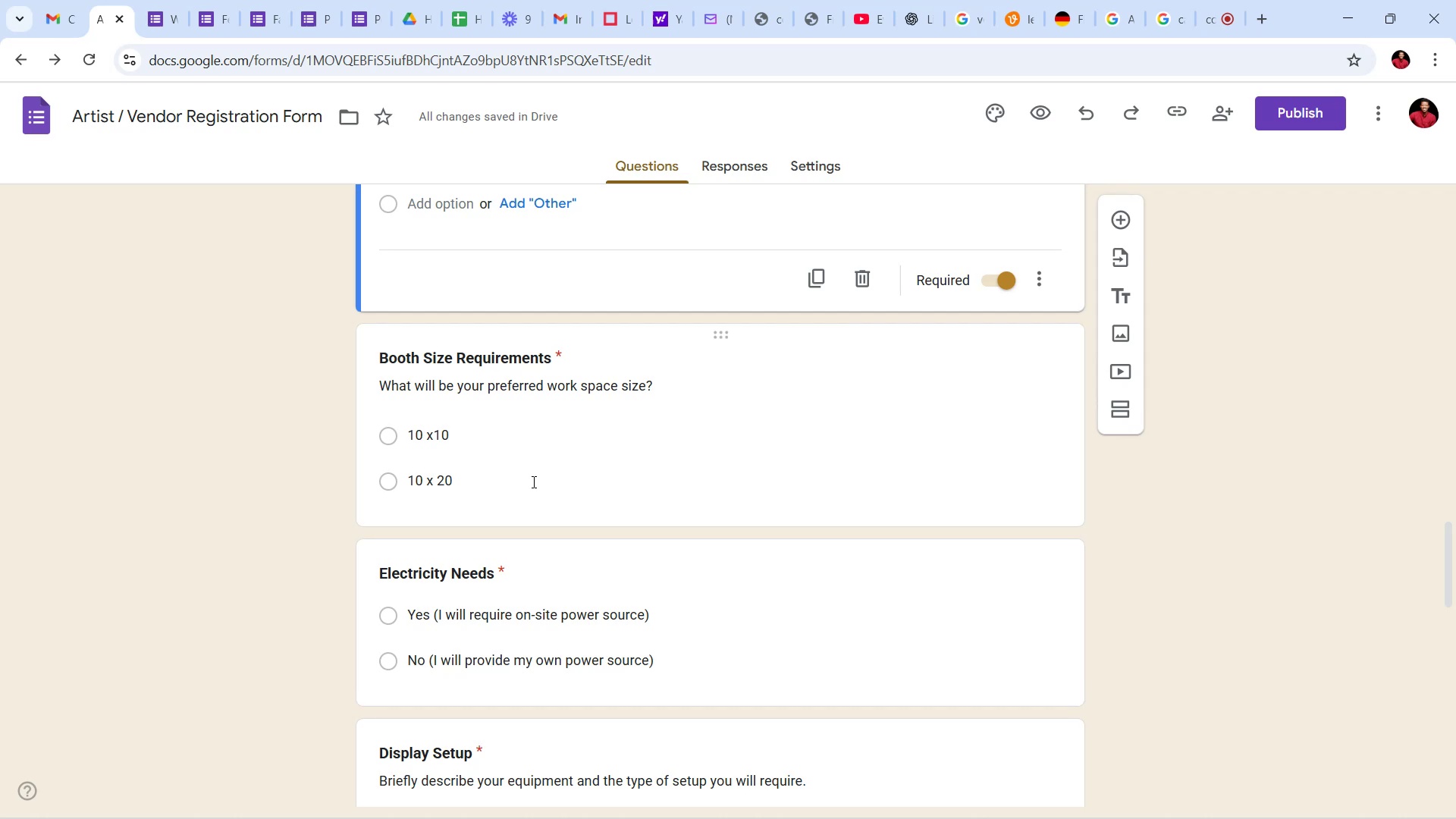 
wait(20.65)
 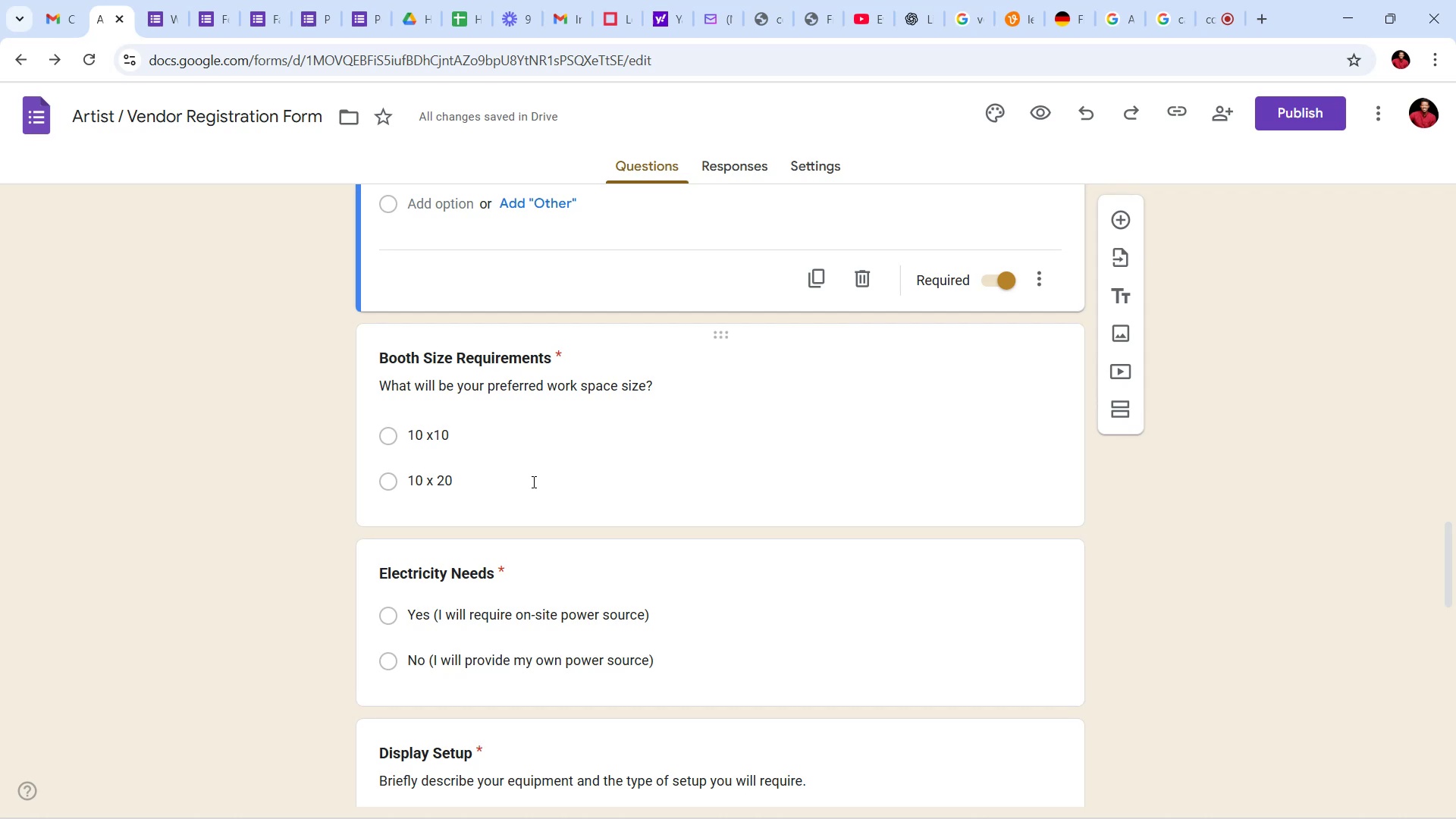 
scroll: coordinate [633, 435], scroll_direction: up, amount: 4.0
 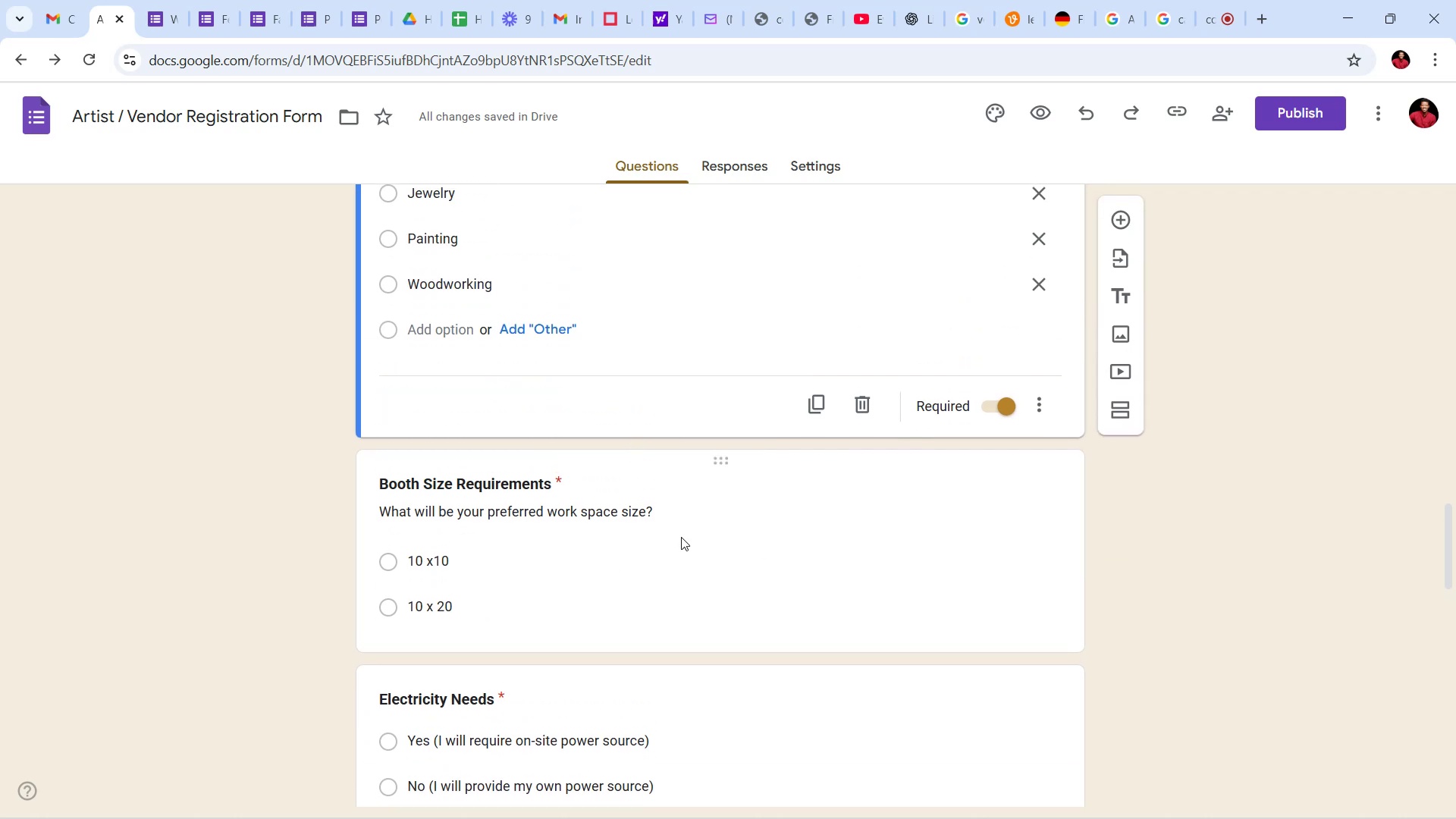 
wait(8.2)
 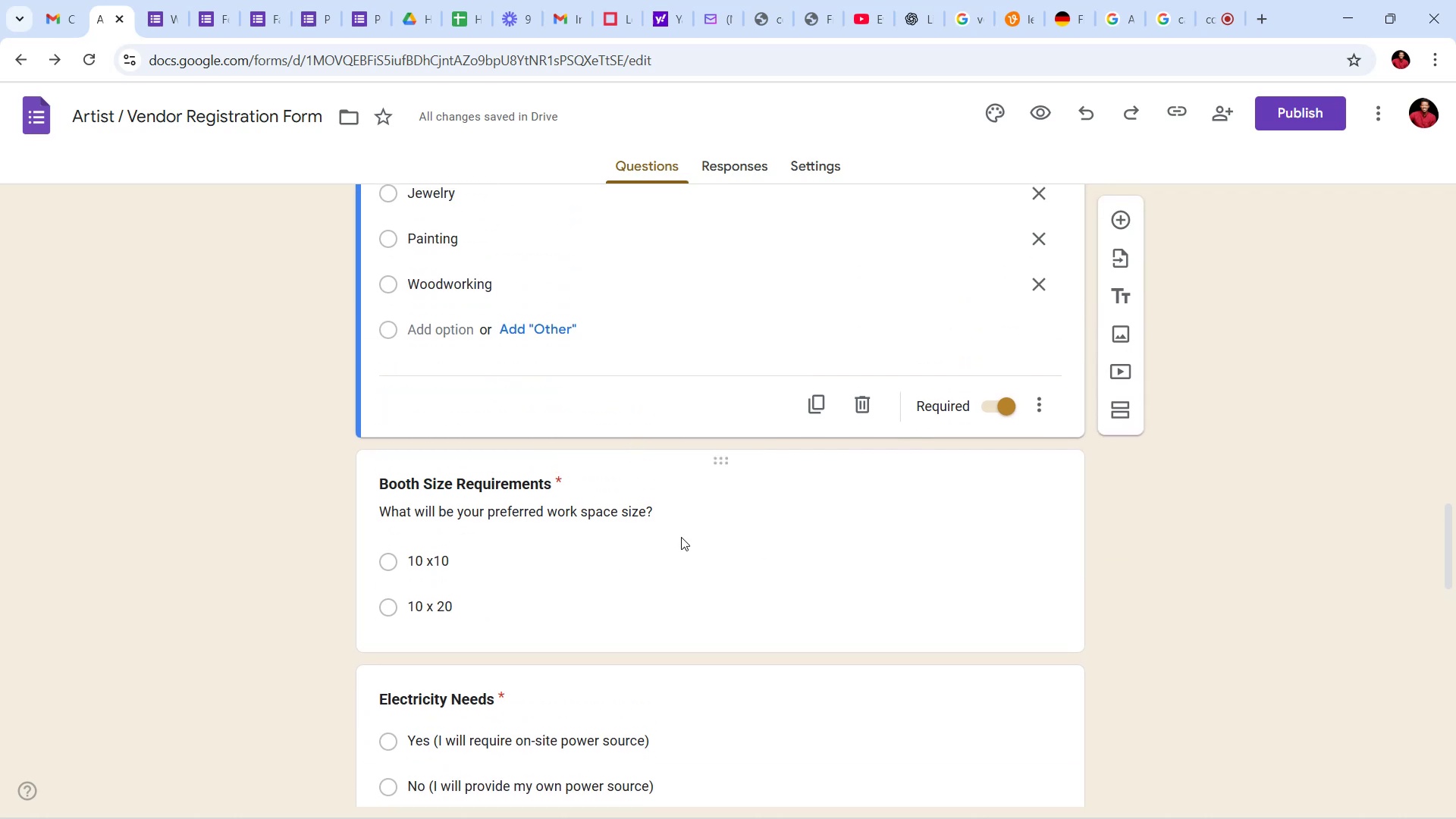 
scroll: coordinate [654, 512], scroll_direction: up, amount: 4.0
 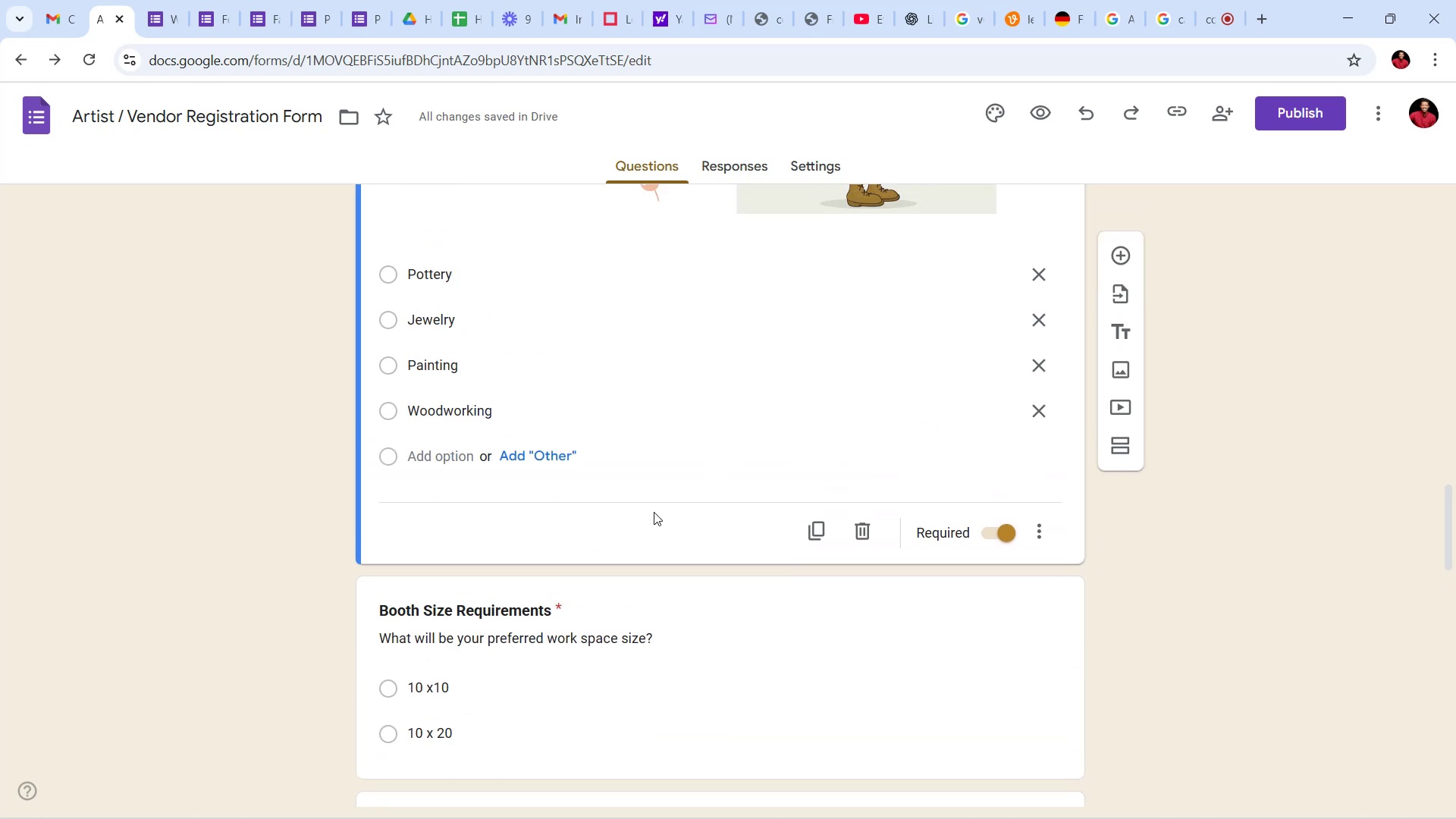 
scroll: coordinate [770, 446], scroll_direction: down, amount: 34.0
 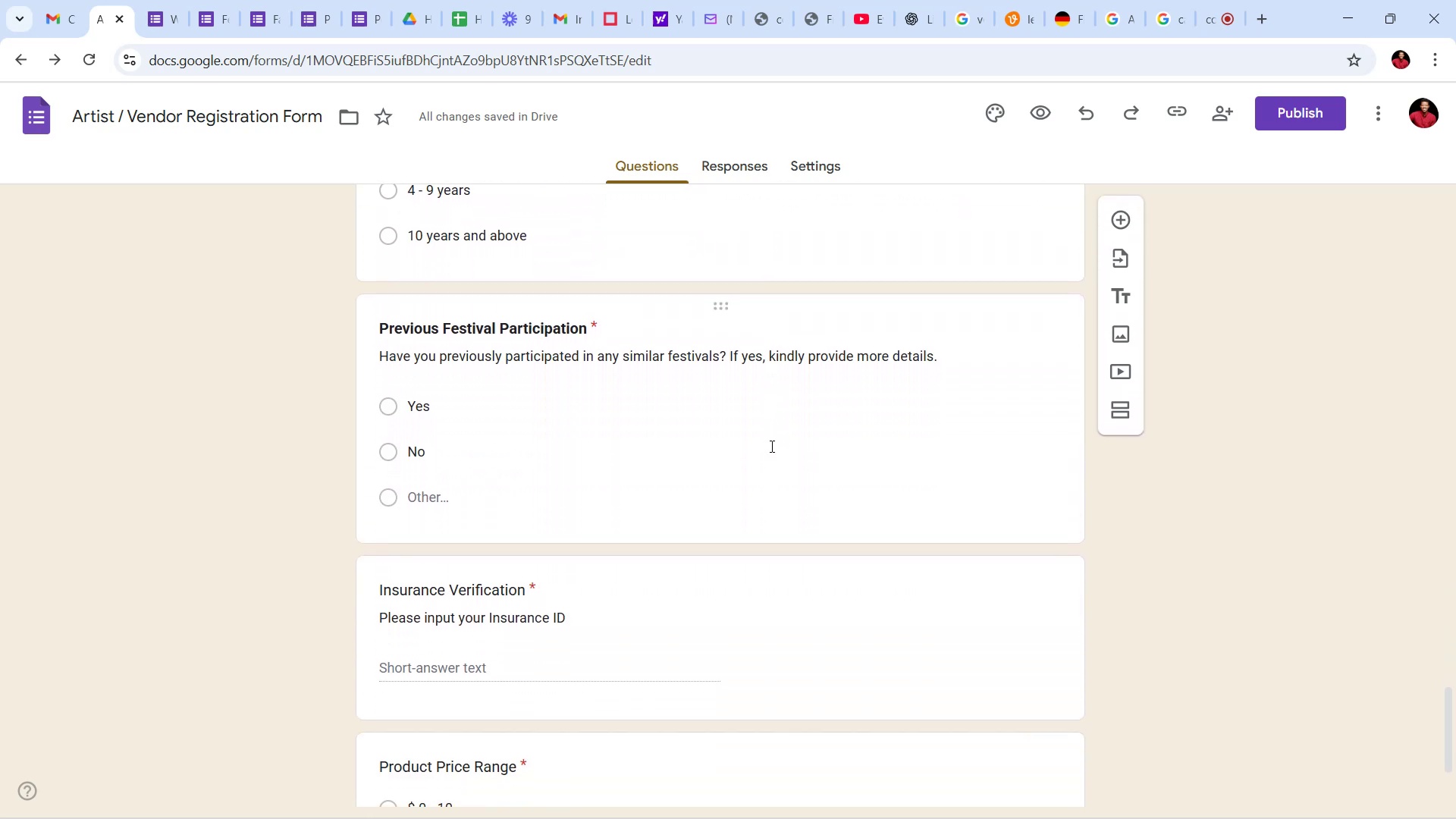 
scroll: coordinate [770, 446], scroll_direction: down, amount: 4.0
 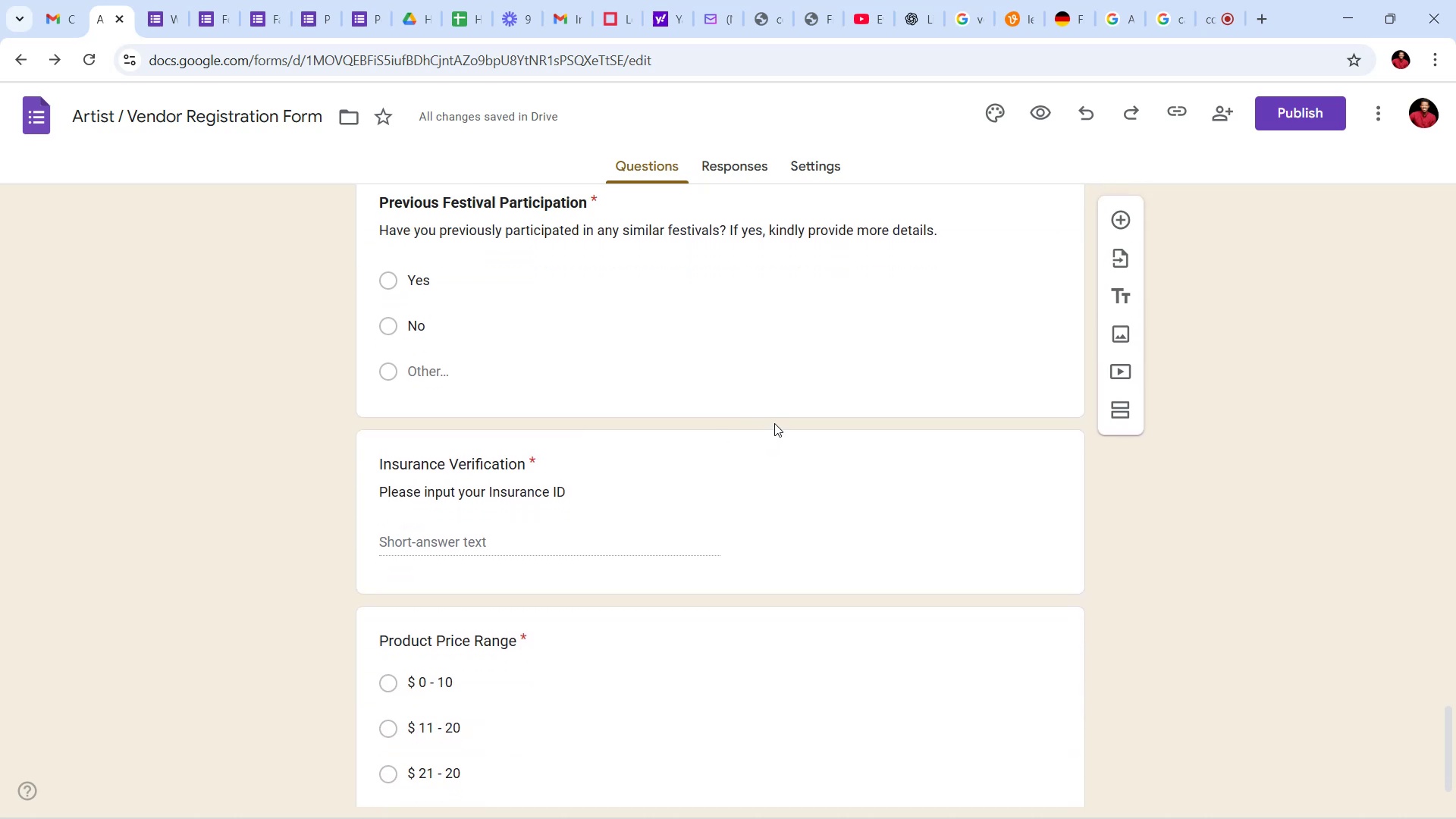 
wait(13.54)
 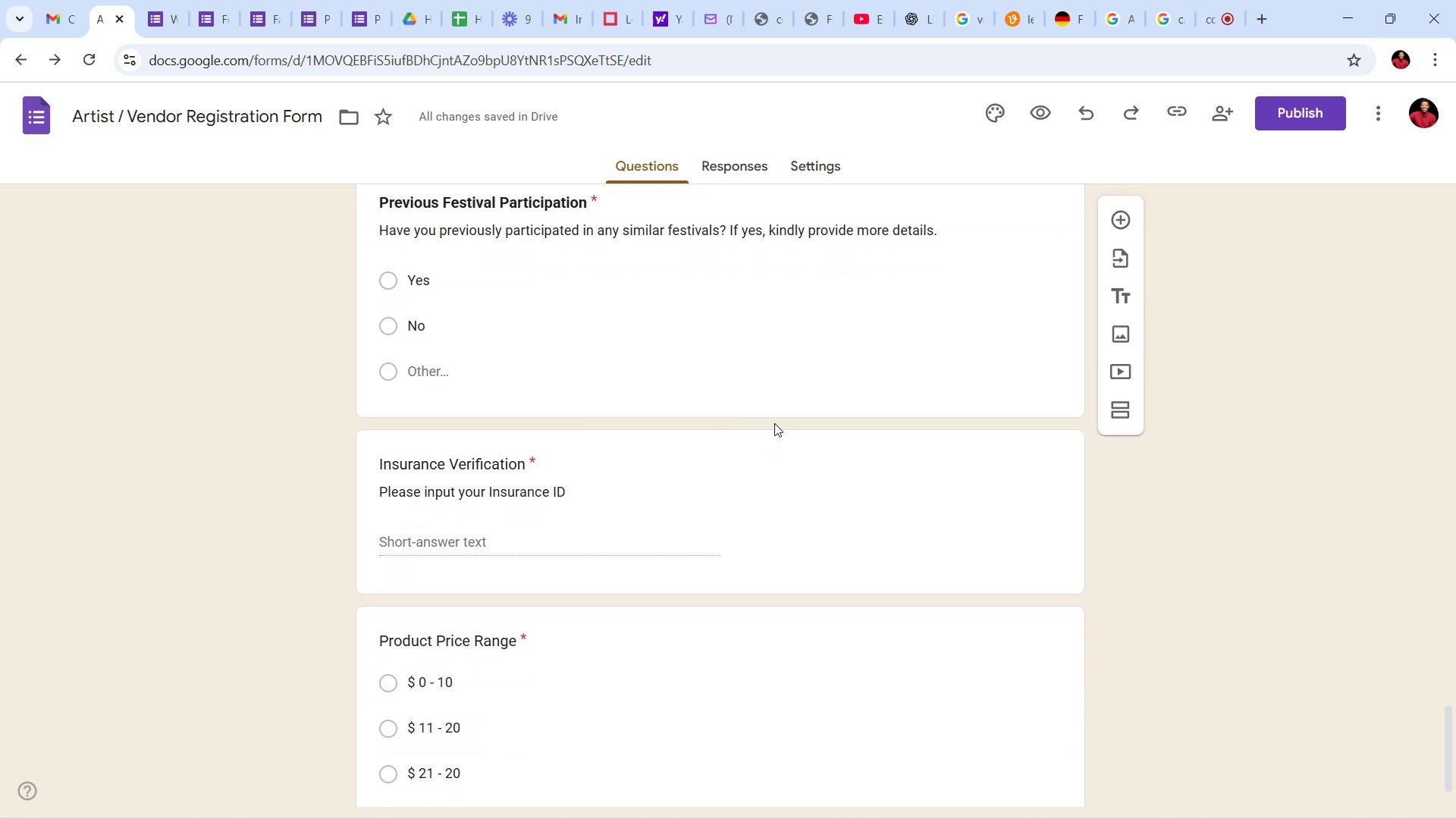 
scroll: coordinate [774, 413], scroll_direction: down, amount: 7.0
 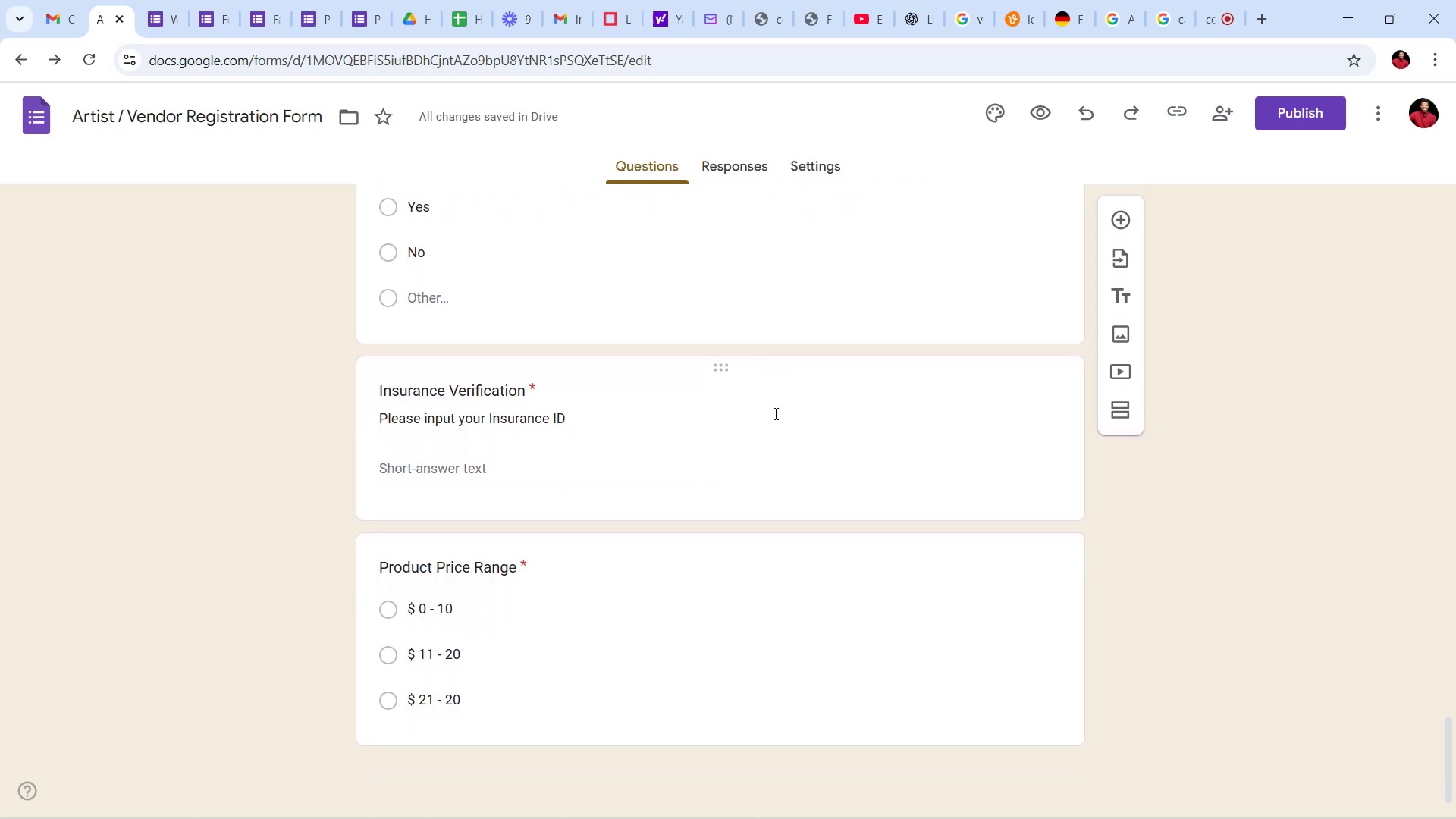 
scroll: coordinate [774, 411], scroll_direction: up, amount: 31.0
 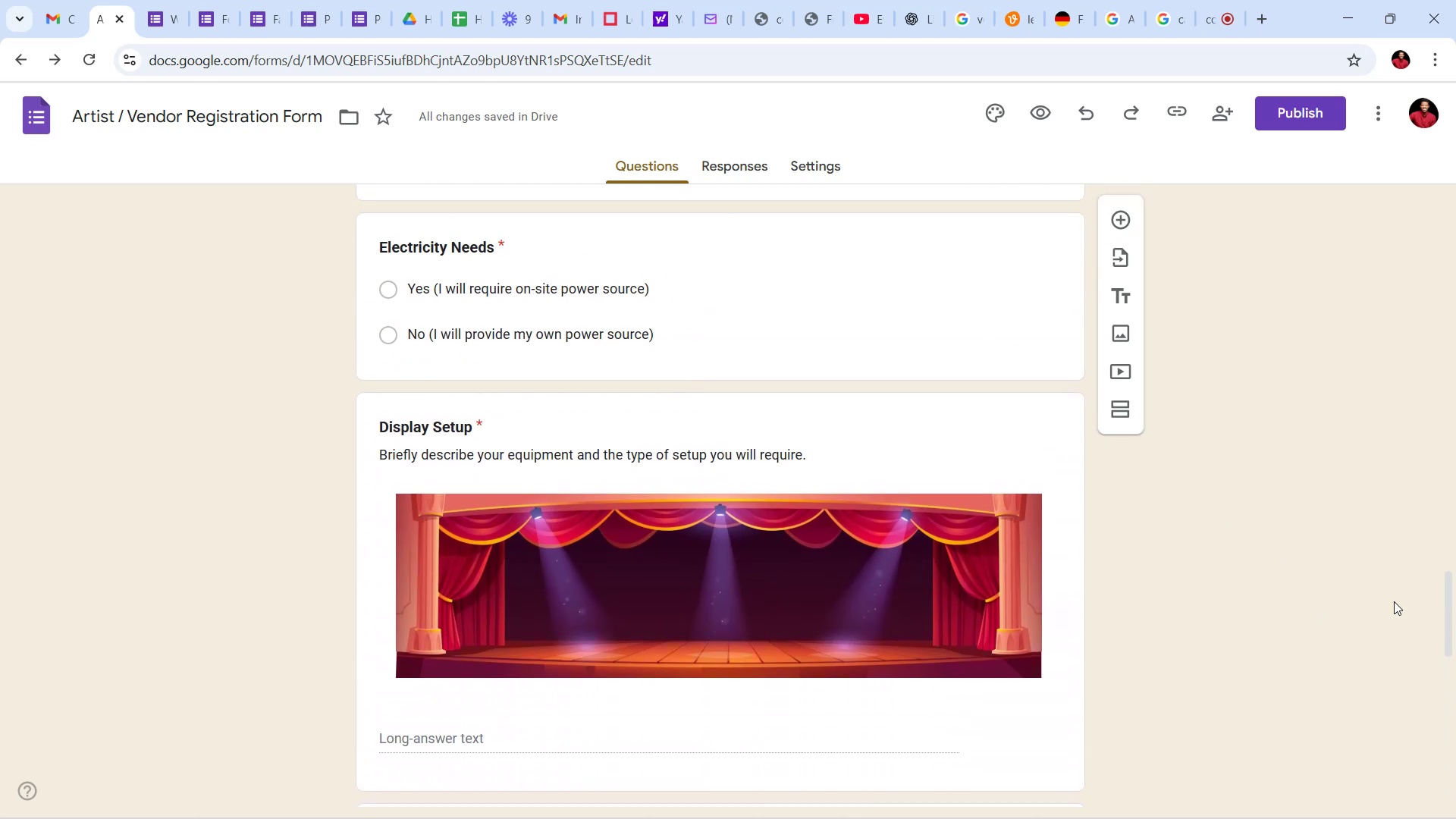 
left_click_drag(start_coordinate=[1455, 628], to_coordinate=[1430, 359])
 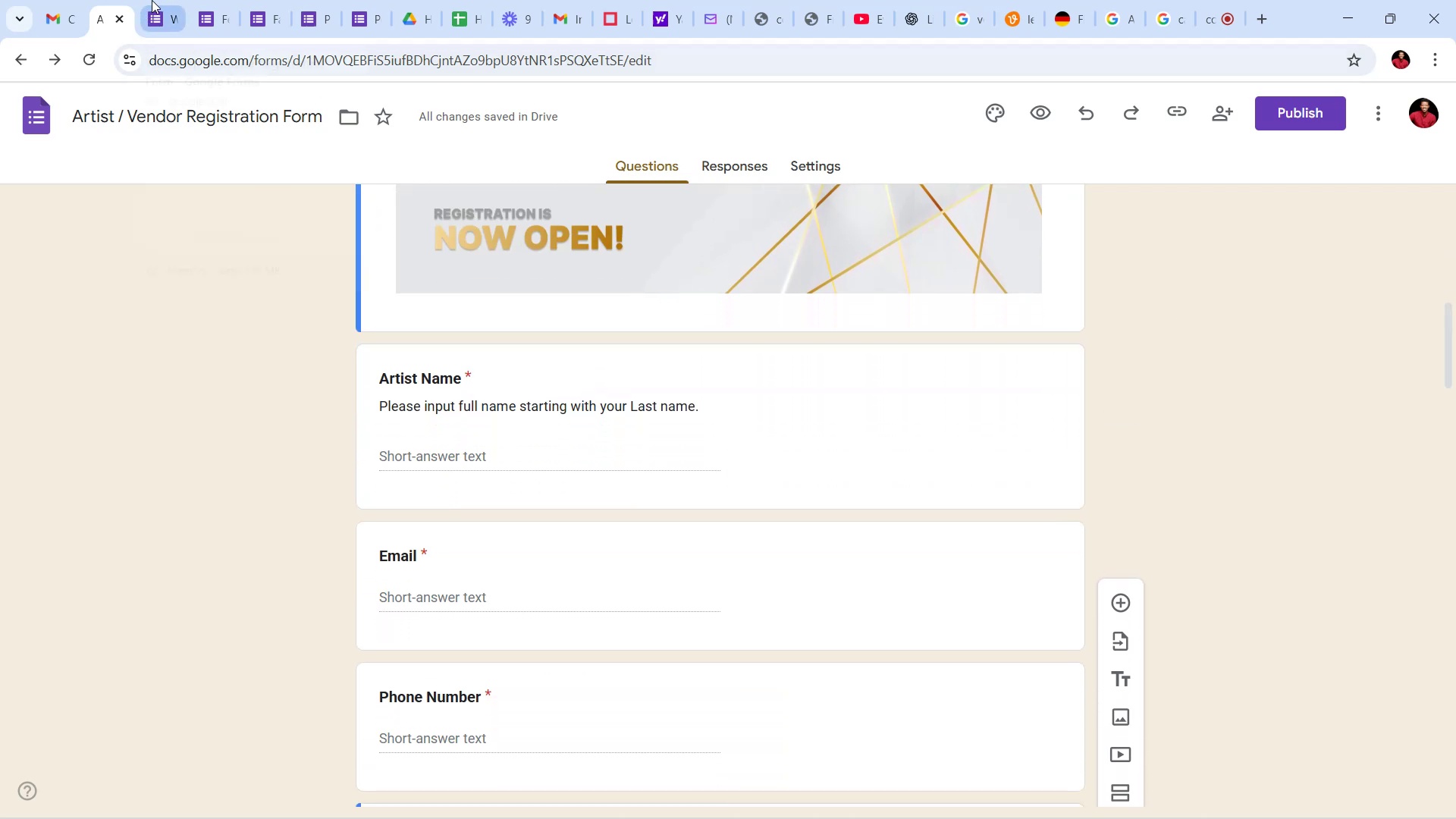 
left_click([156, 0])
 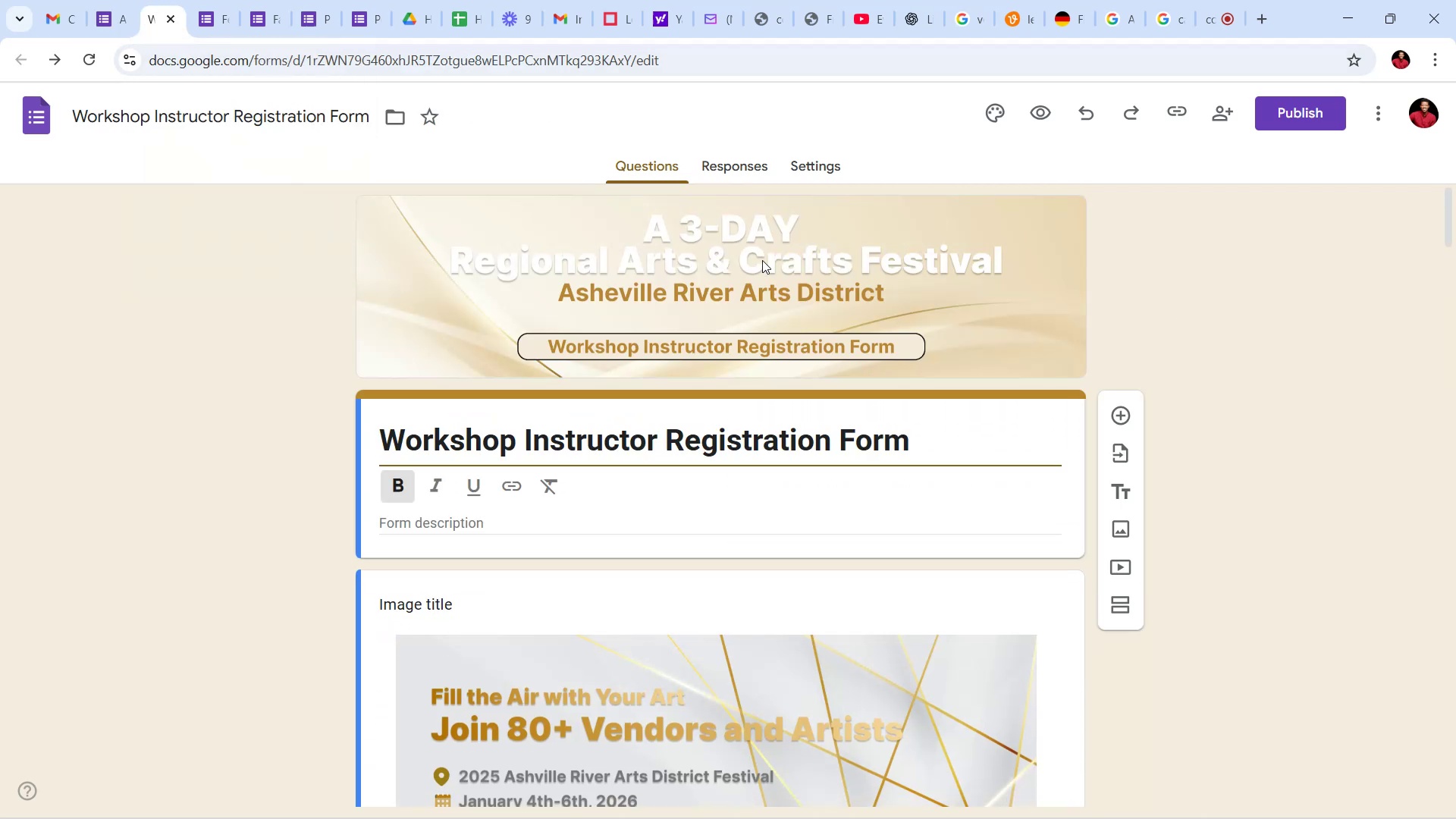 
wait(5.76)
 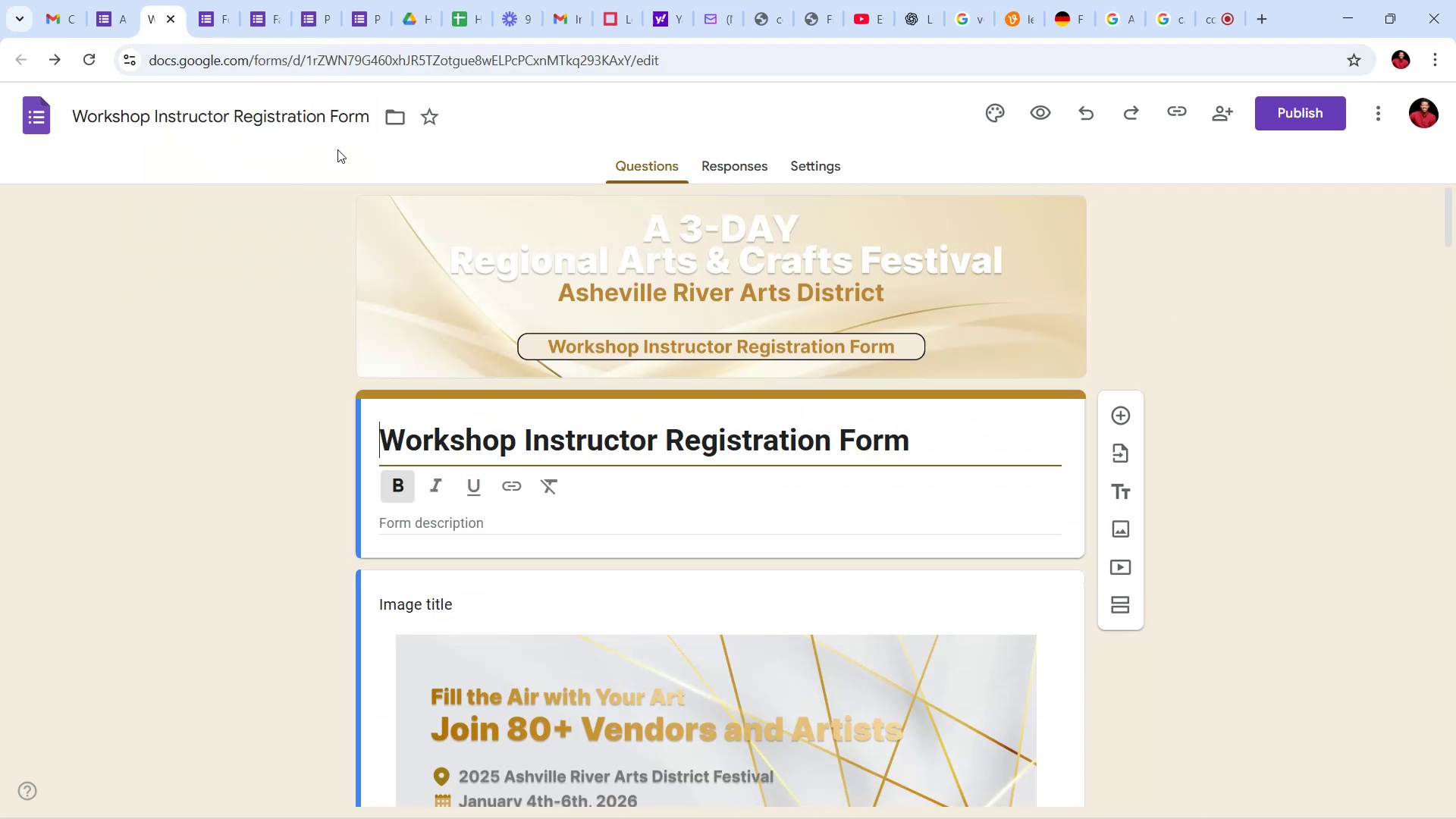 
left_click([1335, 432])
 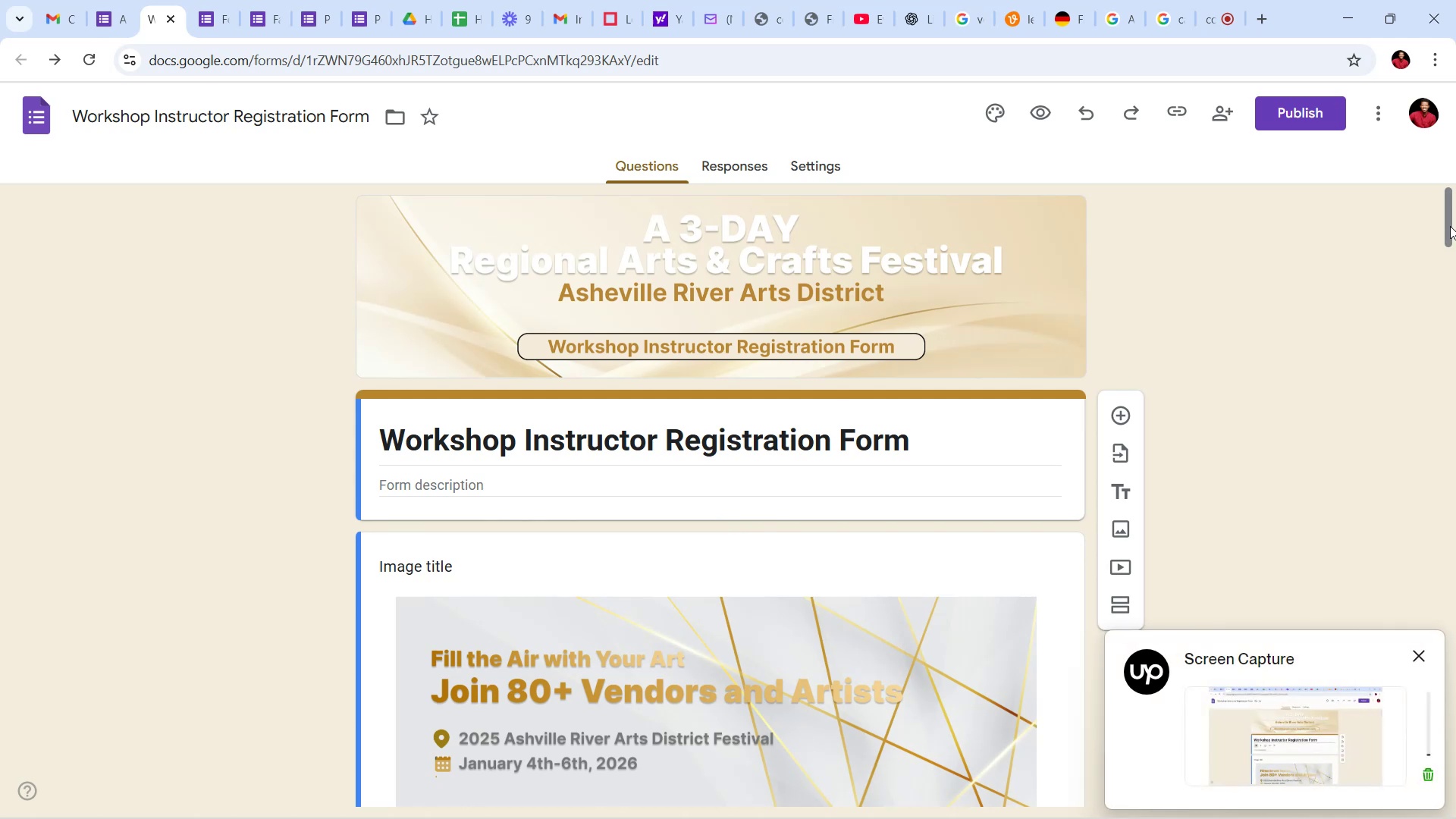 
left_click_drag(start_coordinate=[1450, 226], to_coordinate=[1455, 378])
 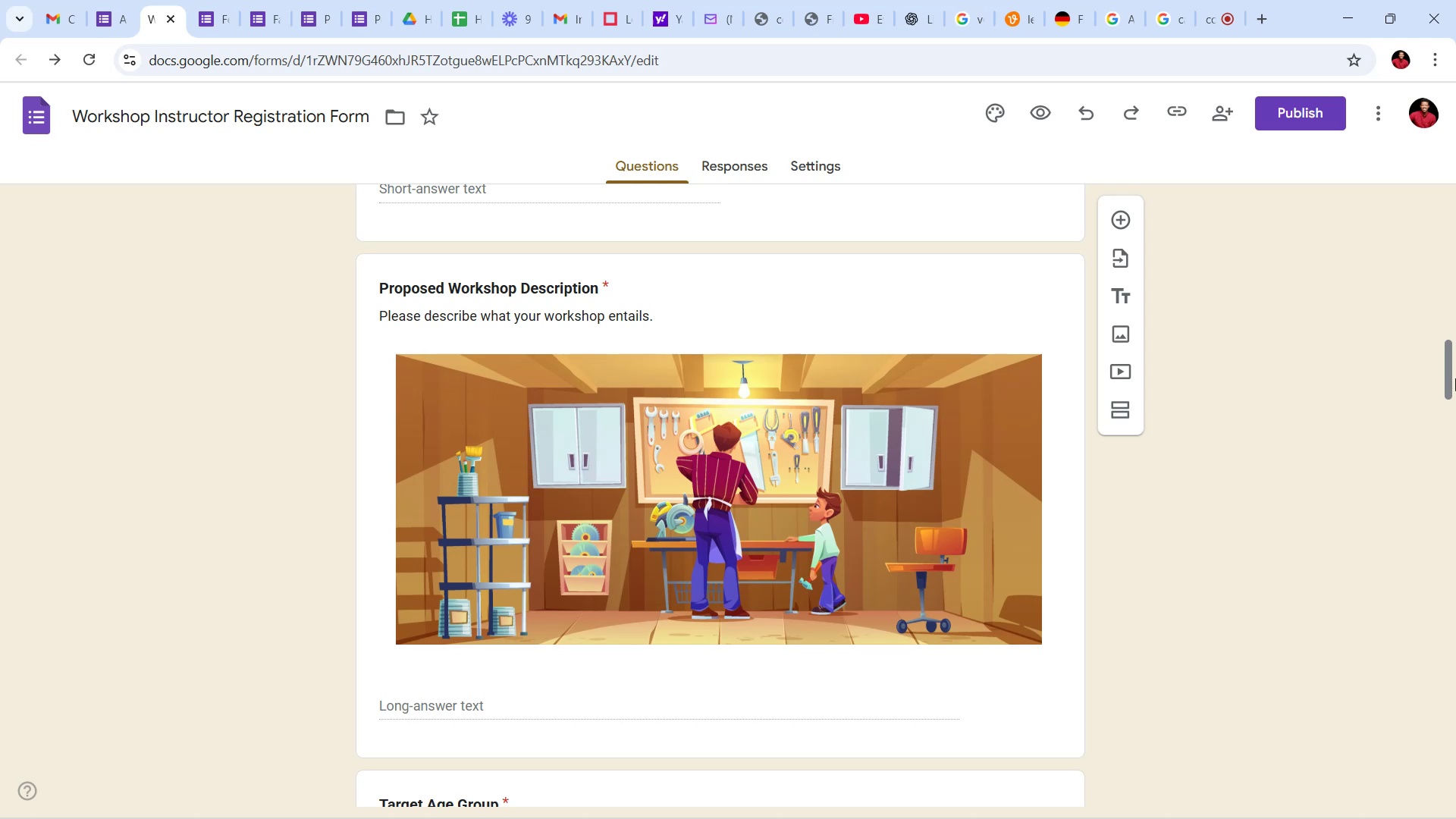 
wait(79.13)
 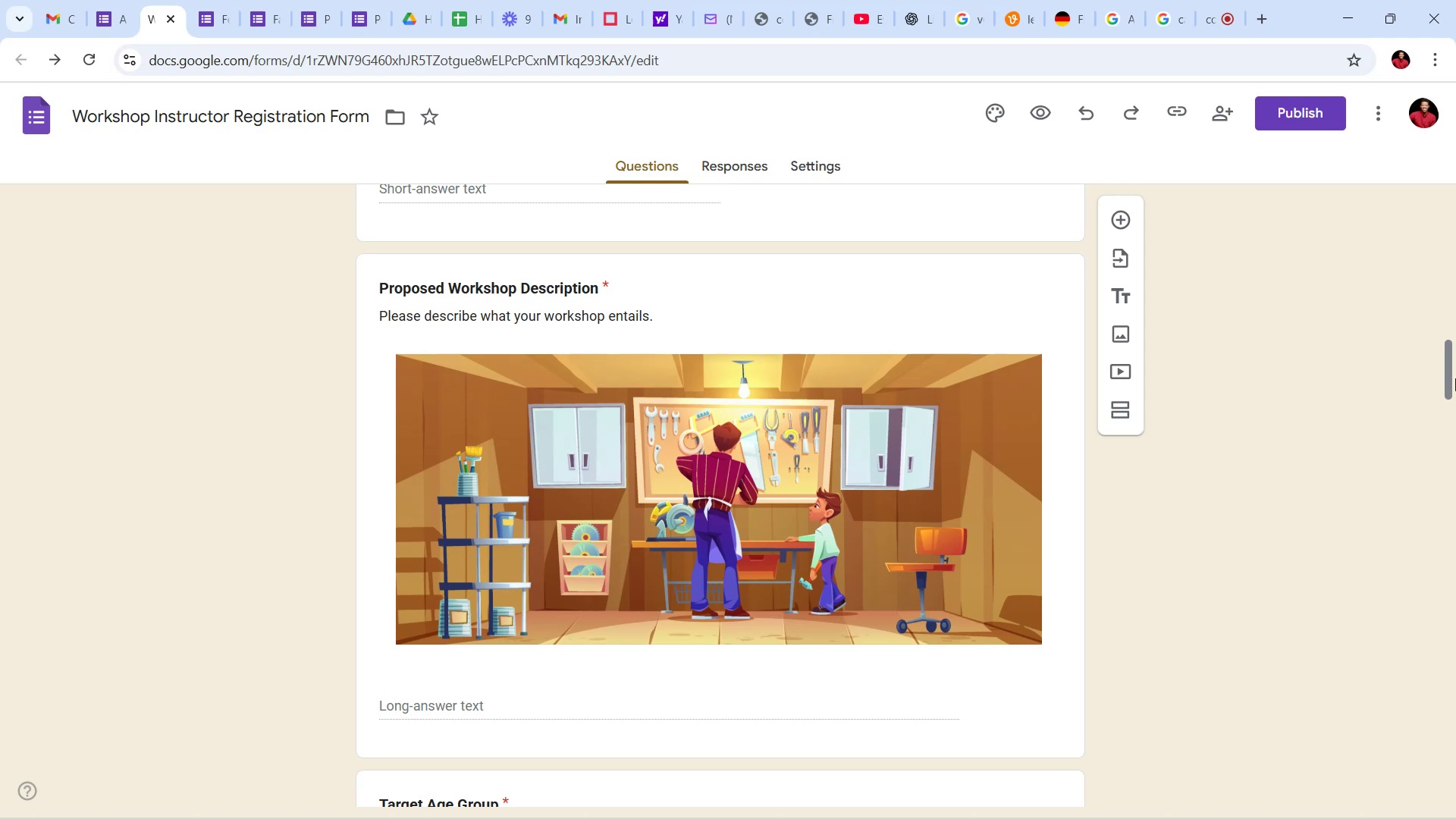 
scroll: coordinate [1165, 488], scroll_direction: down, amount: 36.0
 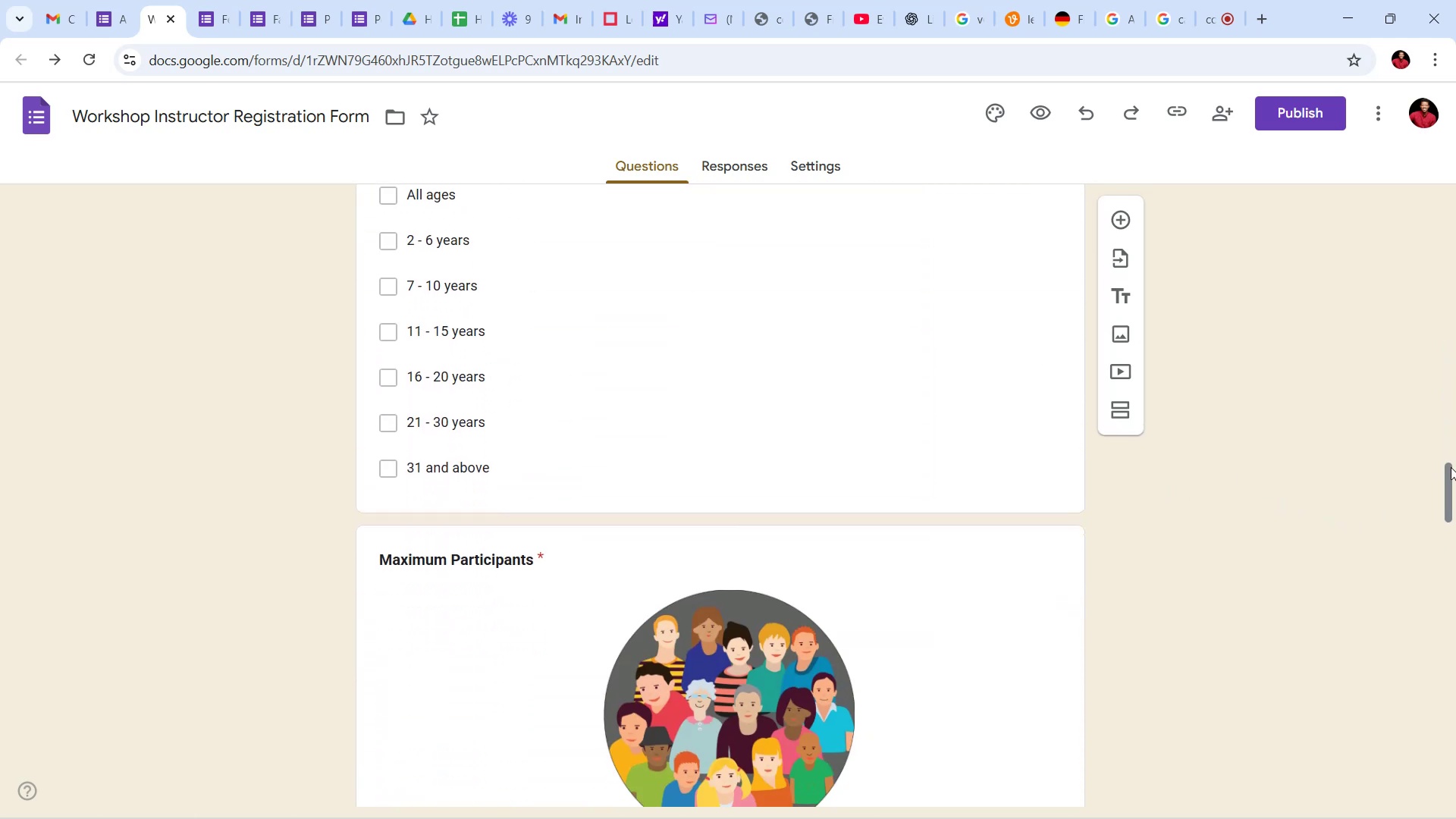 
left_click_drag(start_coordinate=[1442, 469], to_coordinate=[1455, 564])
 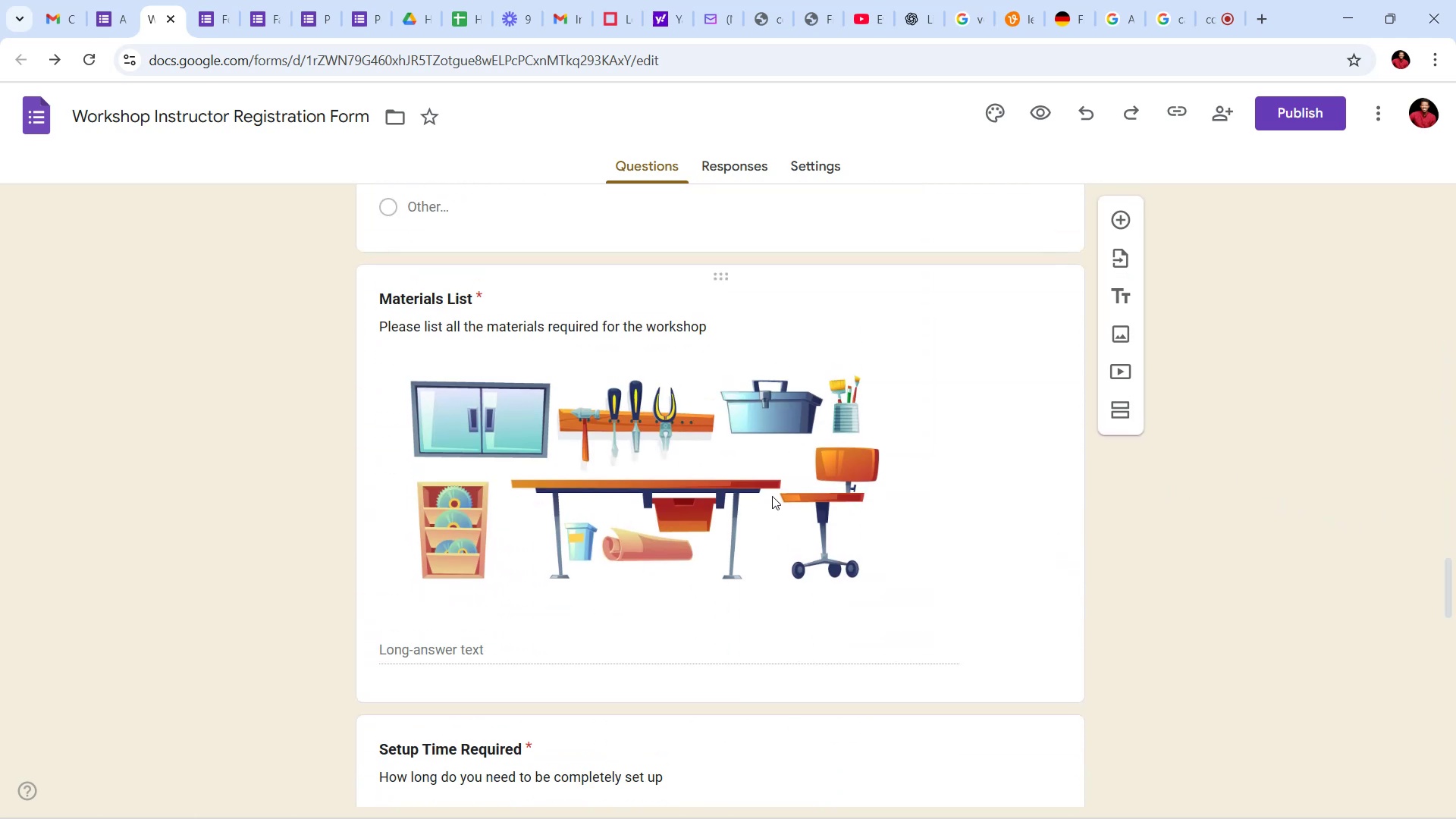 
left_click([772, 496])
 